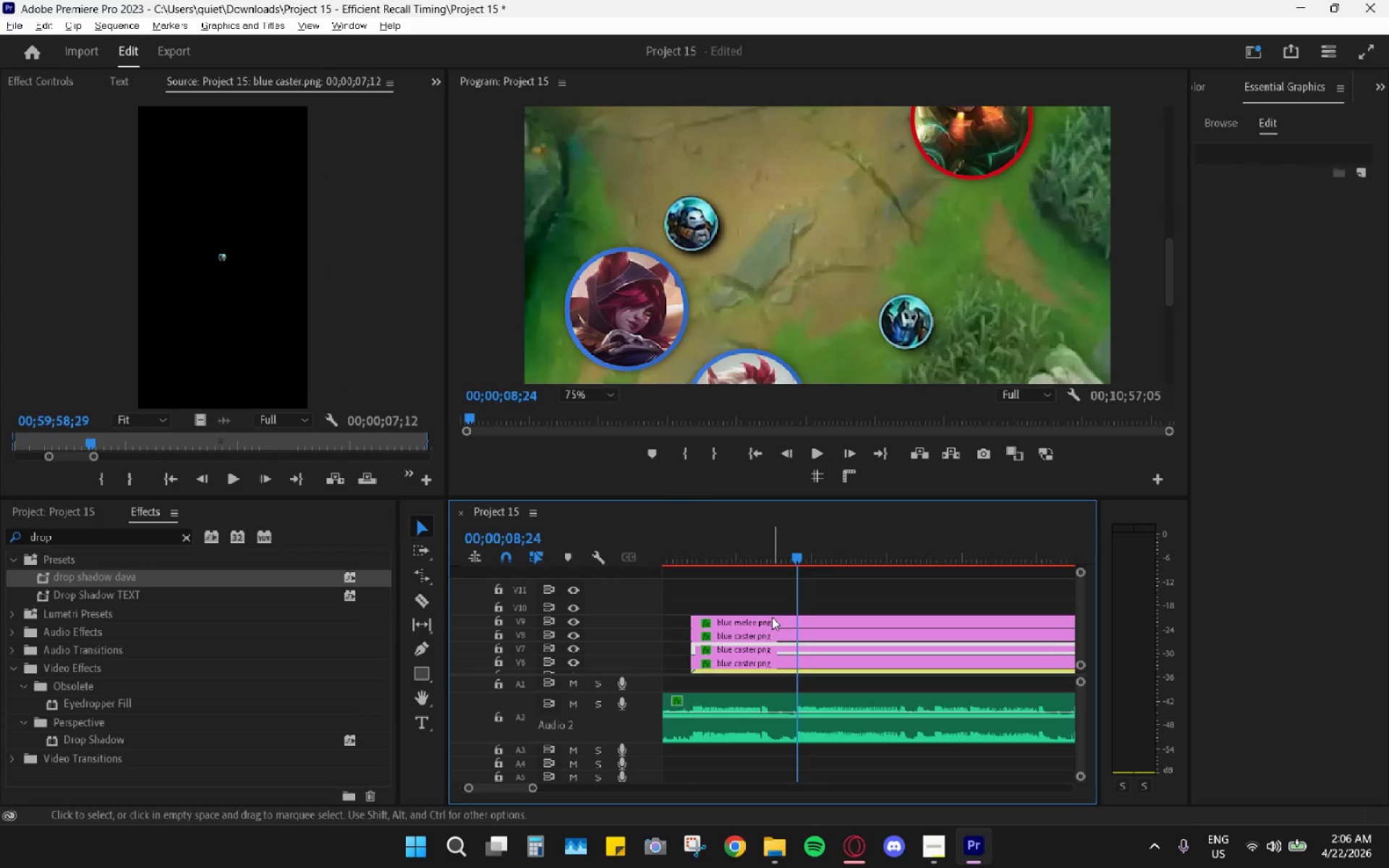 
left_click_drag(start_coordinate=[772, 616], to_coordinate=[776, 604])
 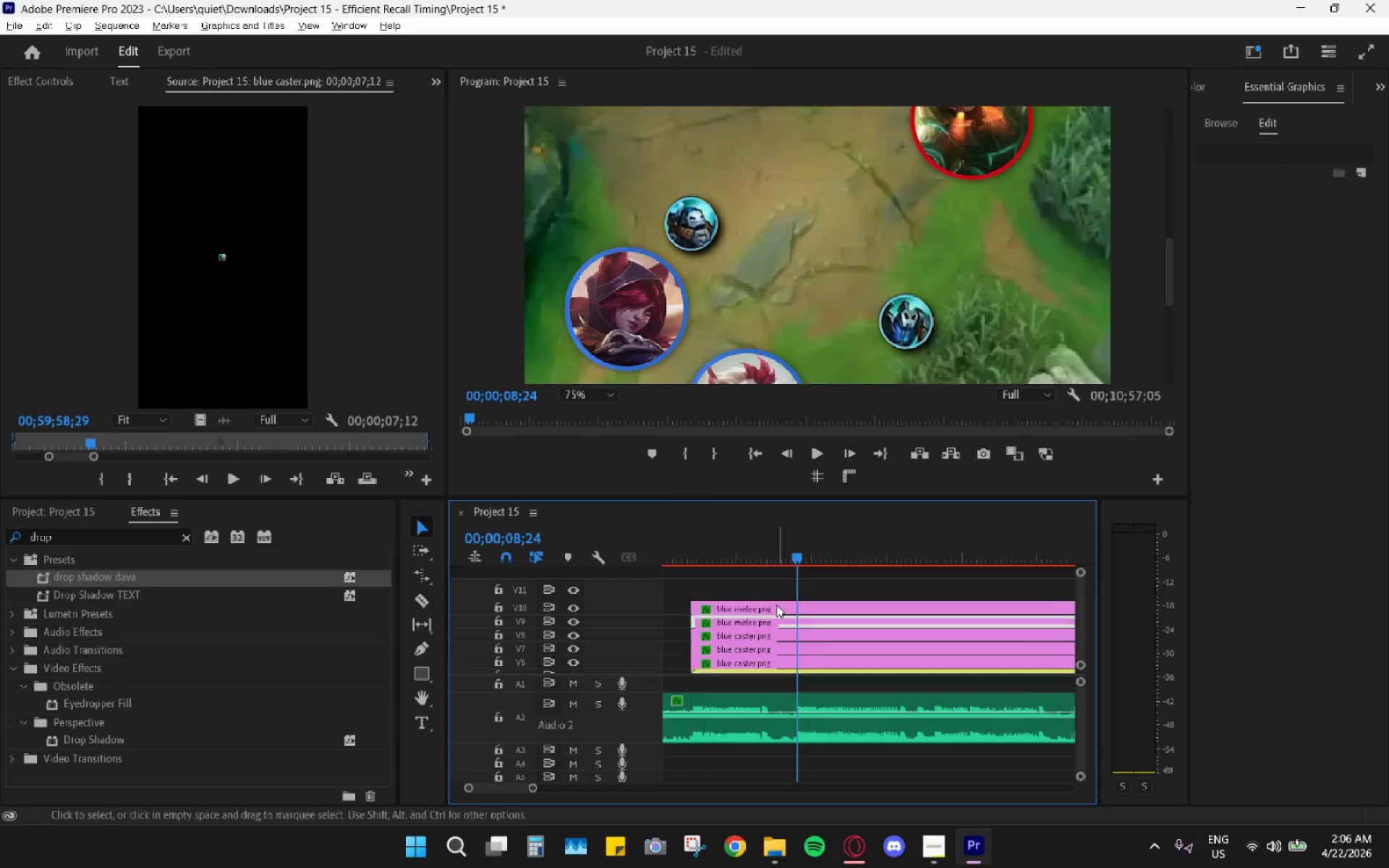 
left_click_drag(start_coordinate=[776, 605], to_coordinate=[781, 595])
 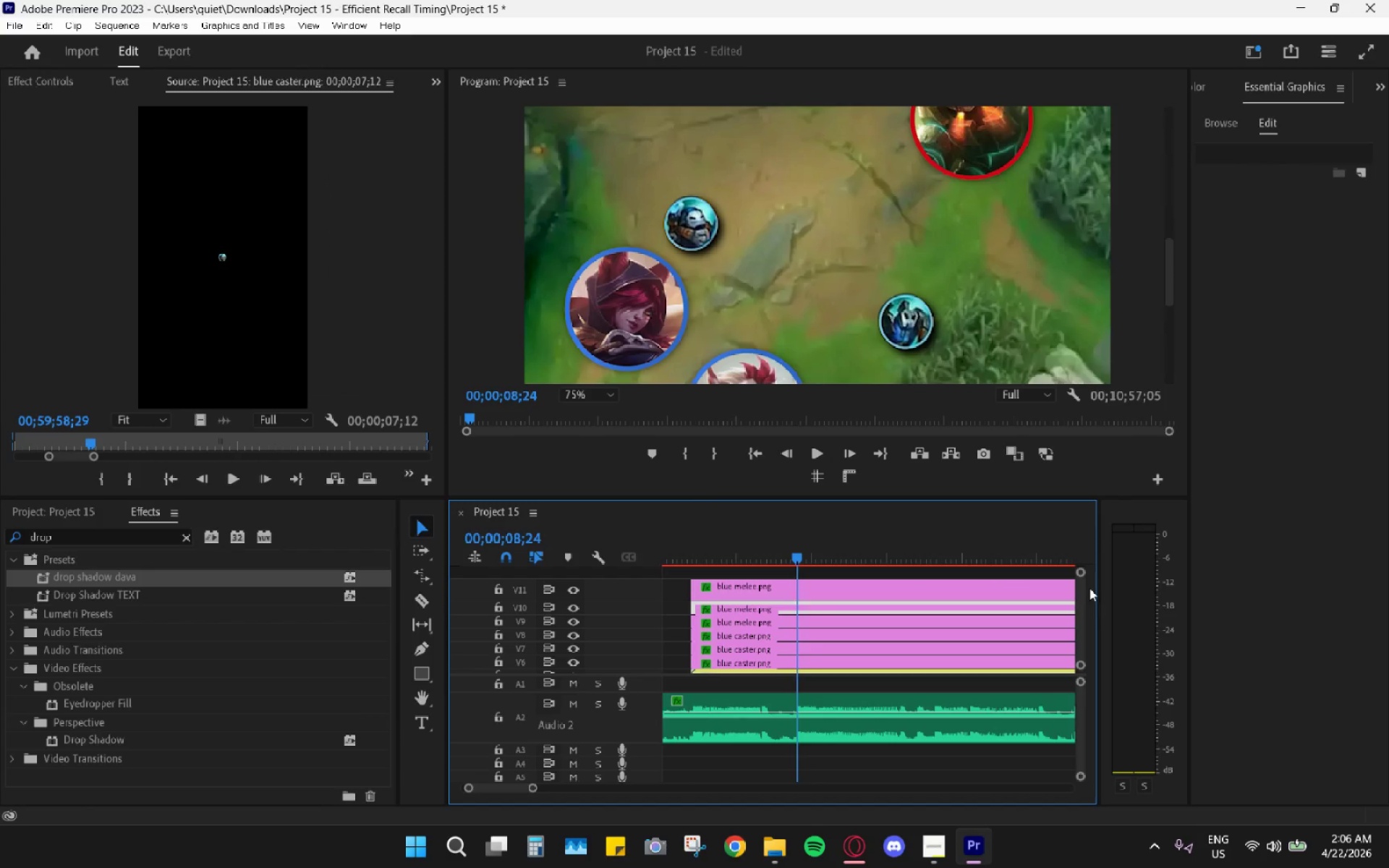 
left_click_drag(start_coordinate=[1078, 569], to_coordinate=[1083, 535])
 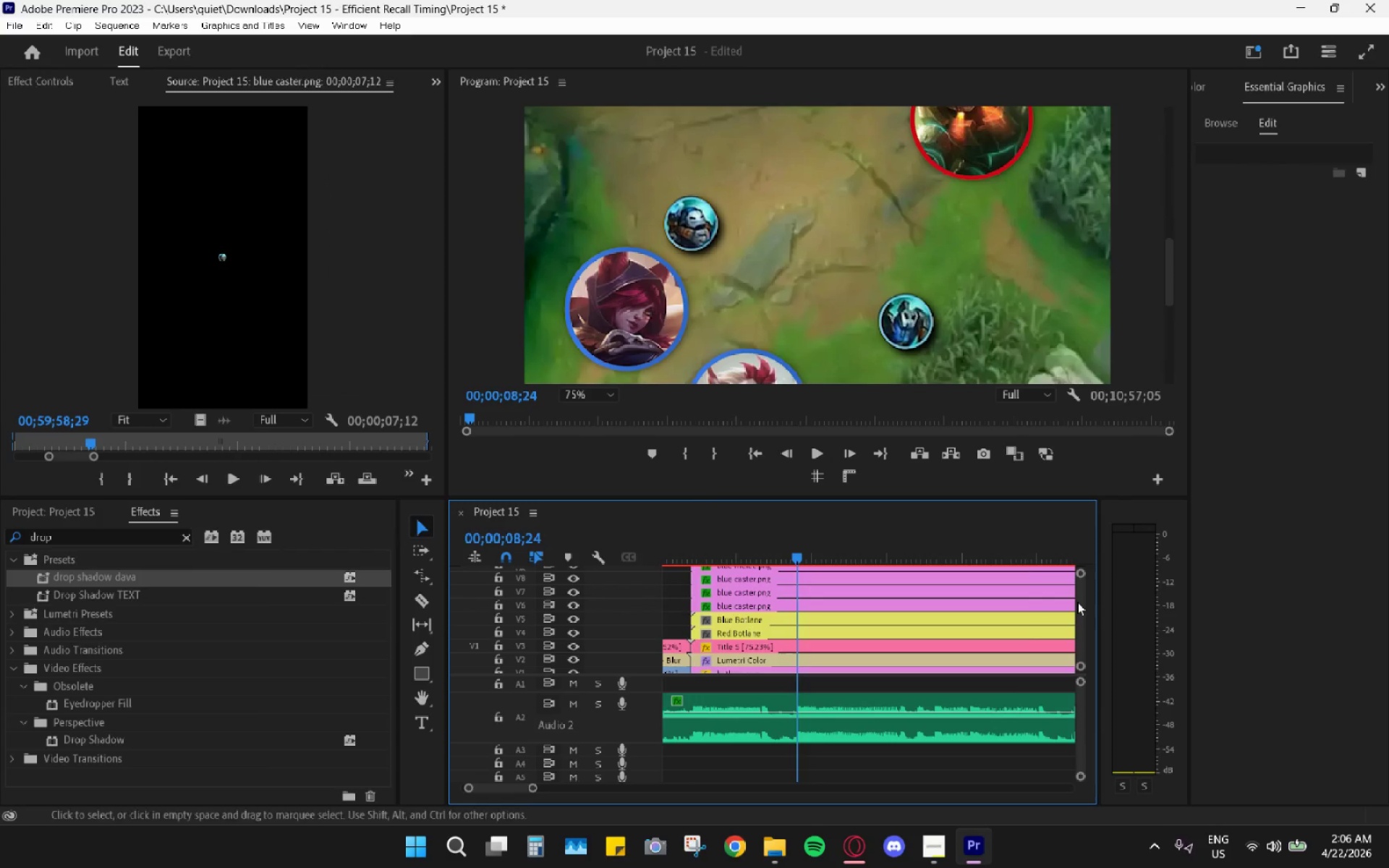 
left_click_drag(start_coordinate=[1081, 604], to_coordinate=[1078, 586])
 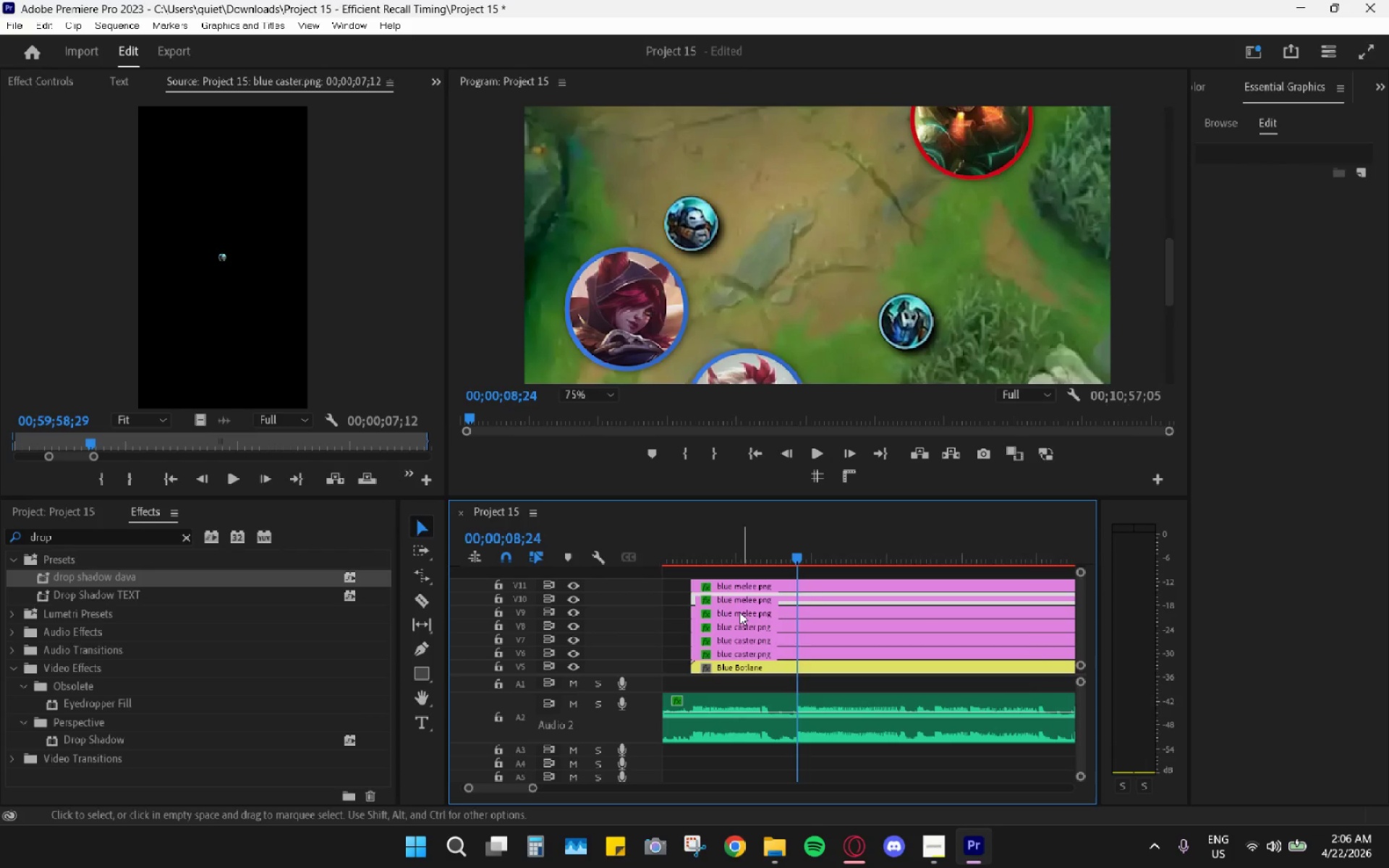 
mouse_move([712, 584])
 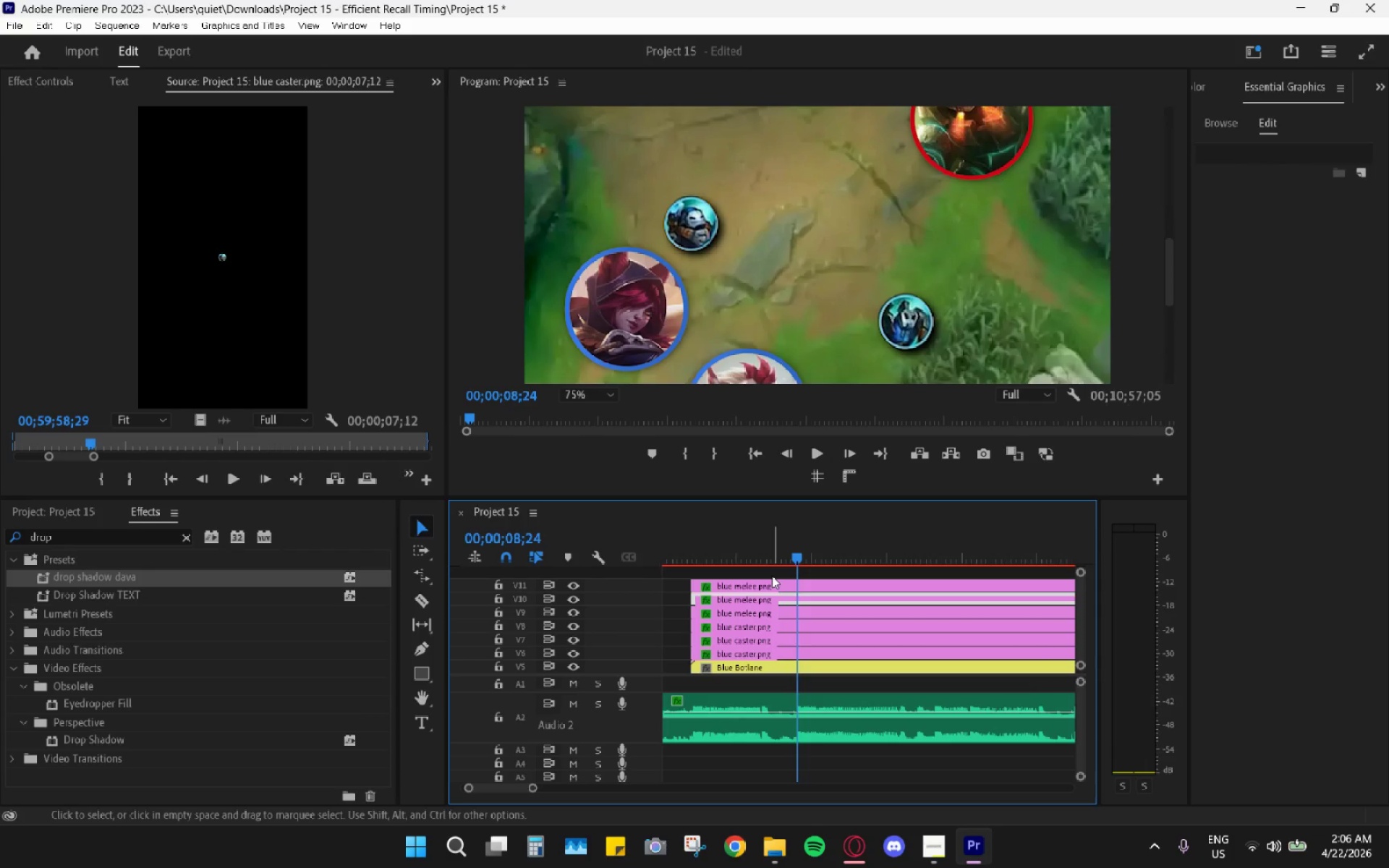 
wait(6.05)
 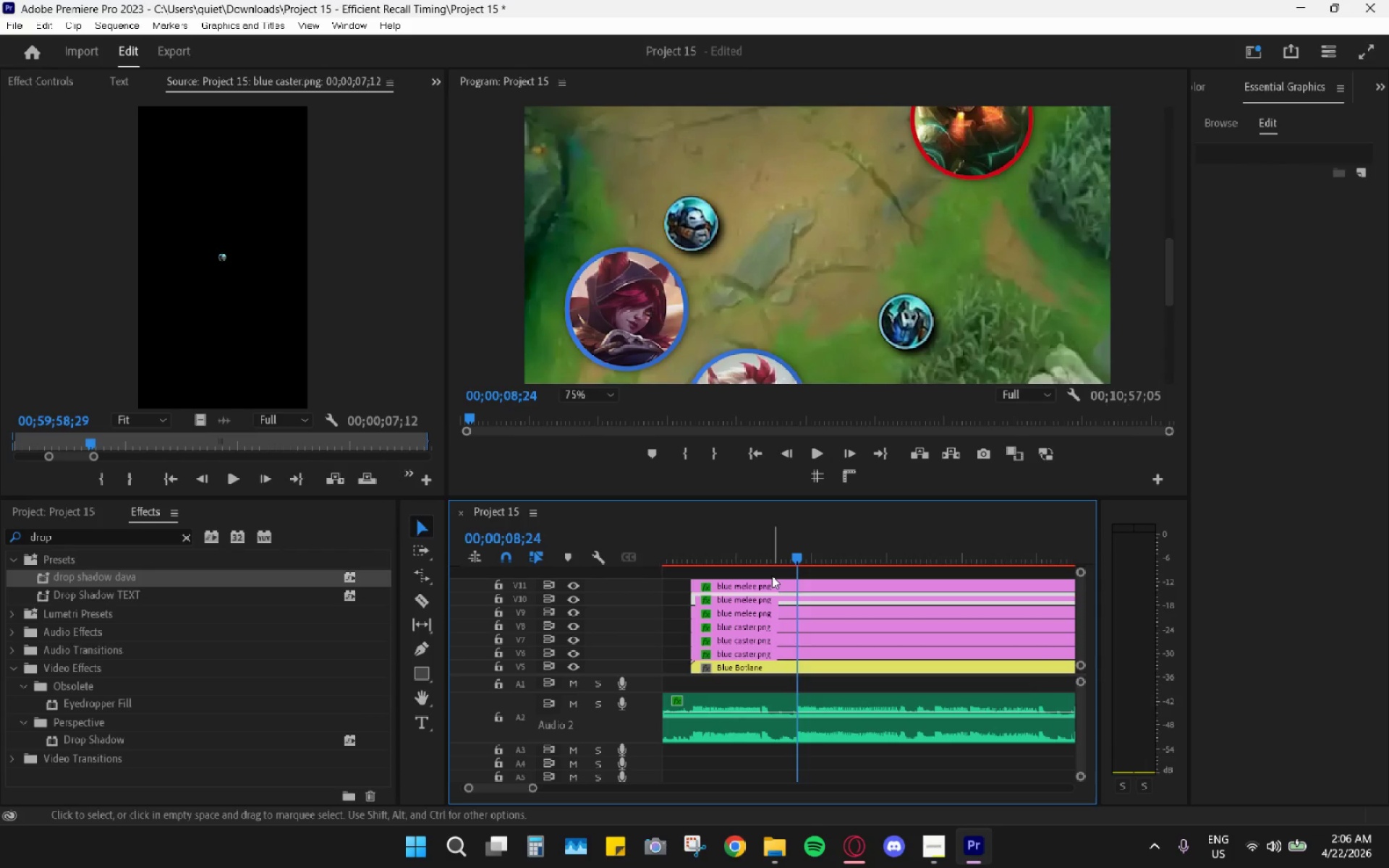 
left_click([765, 652])
 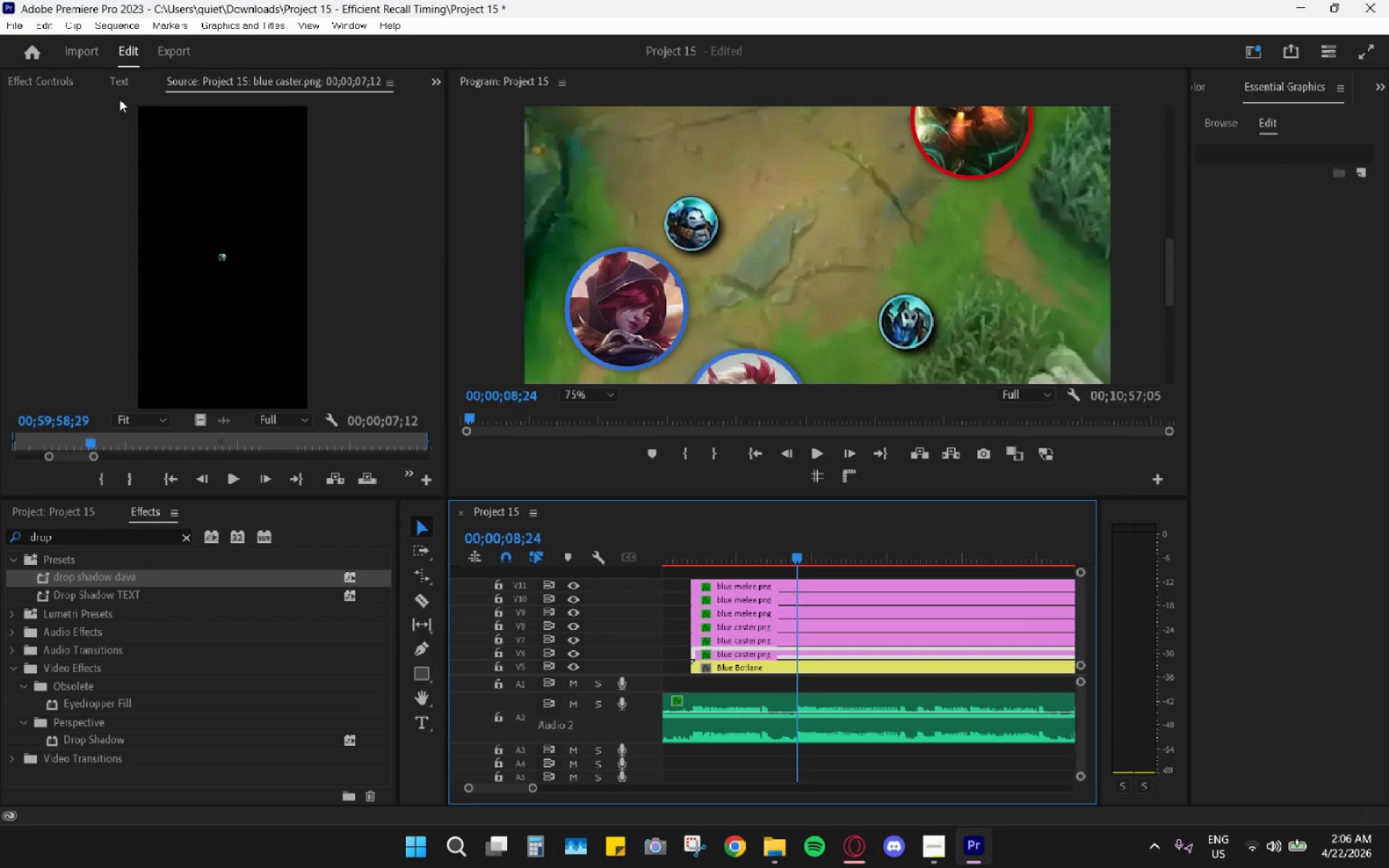 
right_click([237, 78])
 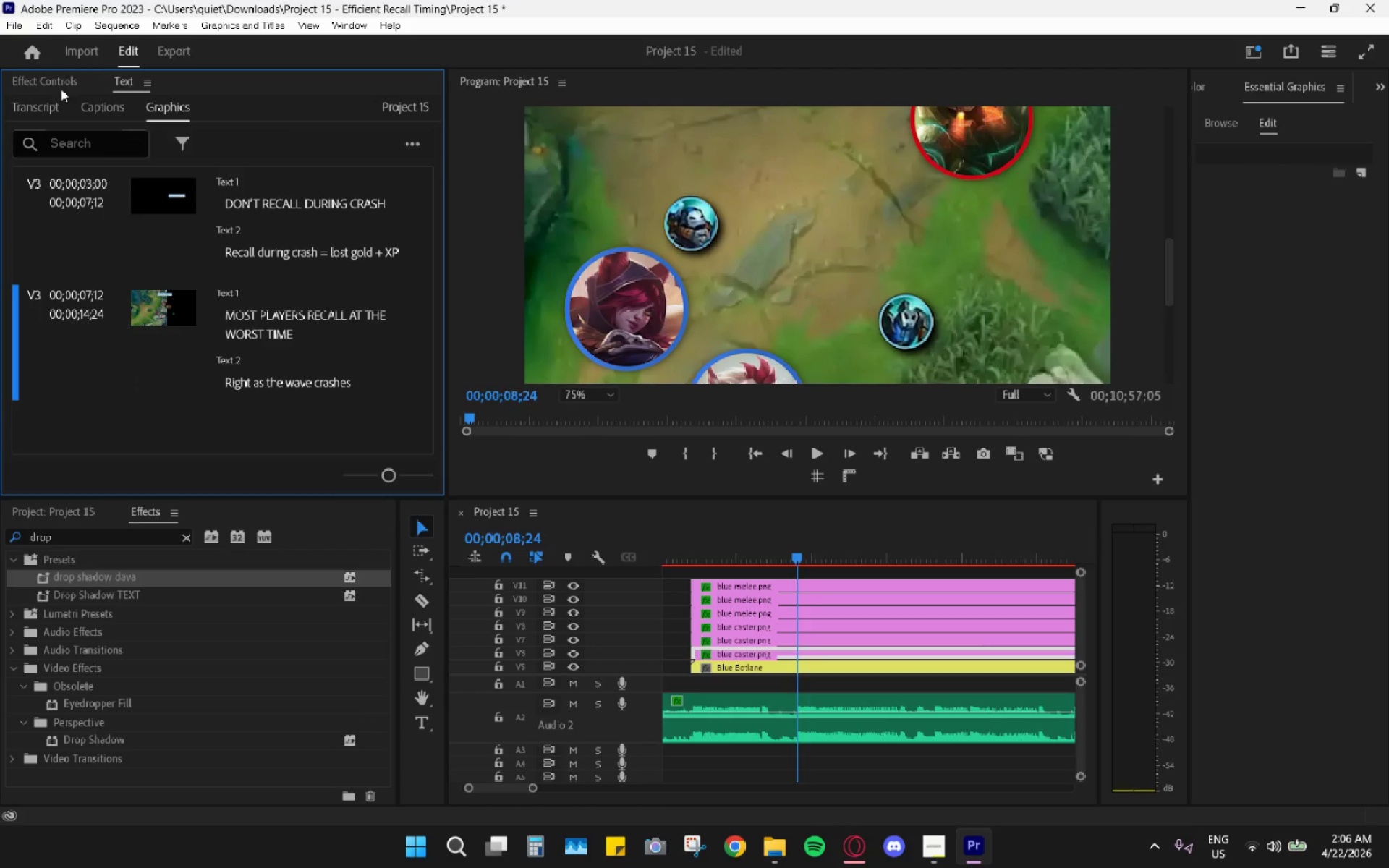 
left_click([58, 82])
 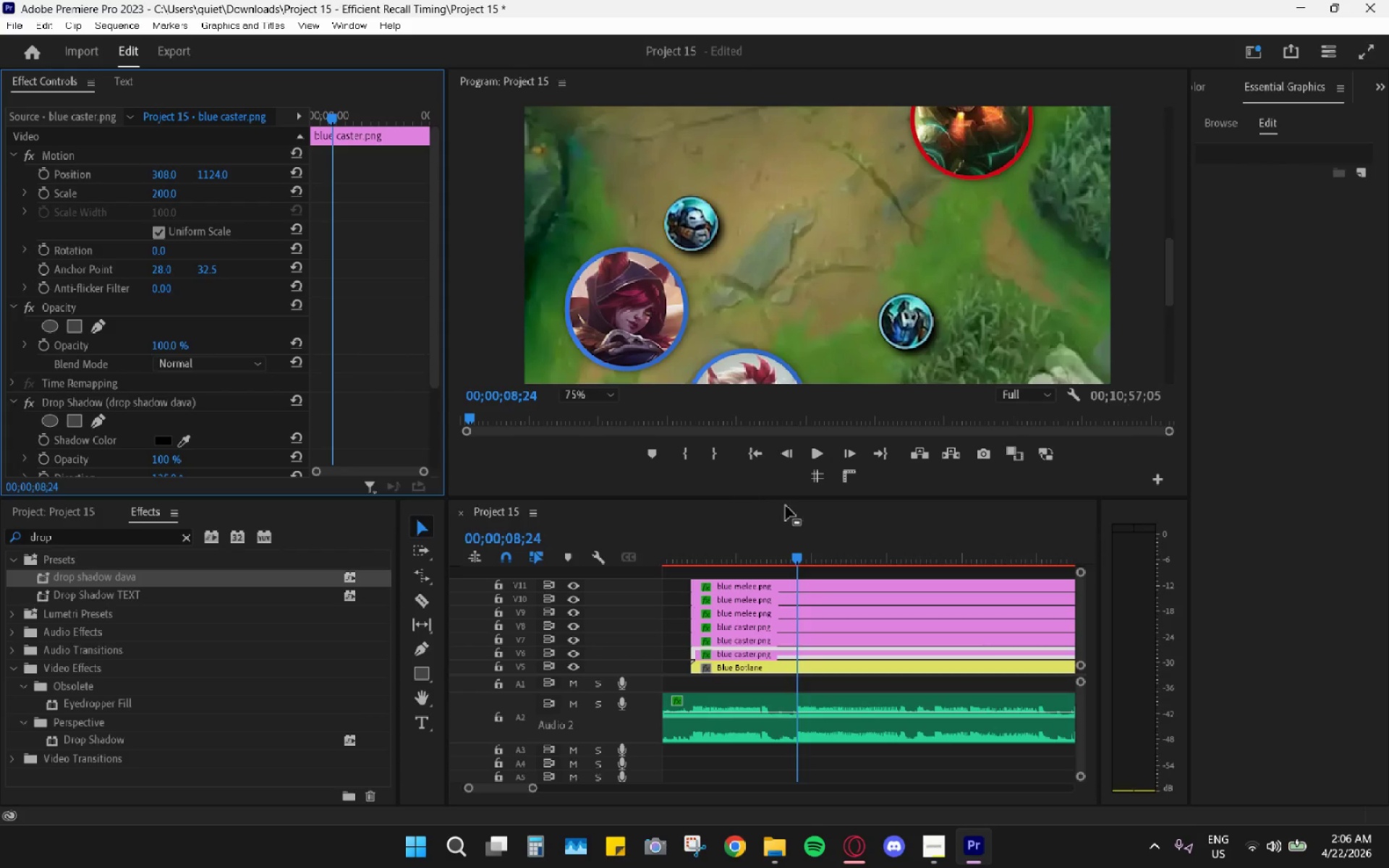 
left_click([749, 652])
 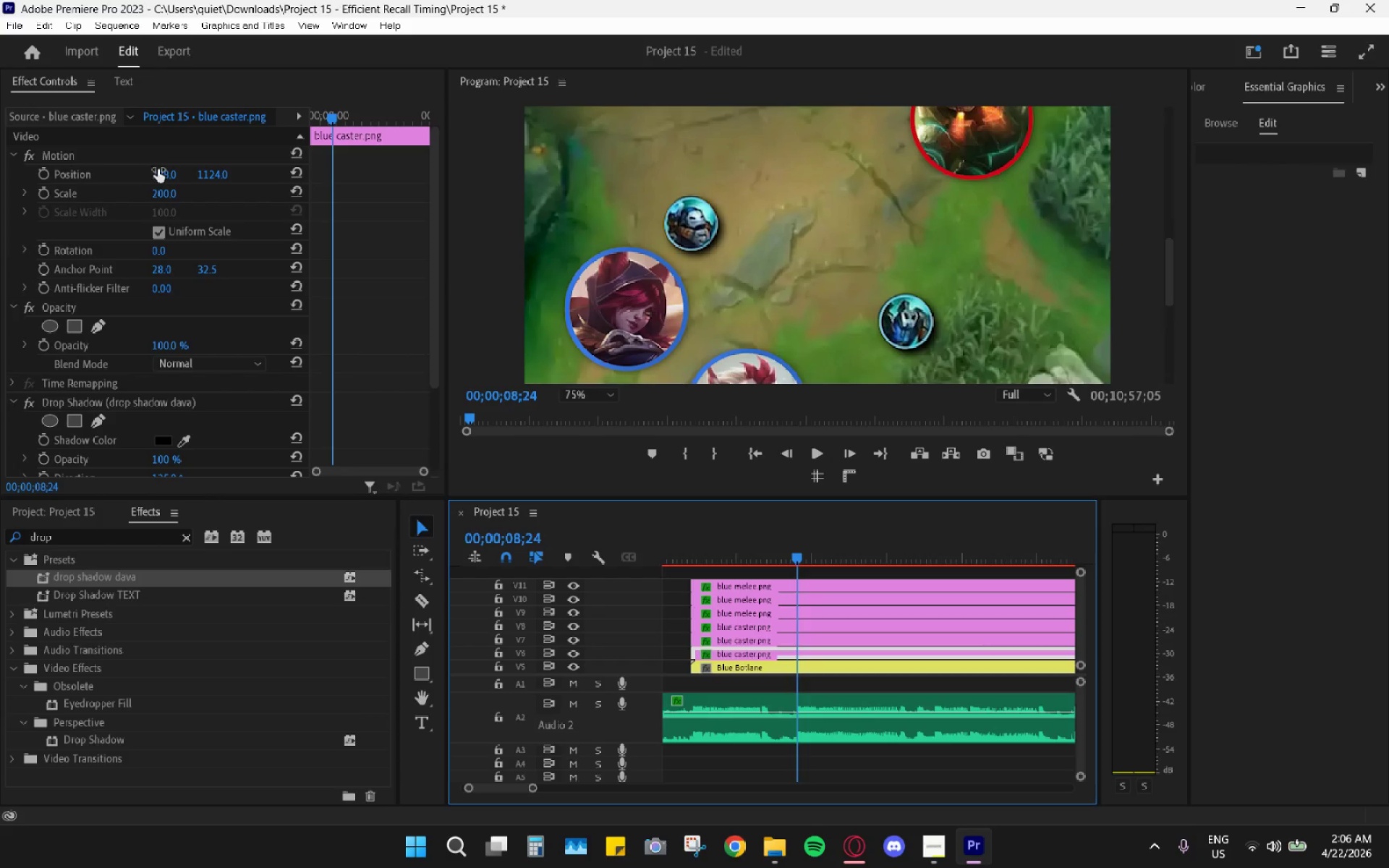 
left_click_drag(start_coordinate=[158, 169], to_coordinate=[446, 209])
 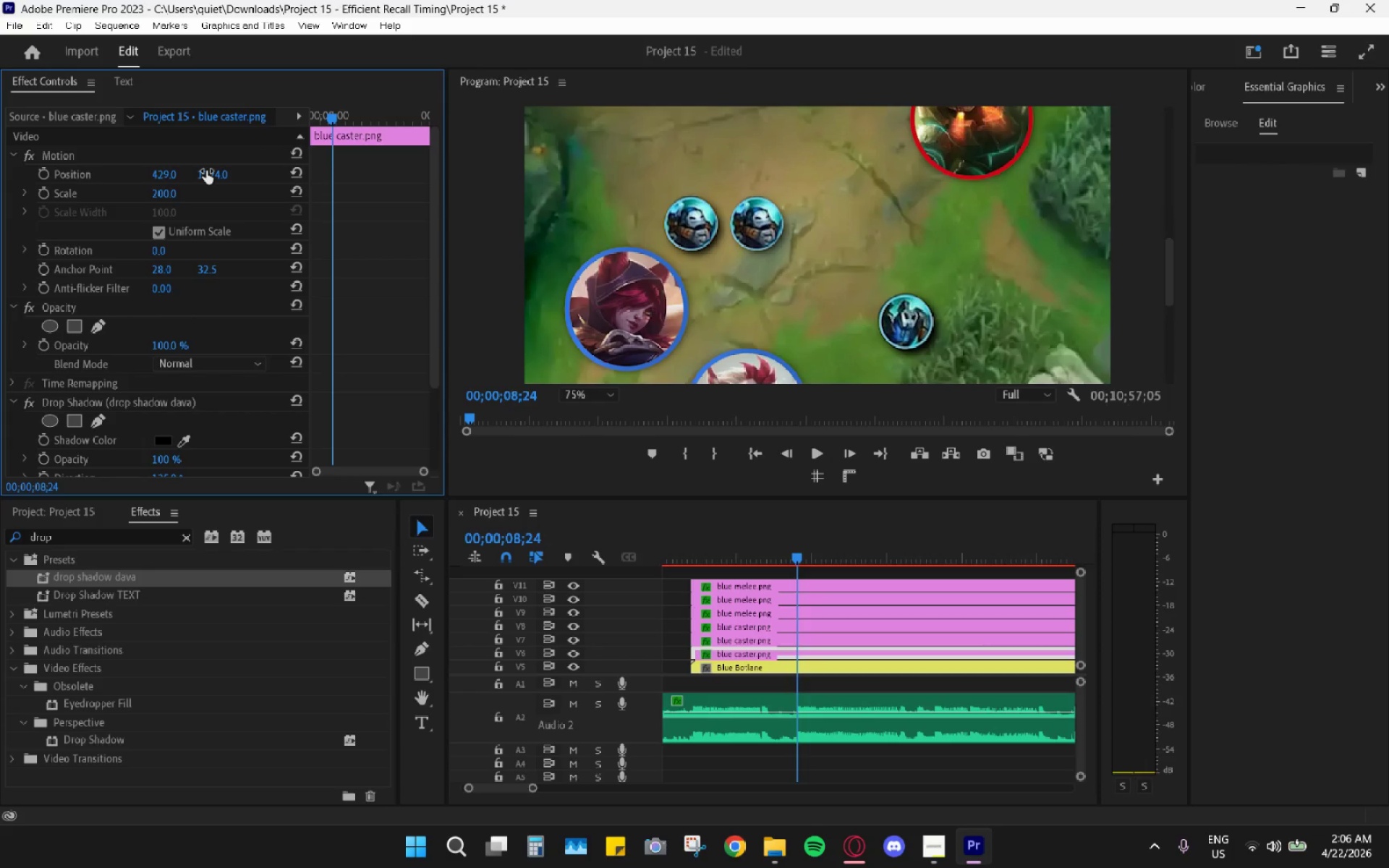 
left_click_drag(start_coordinate=[206, 171], to_coordinate=[286, 163])
 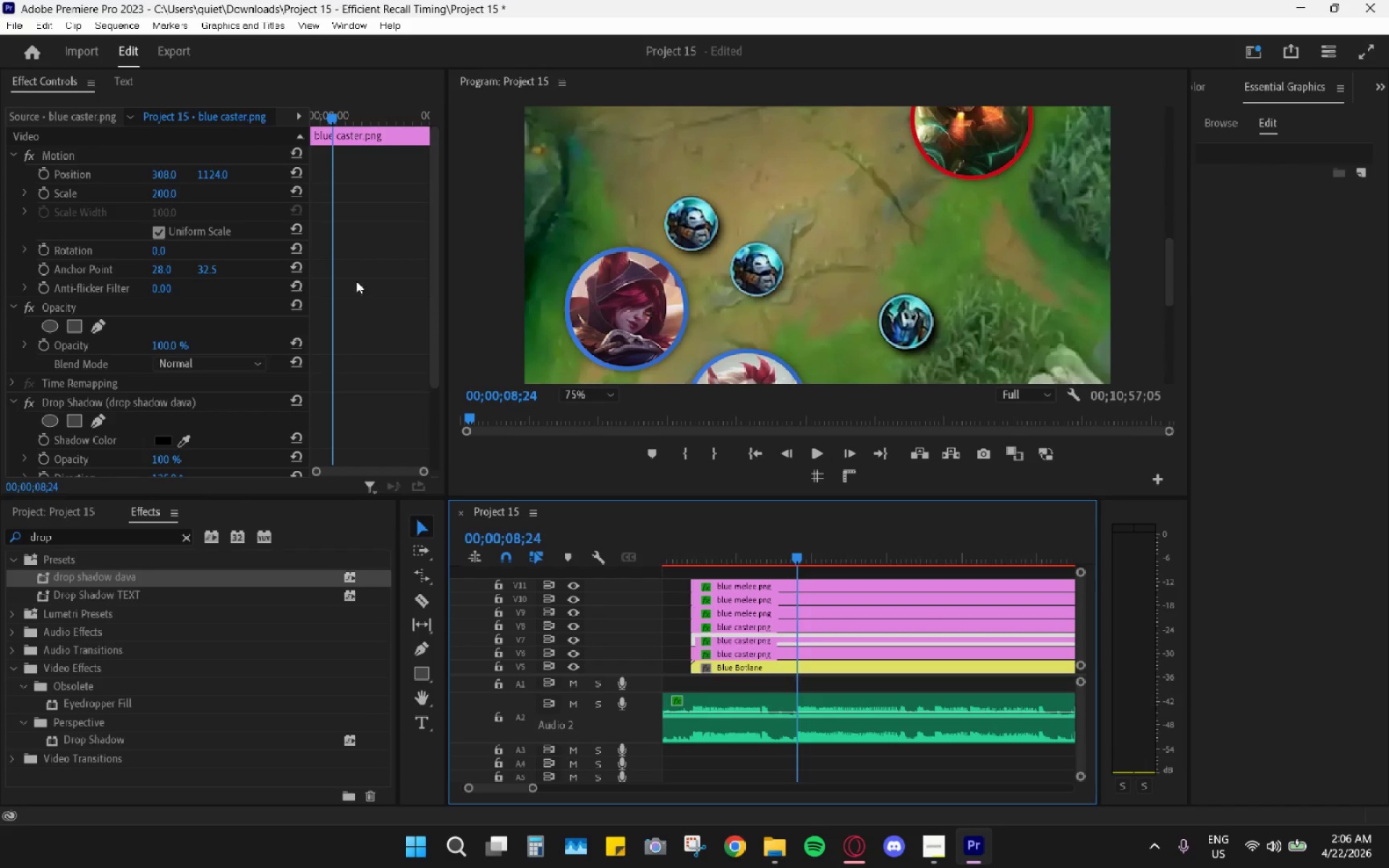 
left_click_drag(start_coordinate=[213, 175], to_coordinate=[275, 171])
 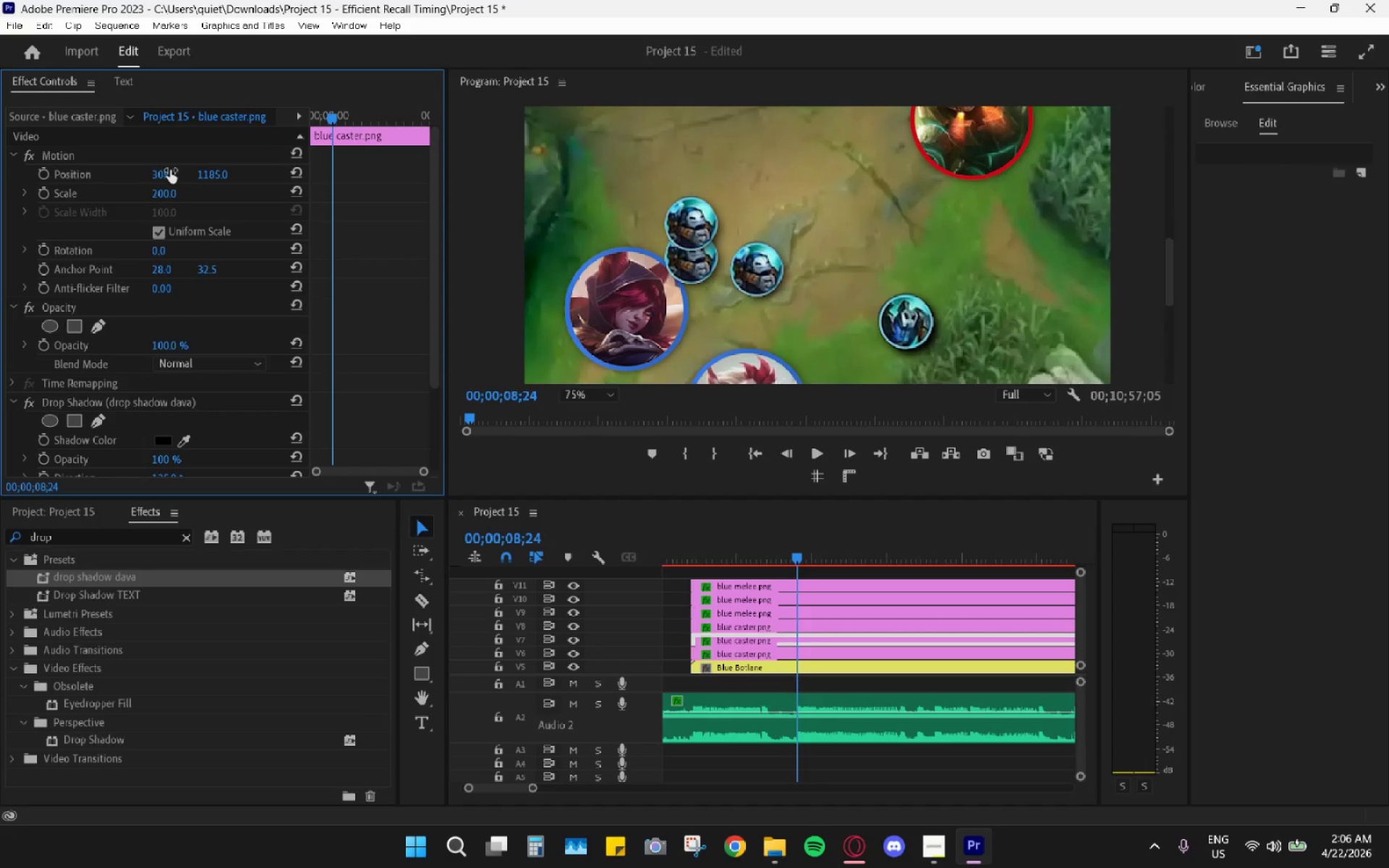 
left_click_drag(start_coordinate=[166, 170], to_coordinate=[419, 199])
 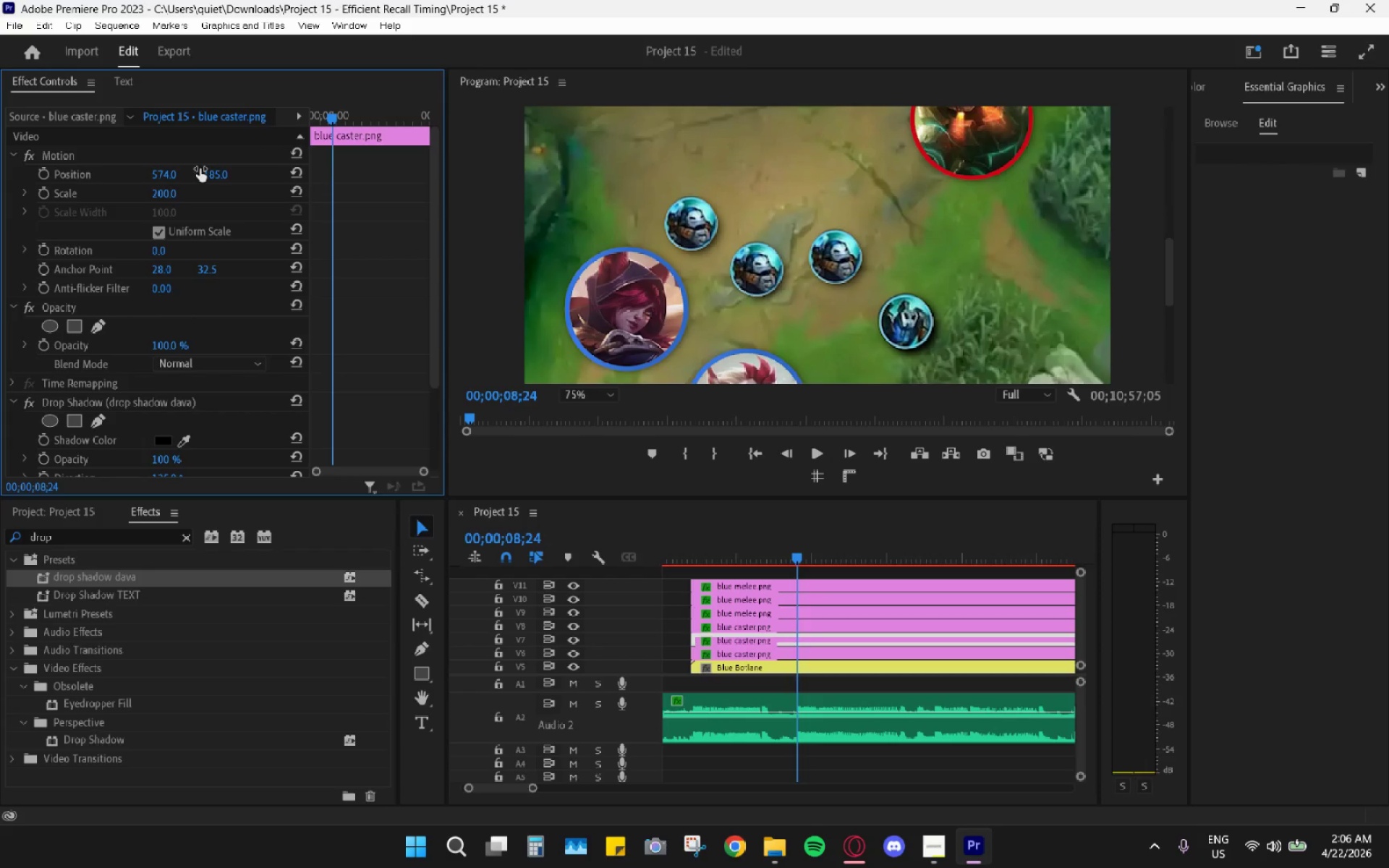 
left_click_drag(start_coordinate=[230, 179], to_coordinate=[365, 187])
 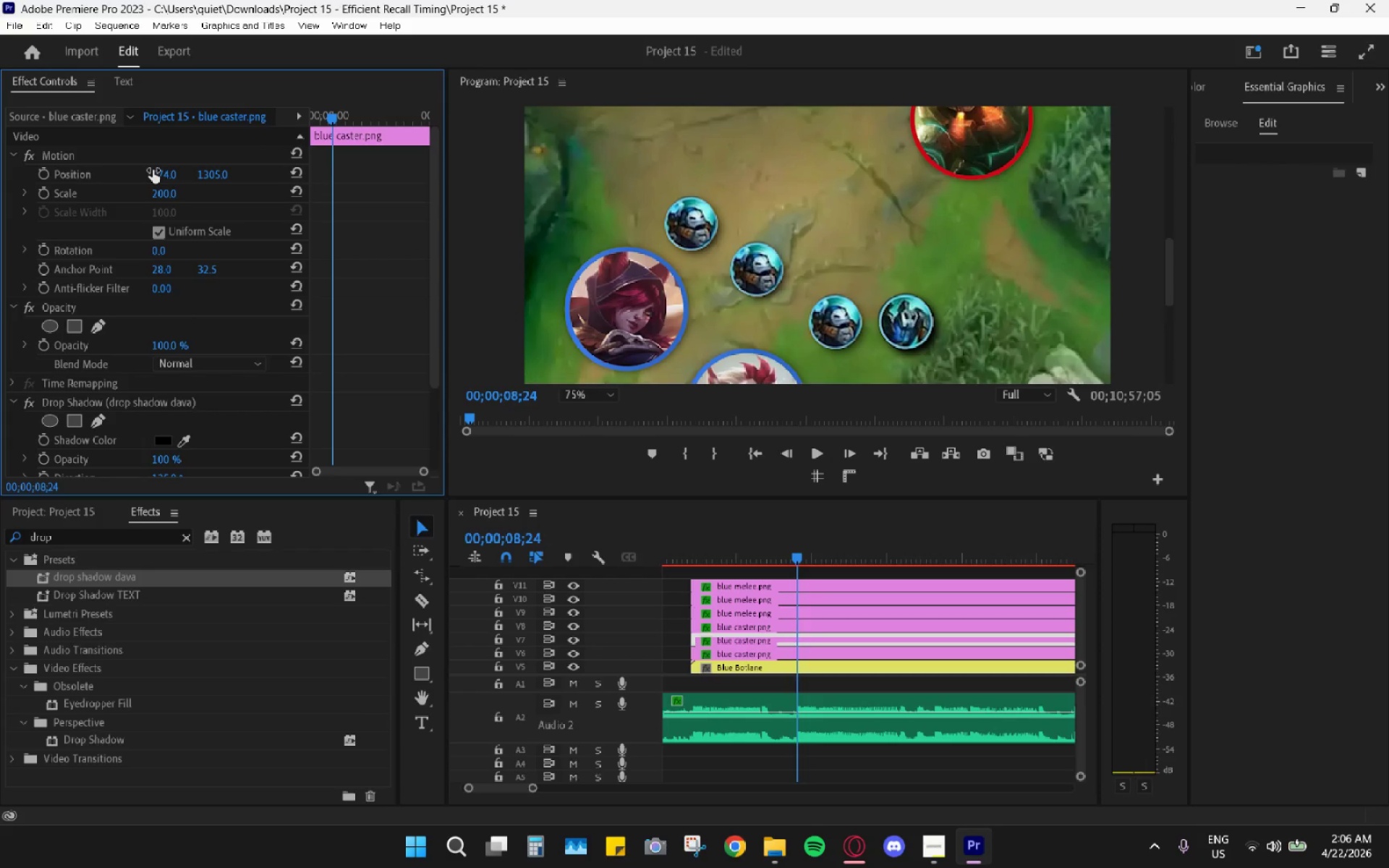 
left_click_drag(start_coordinate=[154, 171], to_coordinate=[131, 187])
 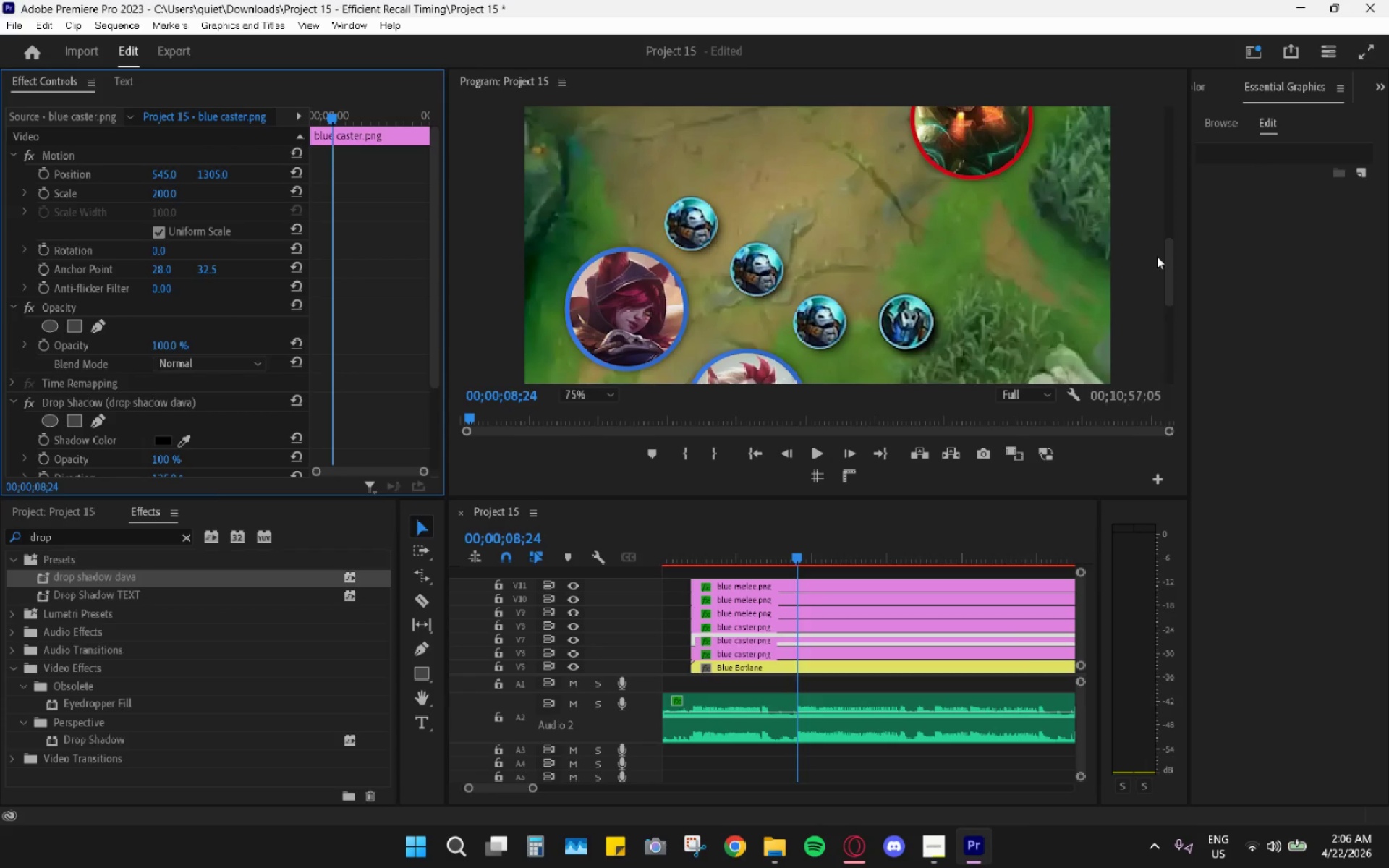 
left_click_drag(start_coordinate=[1173, 269], to_coordinate=[1172, 274])
 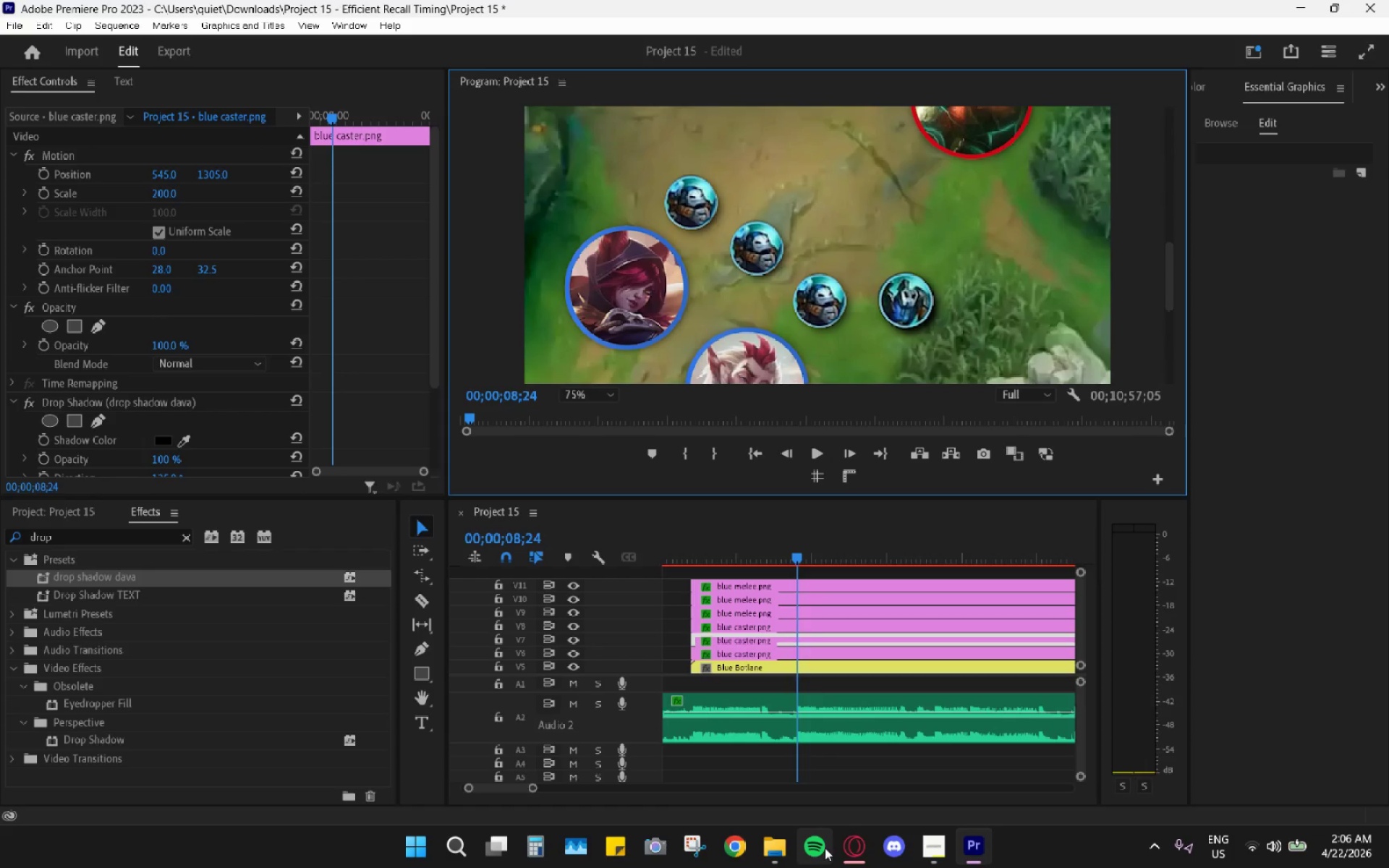 
left_click([844, 845])
 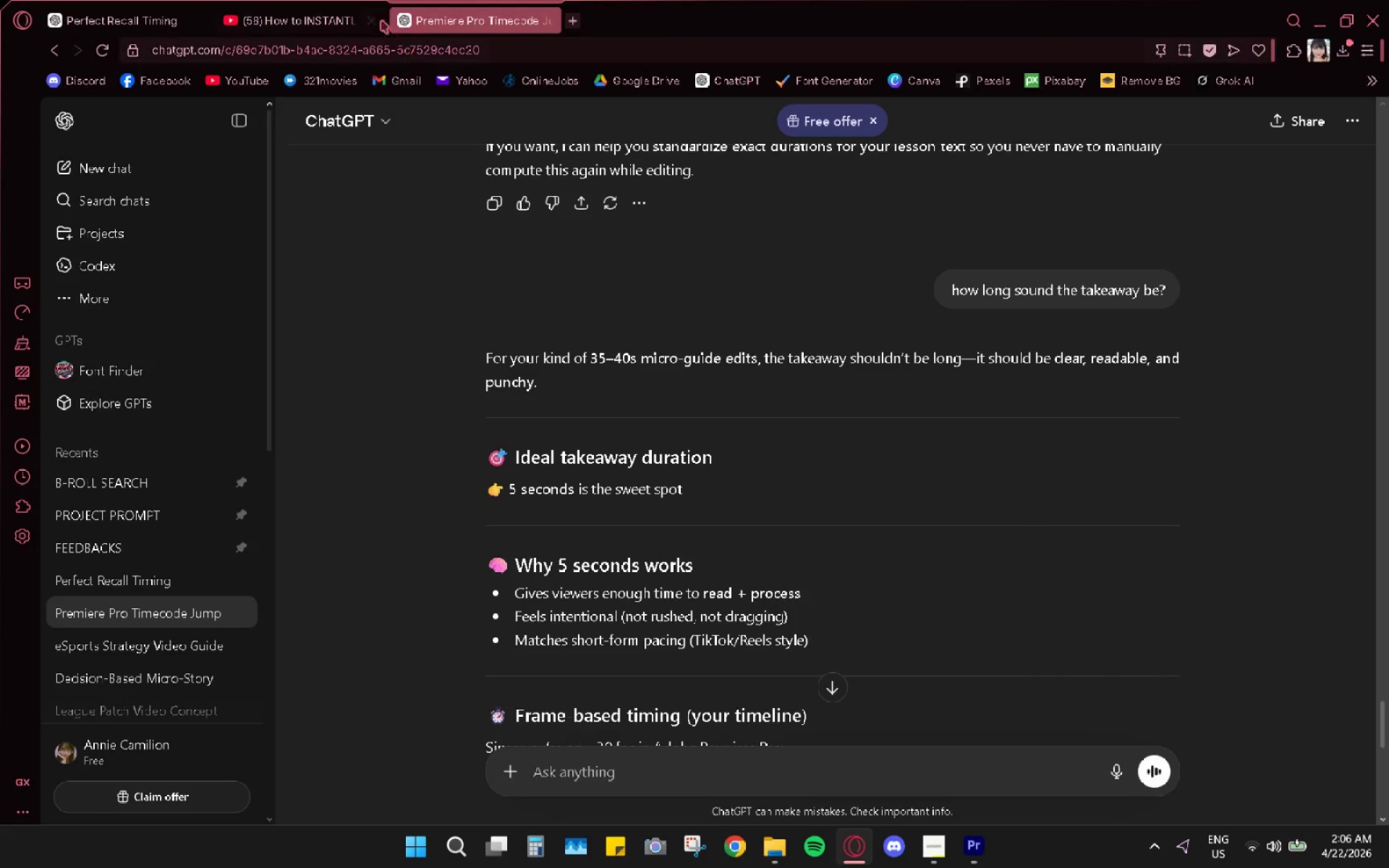 
left_click([328, 5])
 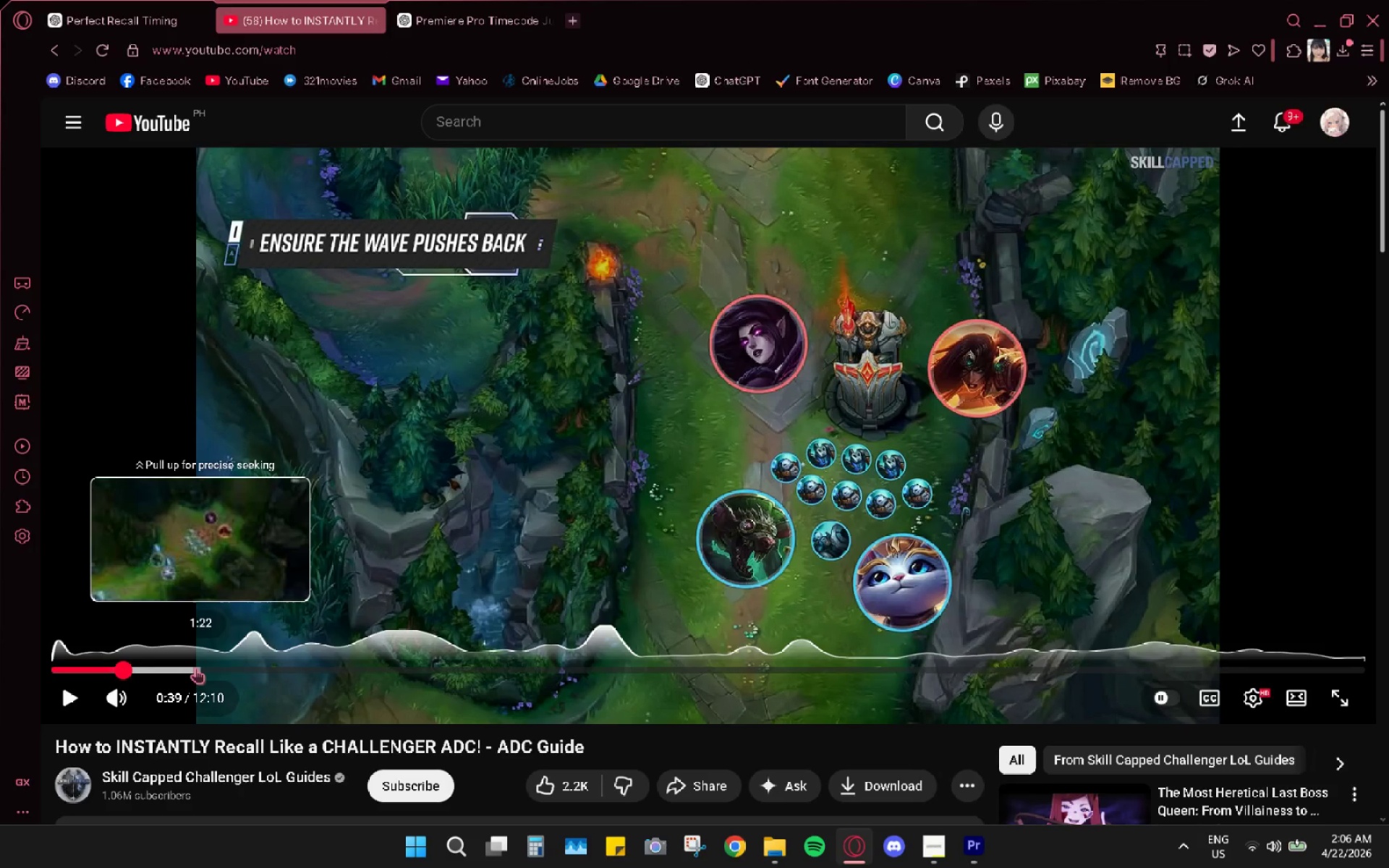 
left_click_drag(start_coordinate=[130, 672], to_coordinate=[117, 672])
 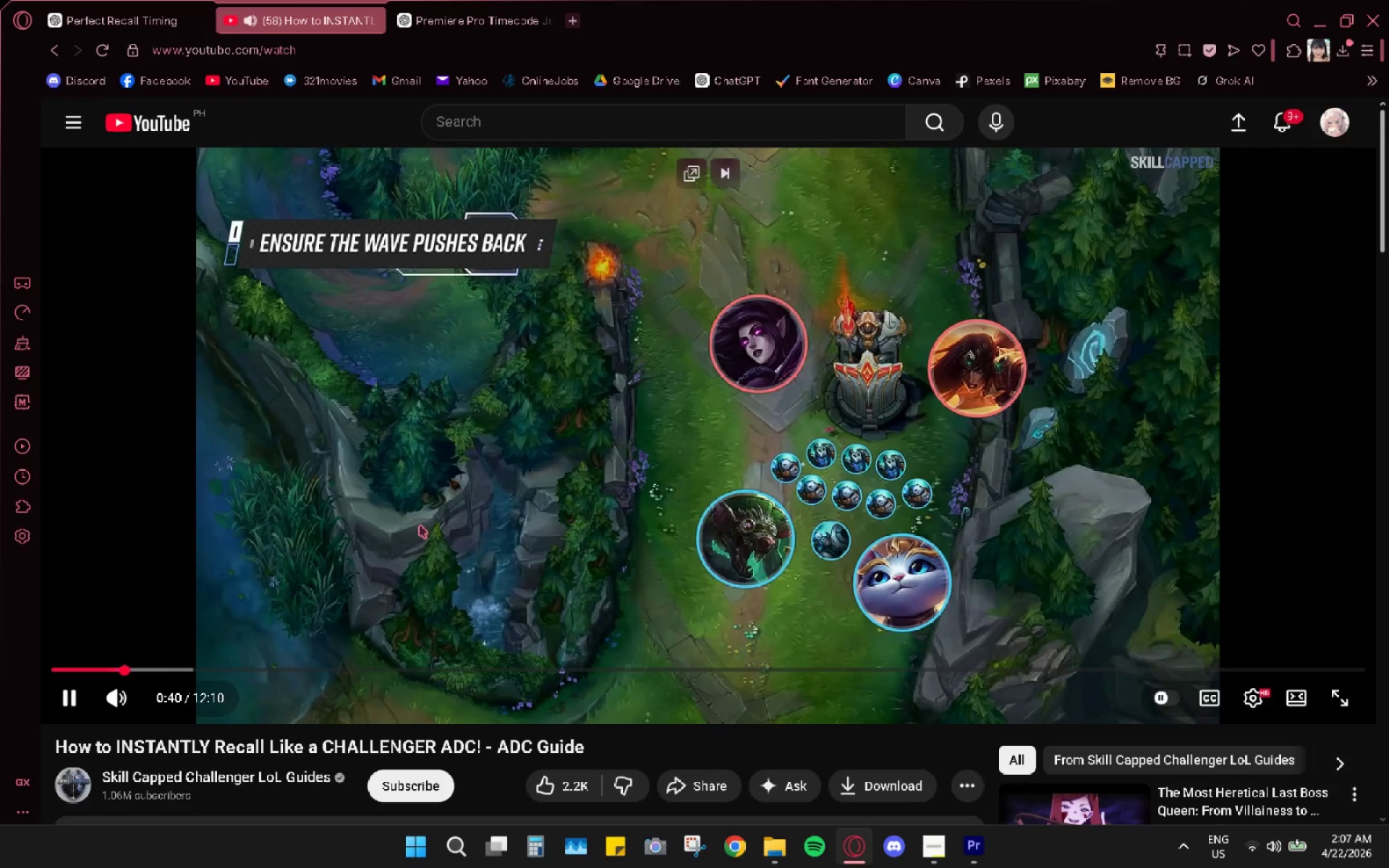 
wait(10.06)
 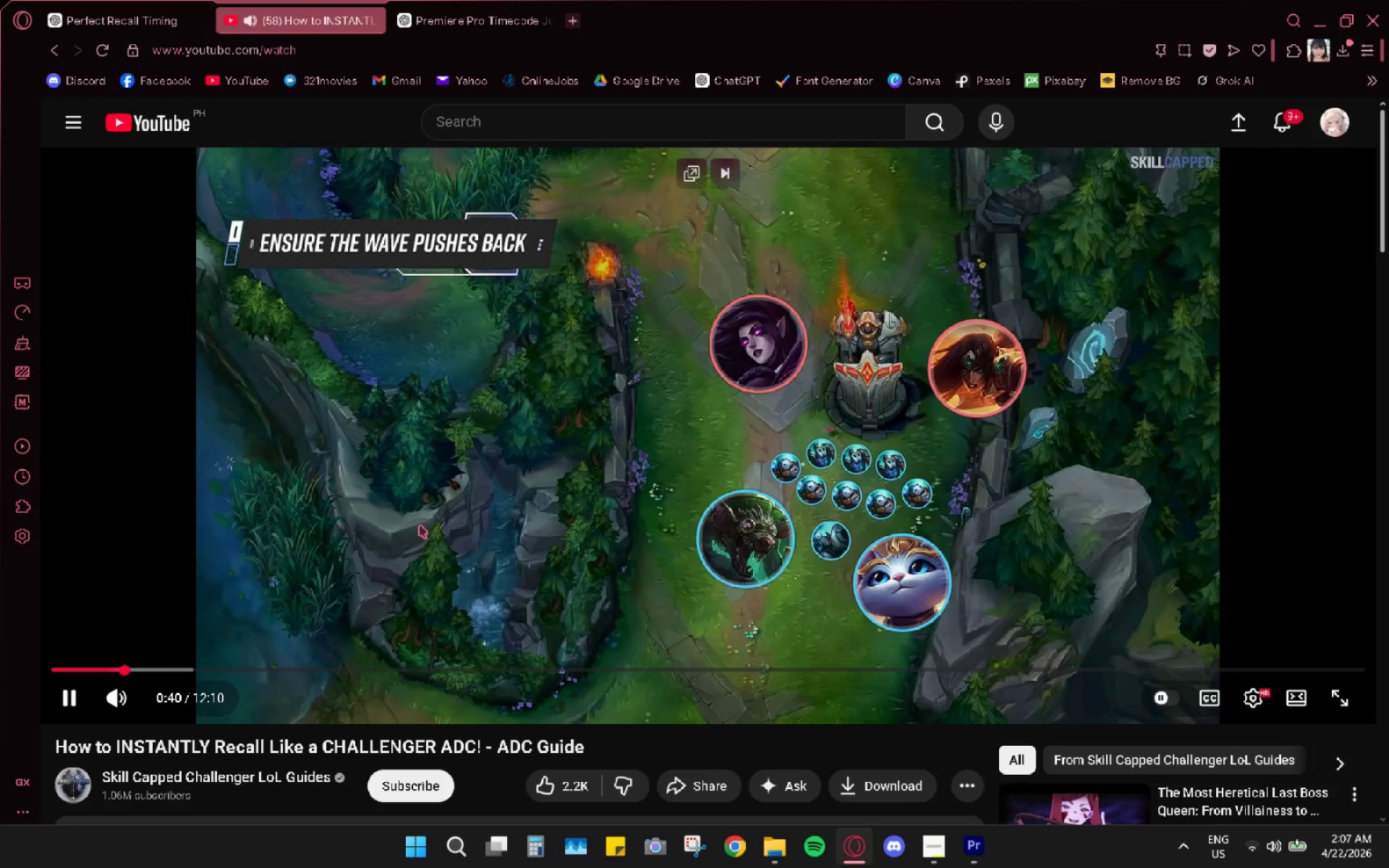 
key(ArrowRight)
 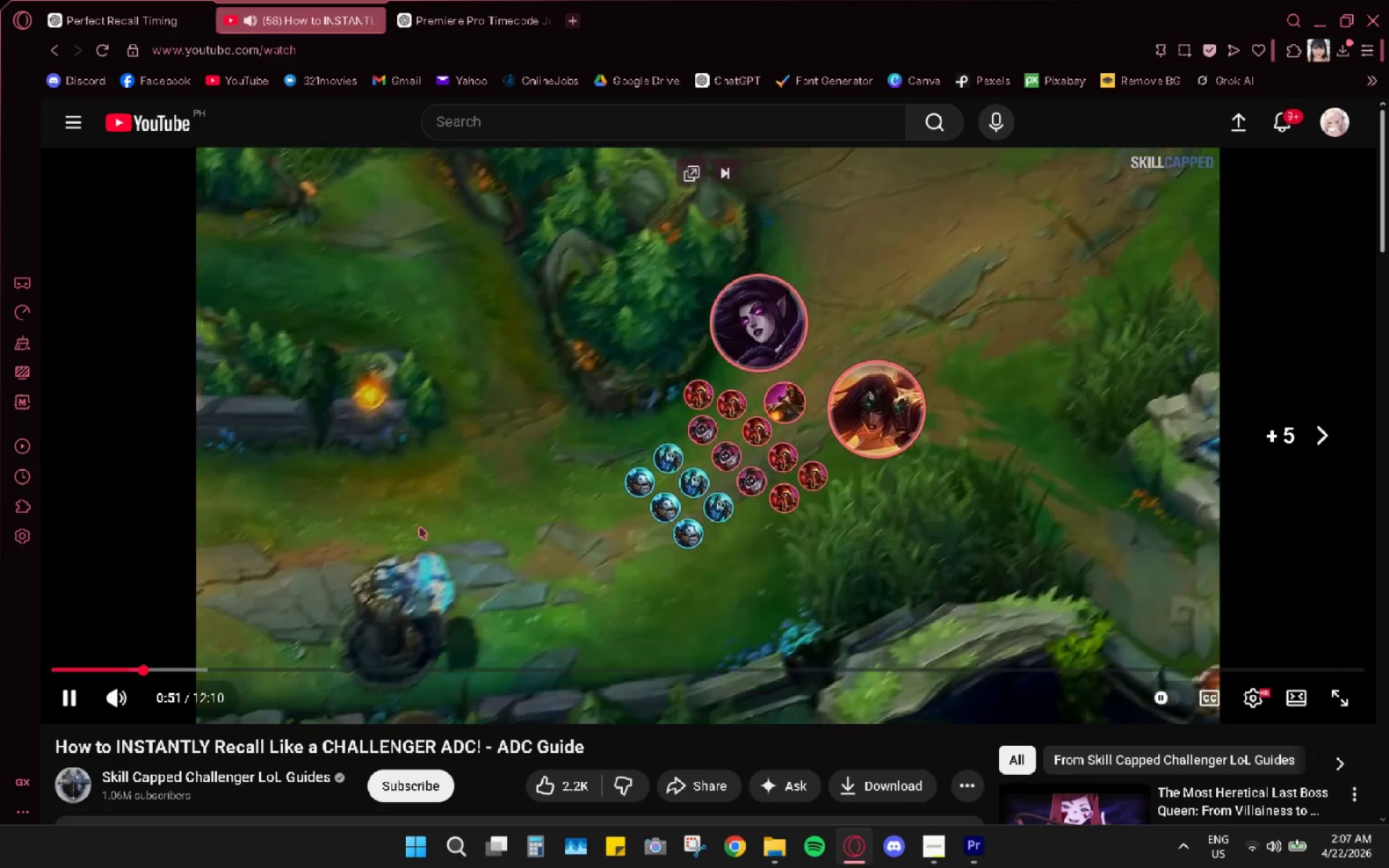 
key(Space)
 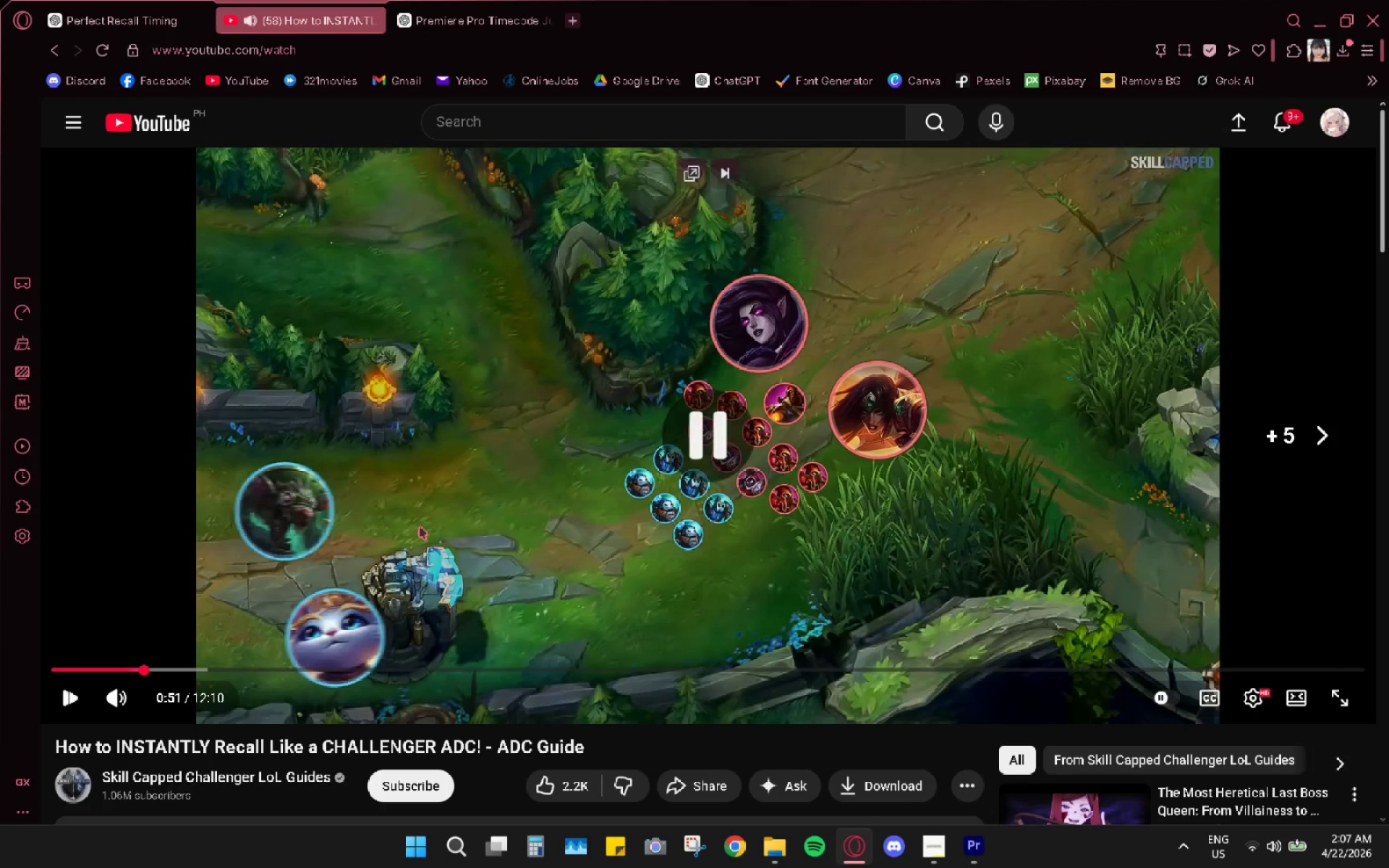 
key(ArrowLeft)
 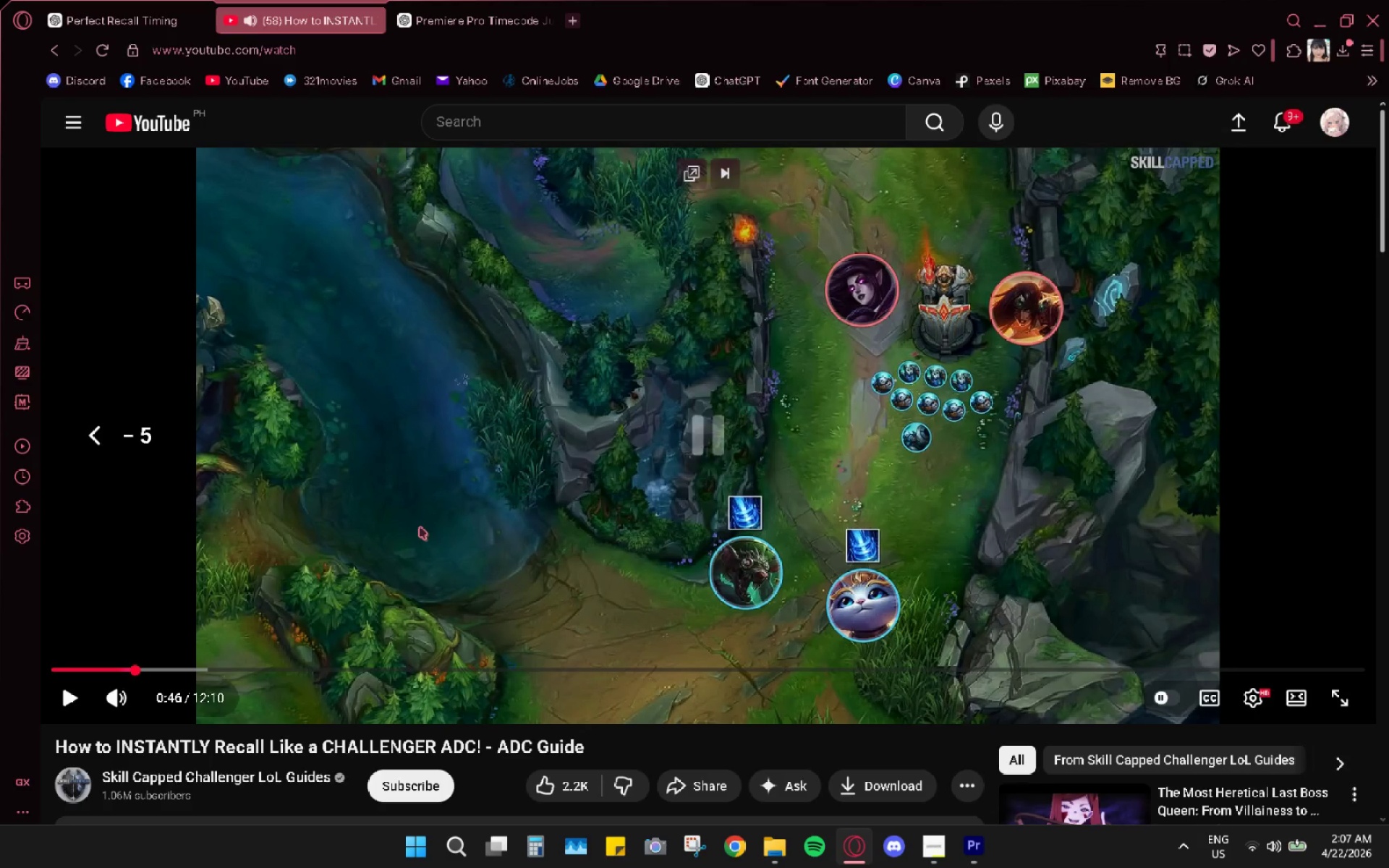 
key(Space)
 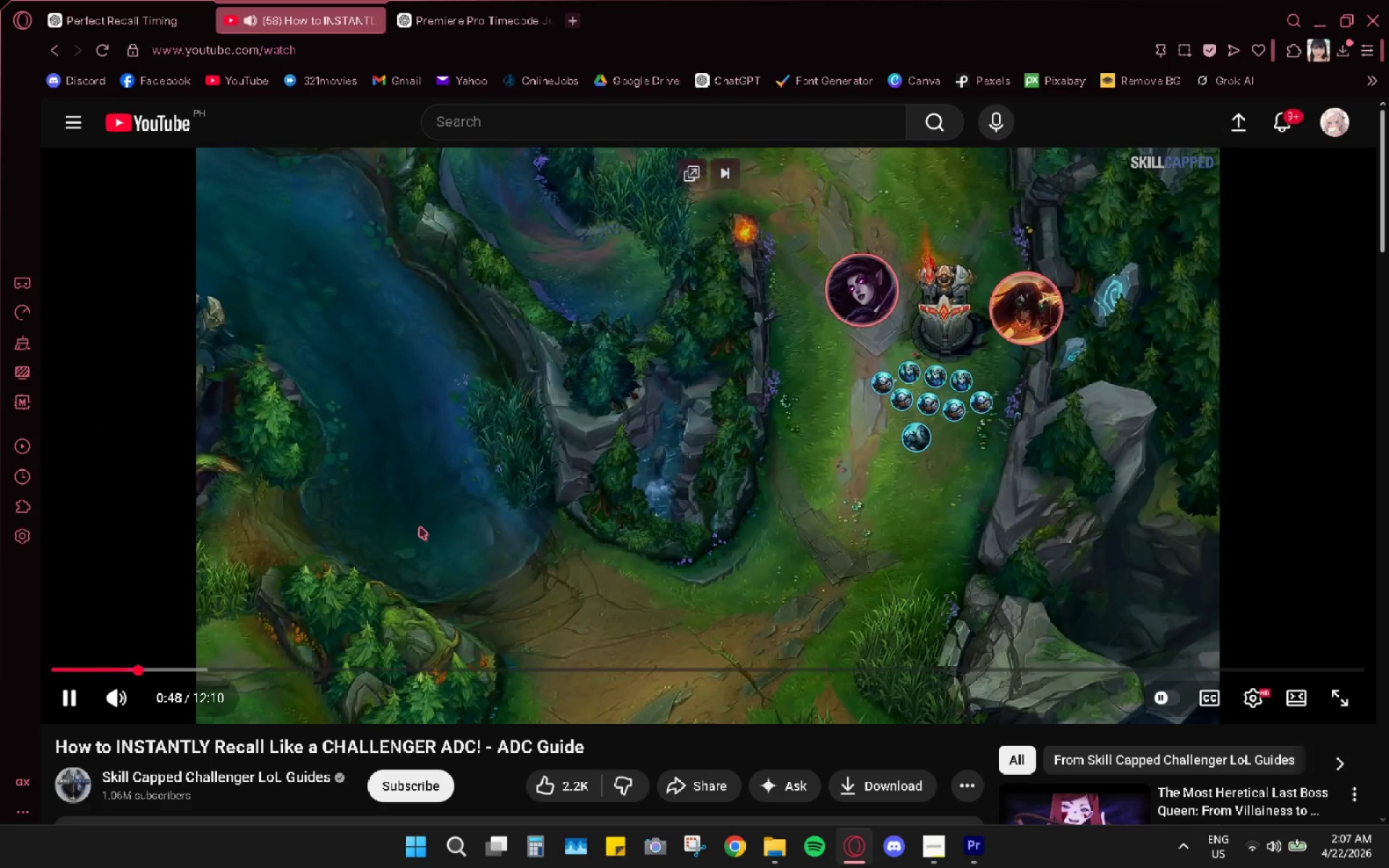 
key(Space)
 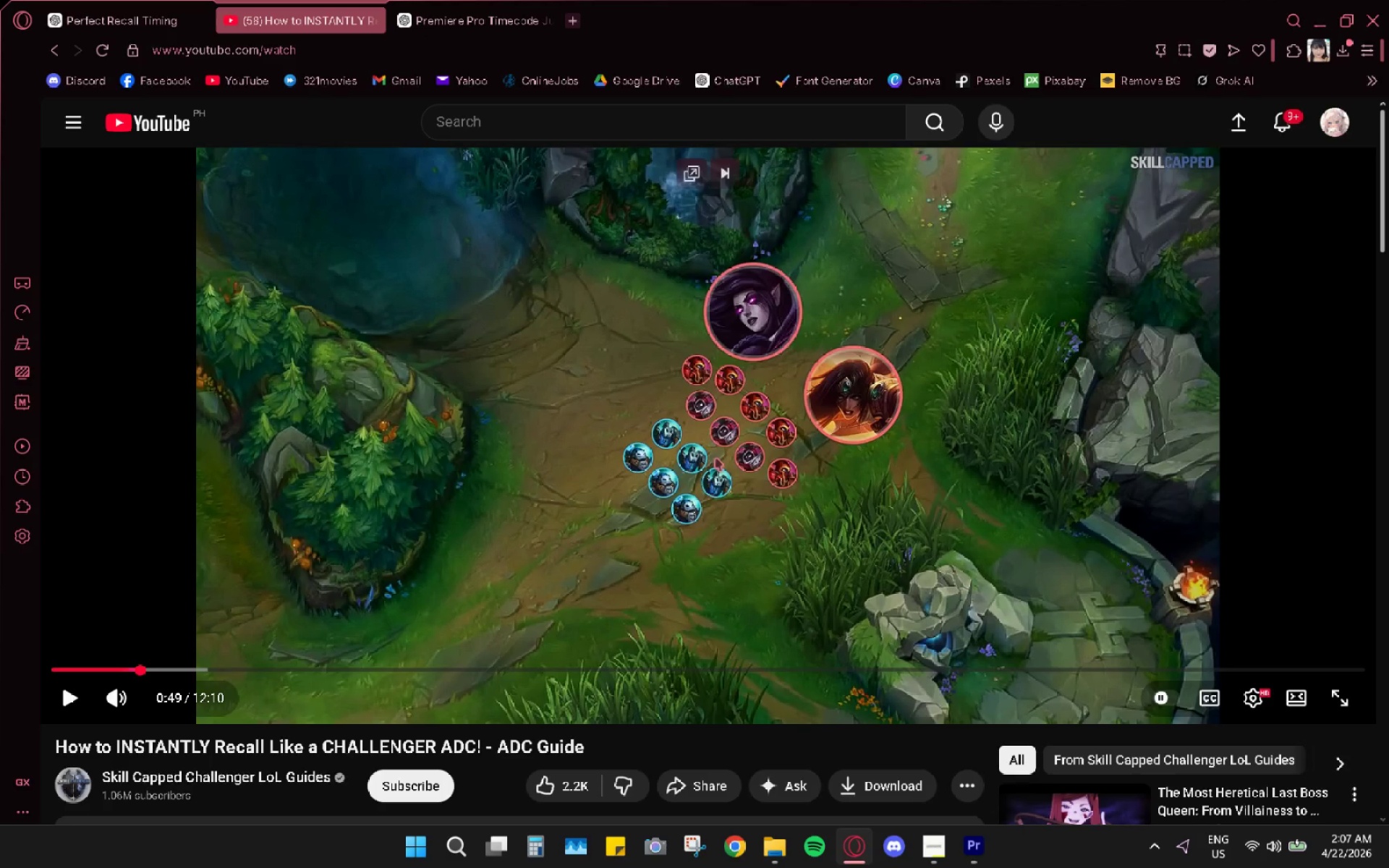 
key(Alt+AltLeft)
 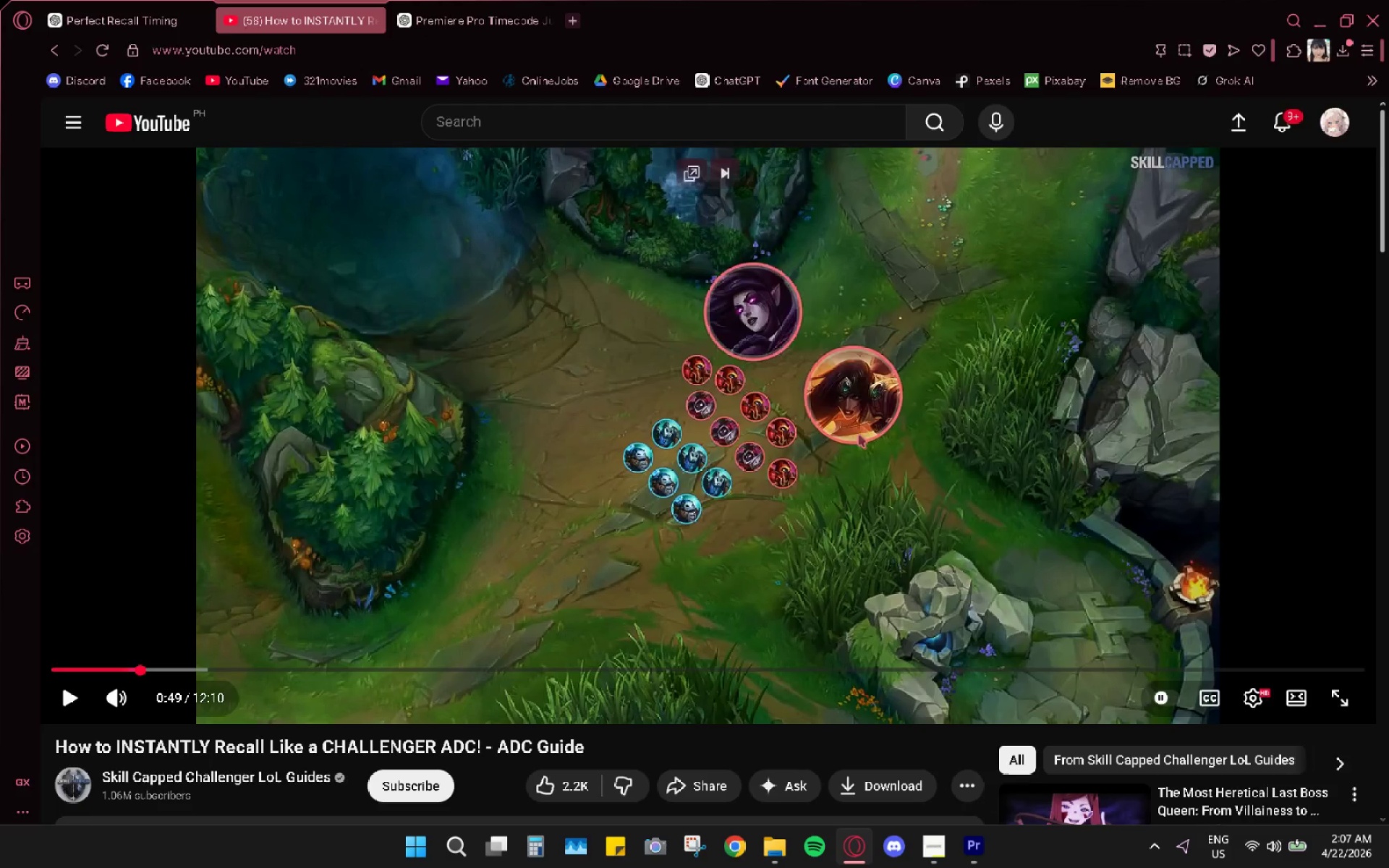 
key(Alt+Tab)
 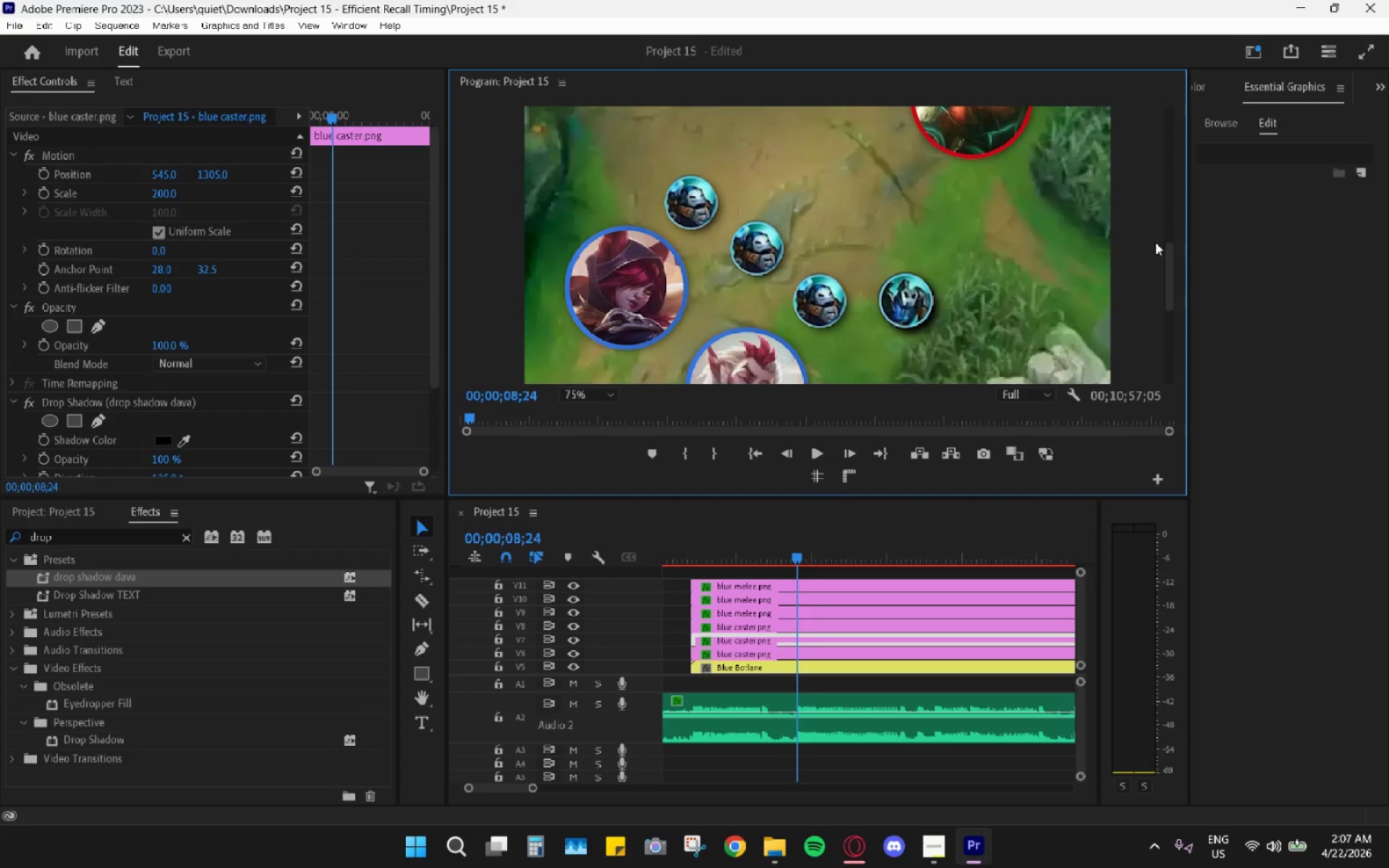 
left_click_drag(start_coordinate=[1175, 267], to_coordinate=[1173, 233])
 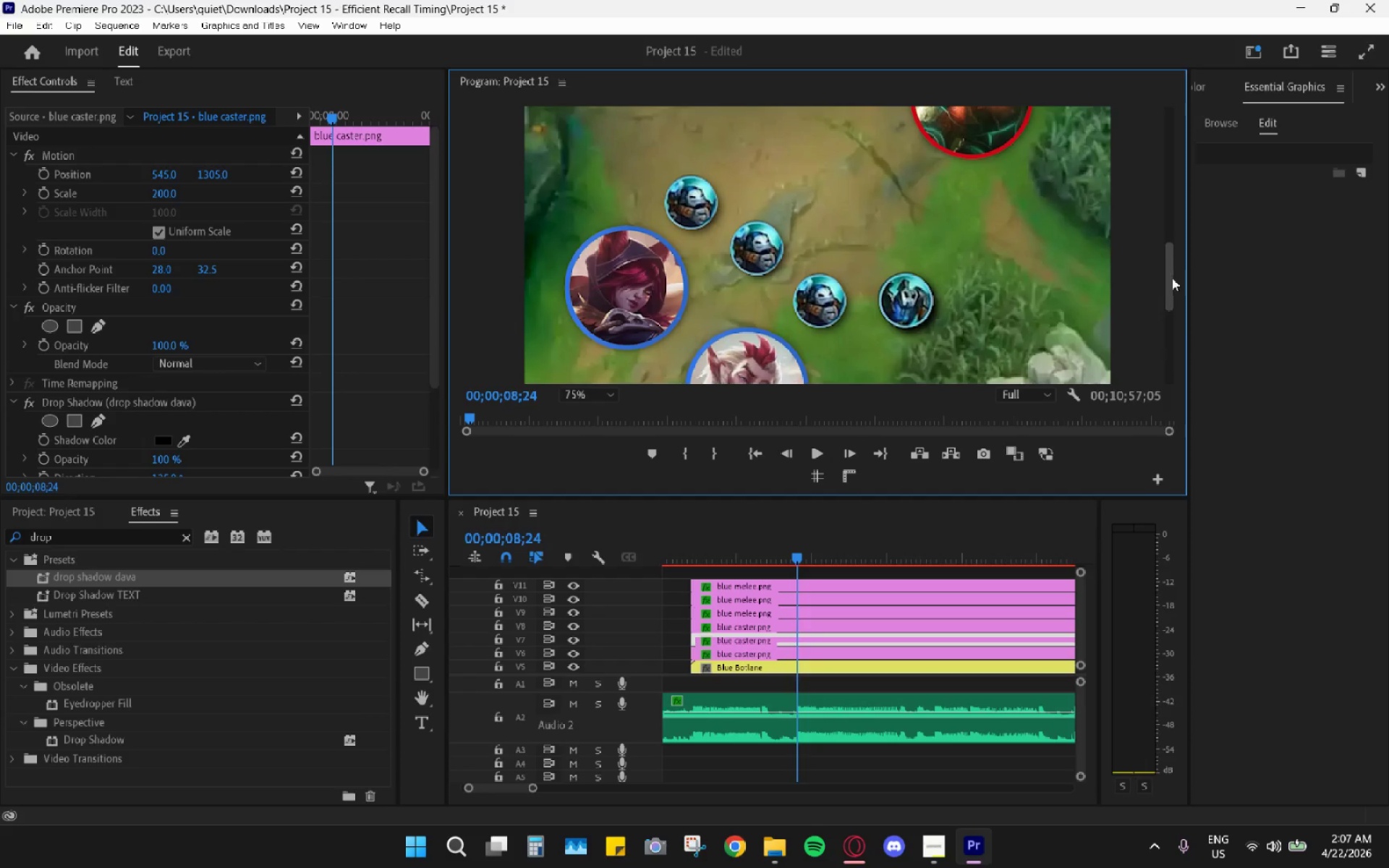 
left_click_drag(start_coordinate=[1161, 289], to_coordinate=[1166, 252])
 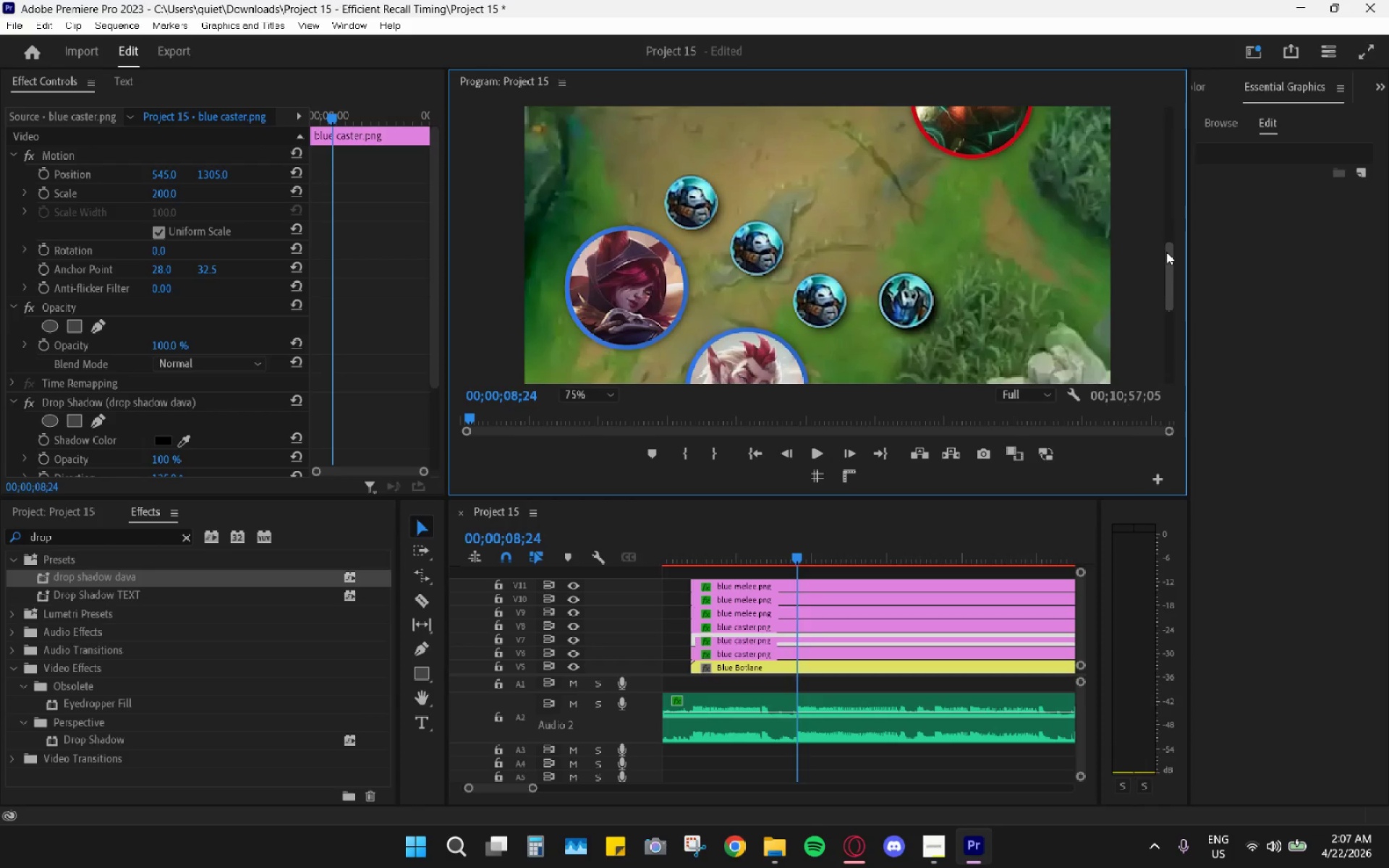 
left_click_drag(start_coordinate=[1171, 279], to_coordinate=[1199, 266])
 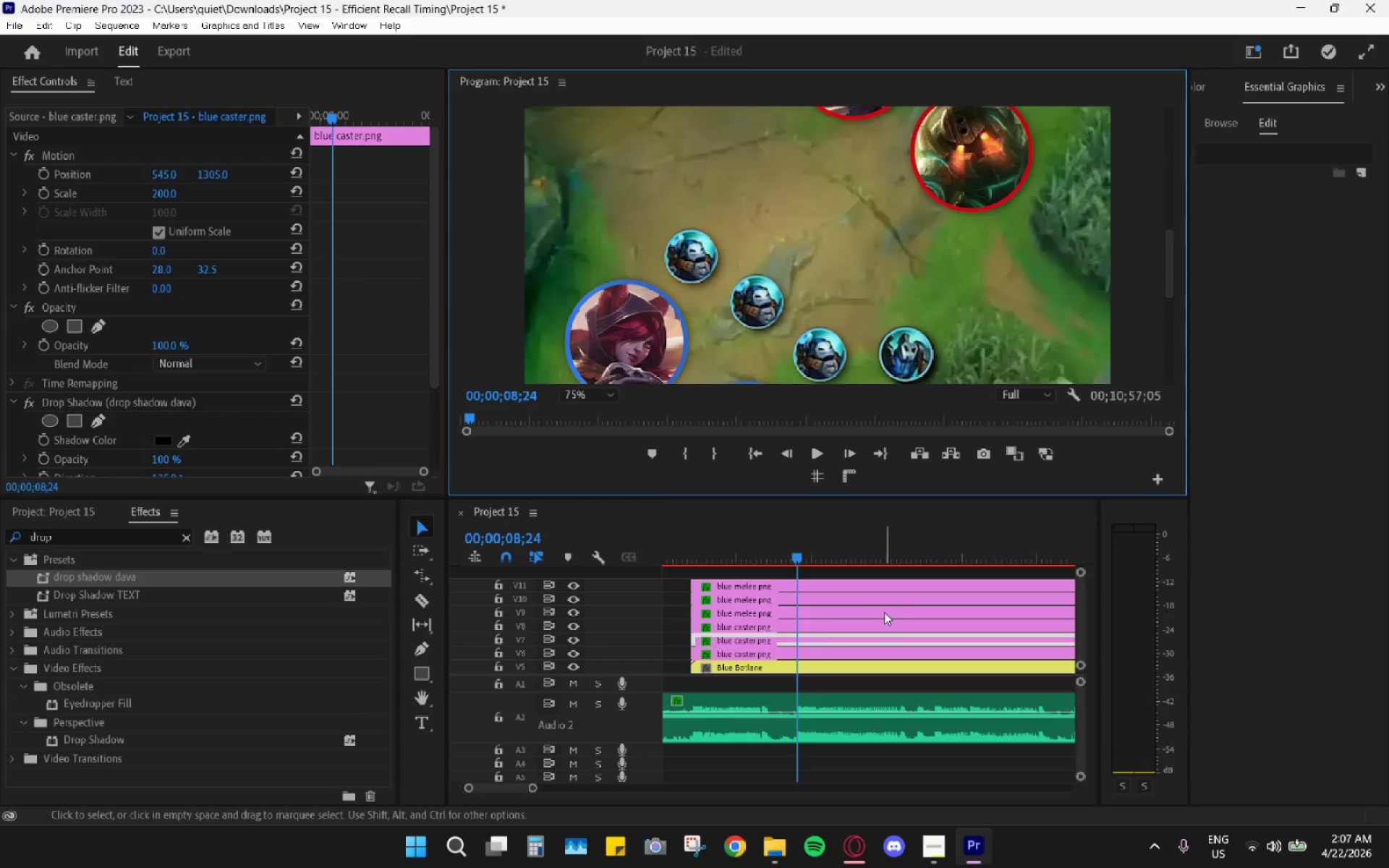 
left_click([795, 650])
 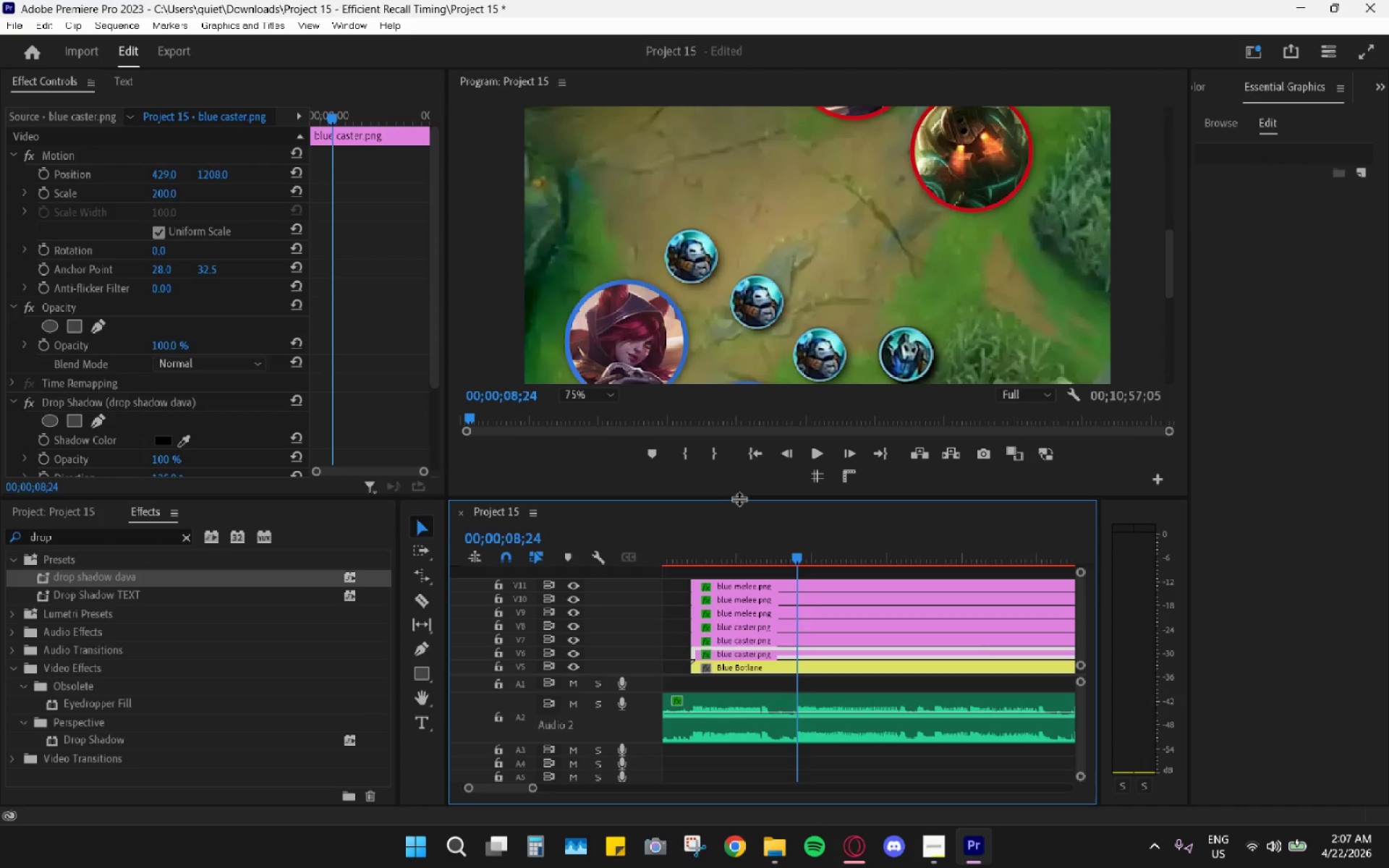 
wait(7.48)
 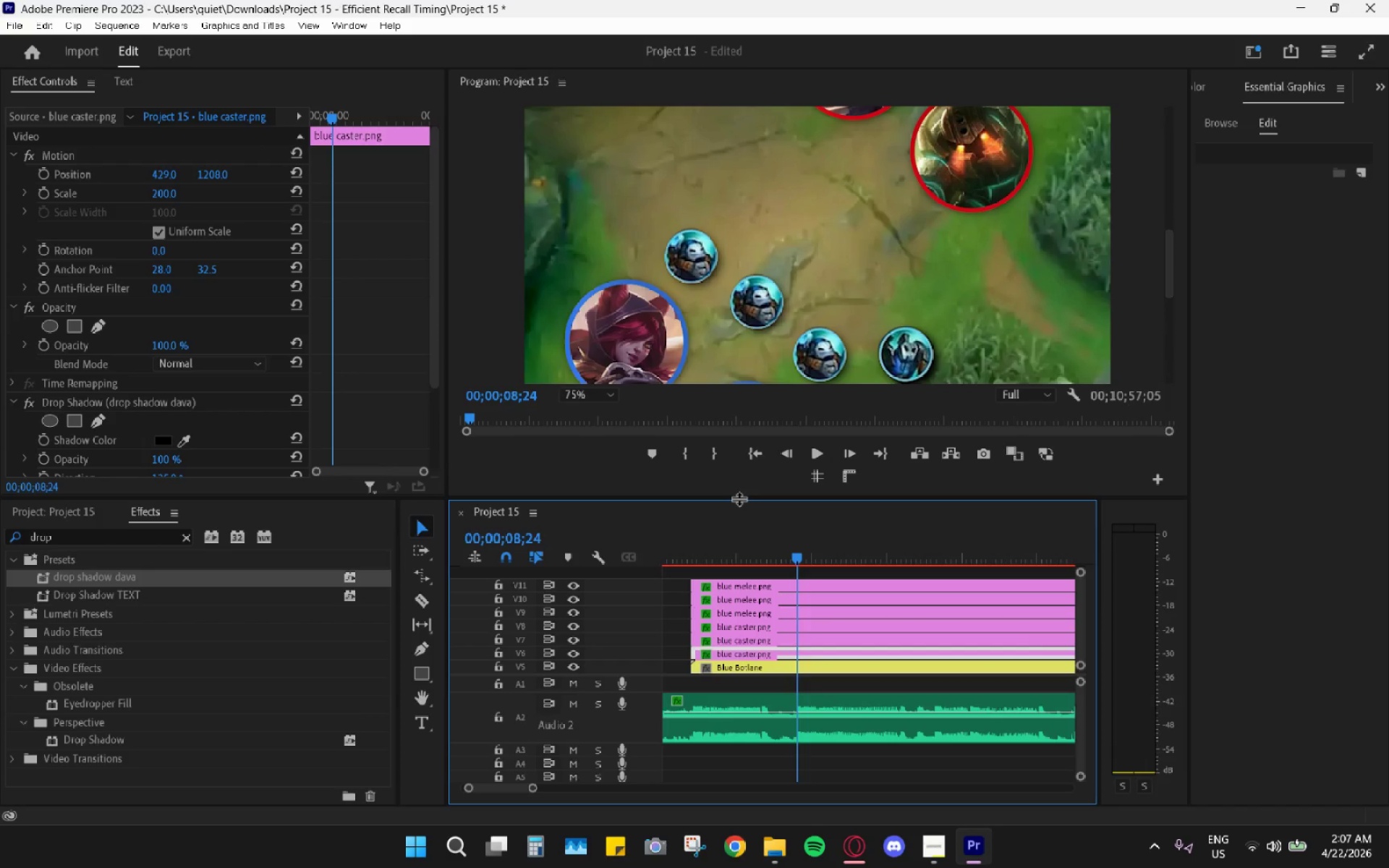 
left_click_drag(start_coordinate=[166, 174], to_coordinate=[203, 182])
 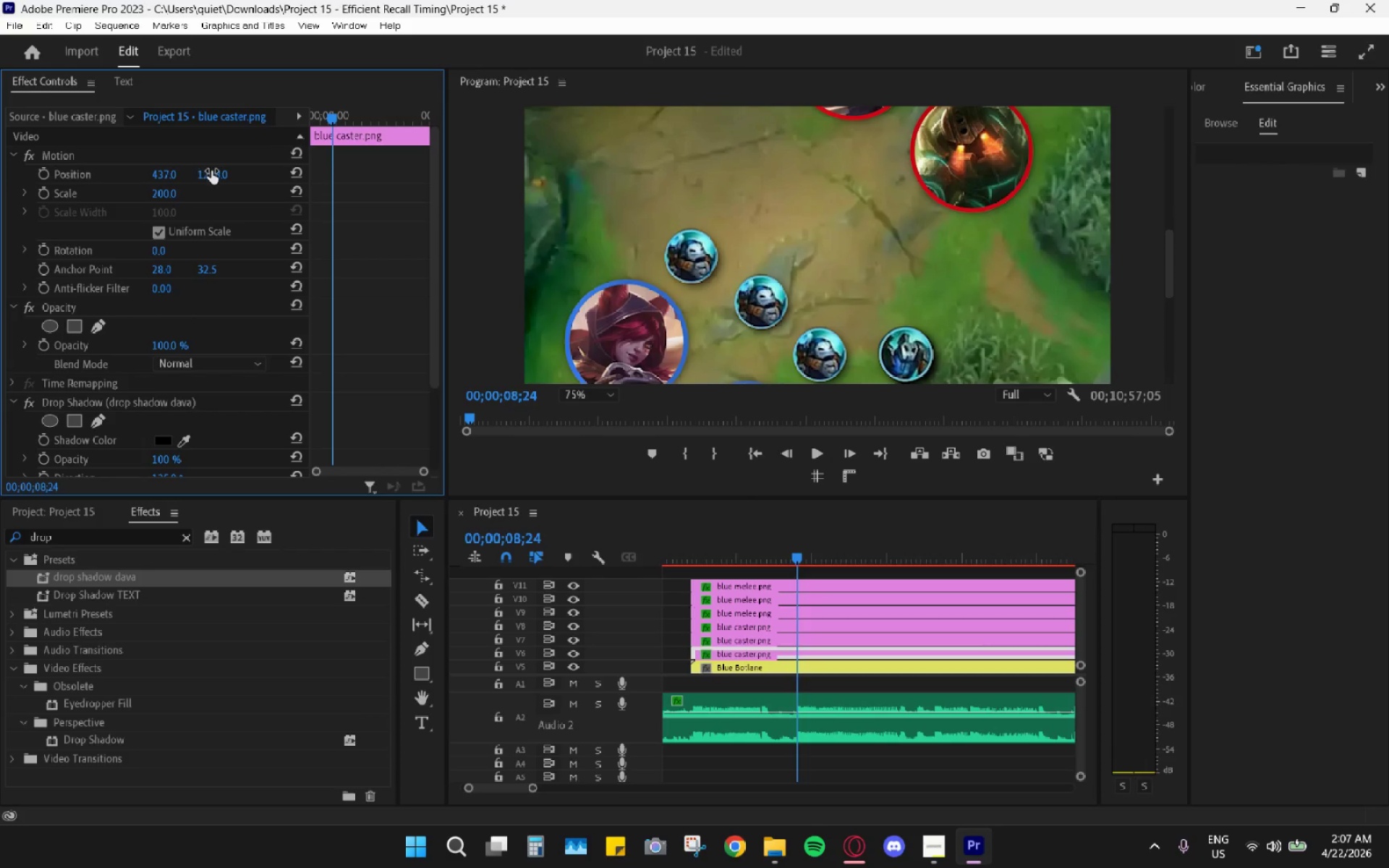 
left_click_drag(start_coordinate=[213, 171], to_coordinate=[269, 186])
 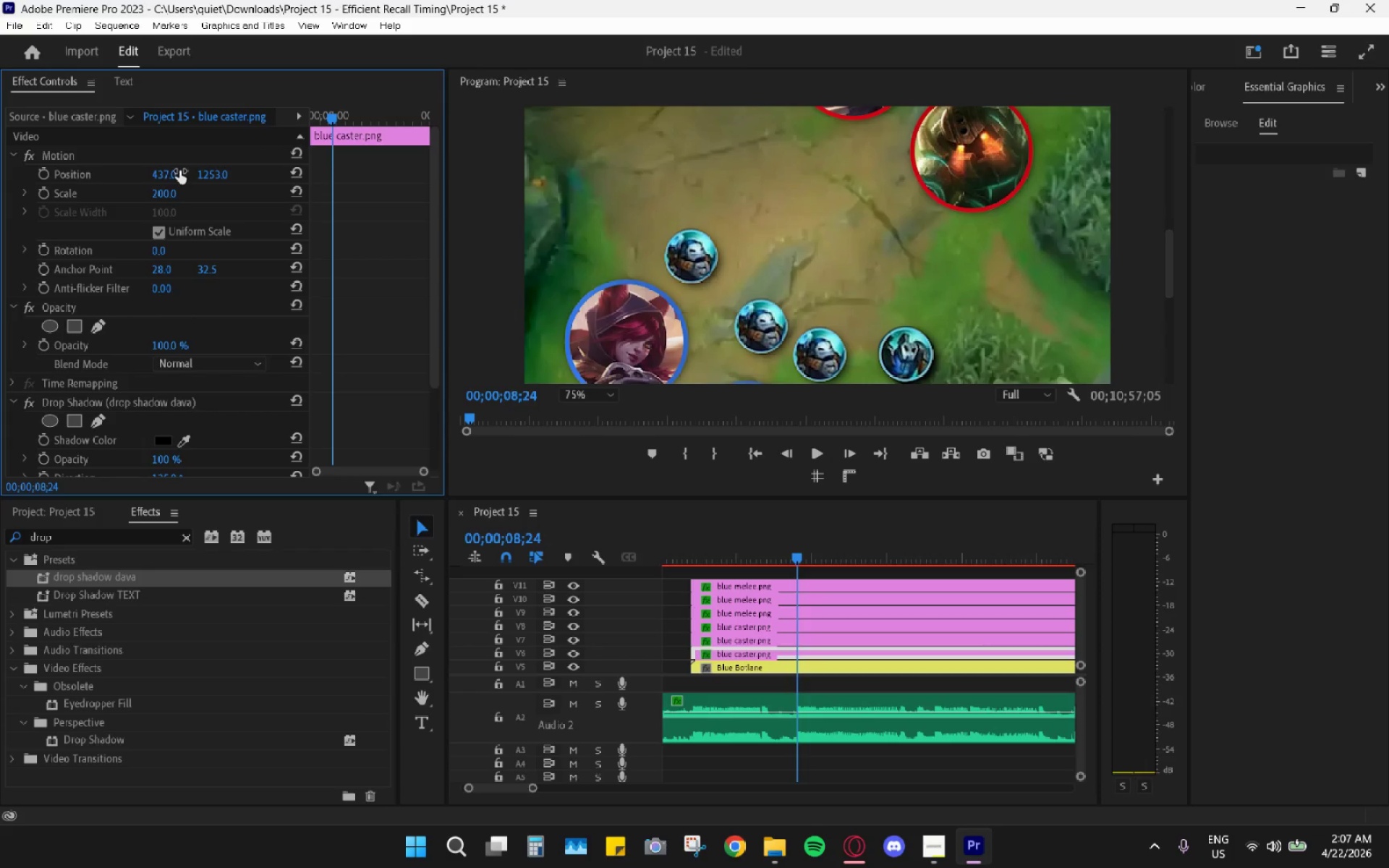 
left_click_drag(start_coordinate=[179, 171], to_coordinate=[140, 178])
 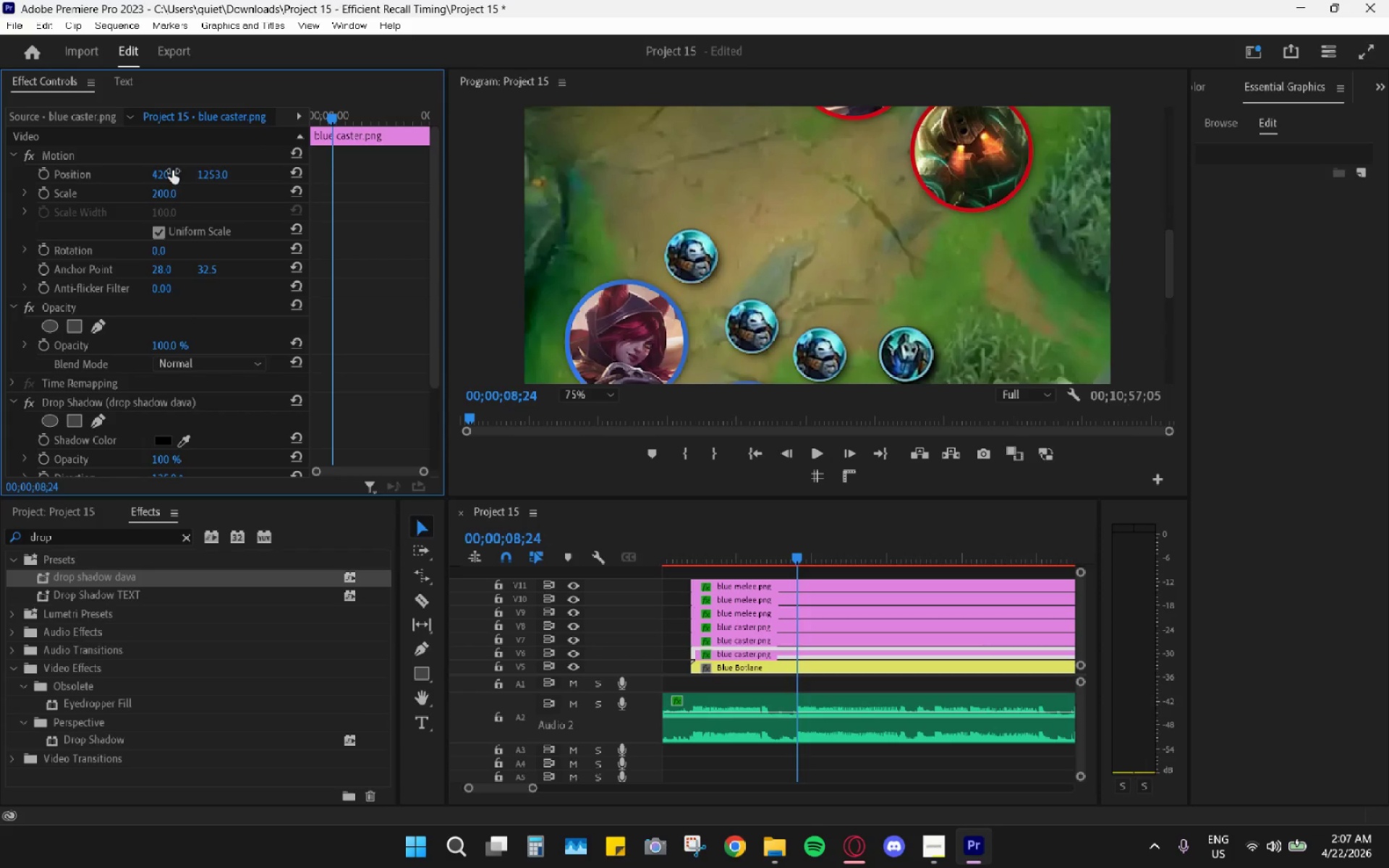 
left_click_drag(start_coordinate=[212, 174], to_coordinate=[192, 179])
 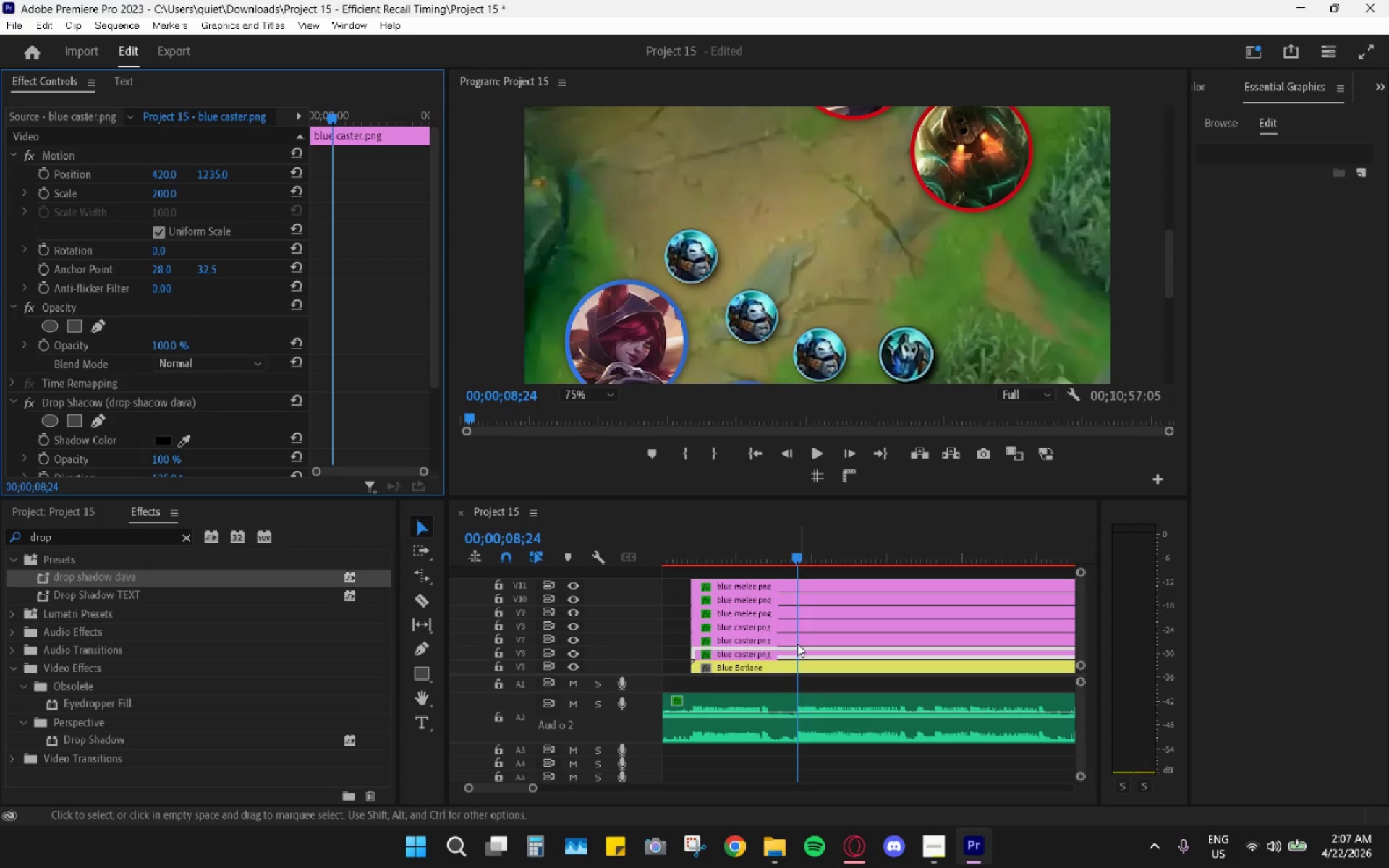 
left_click([792, 651])
 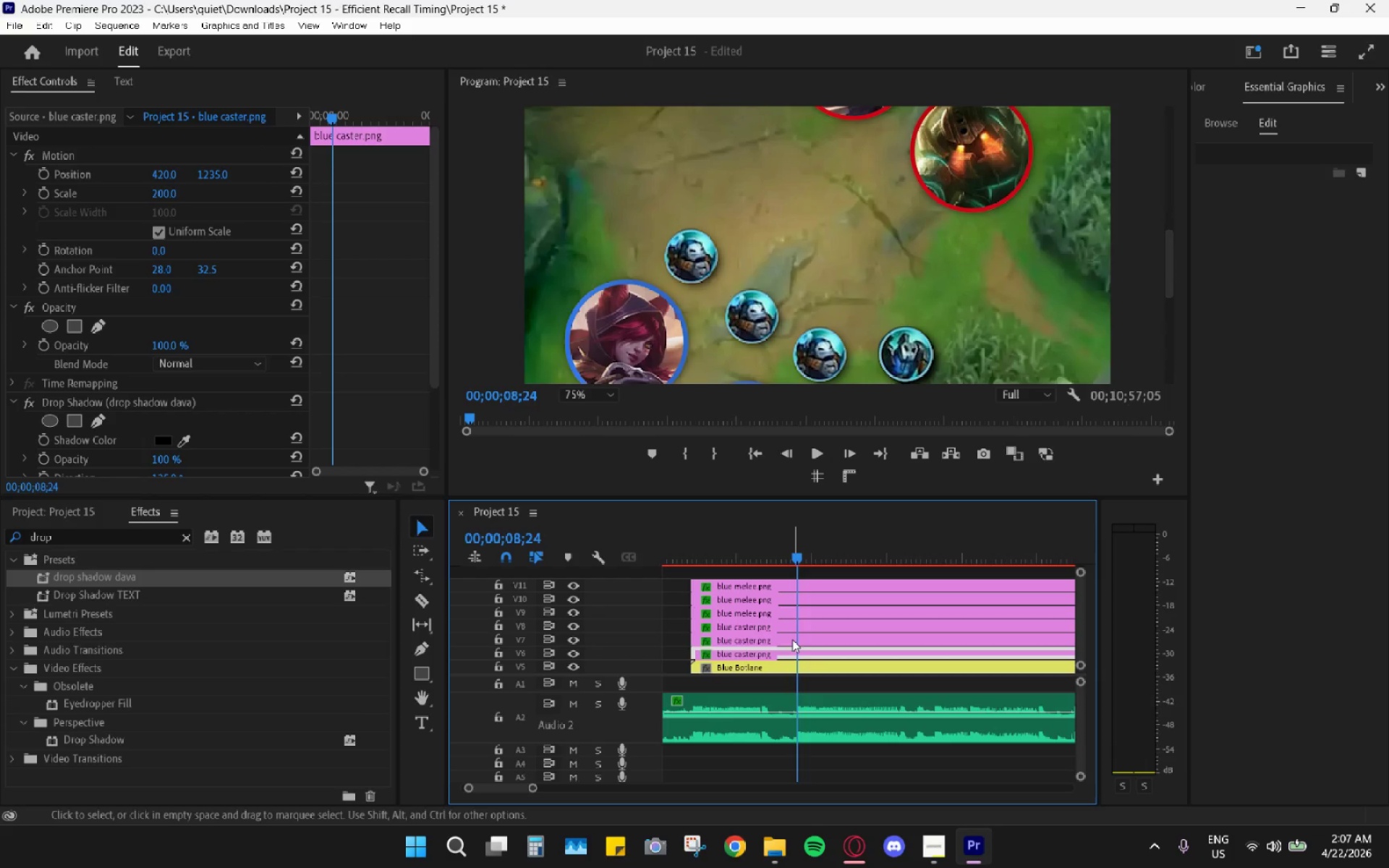 
left_click([792, 639])
 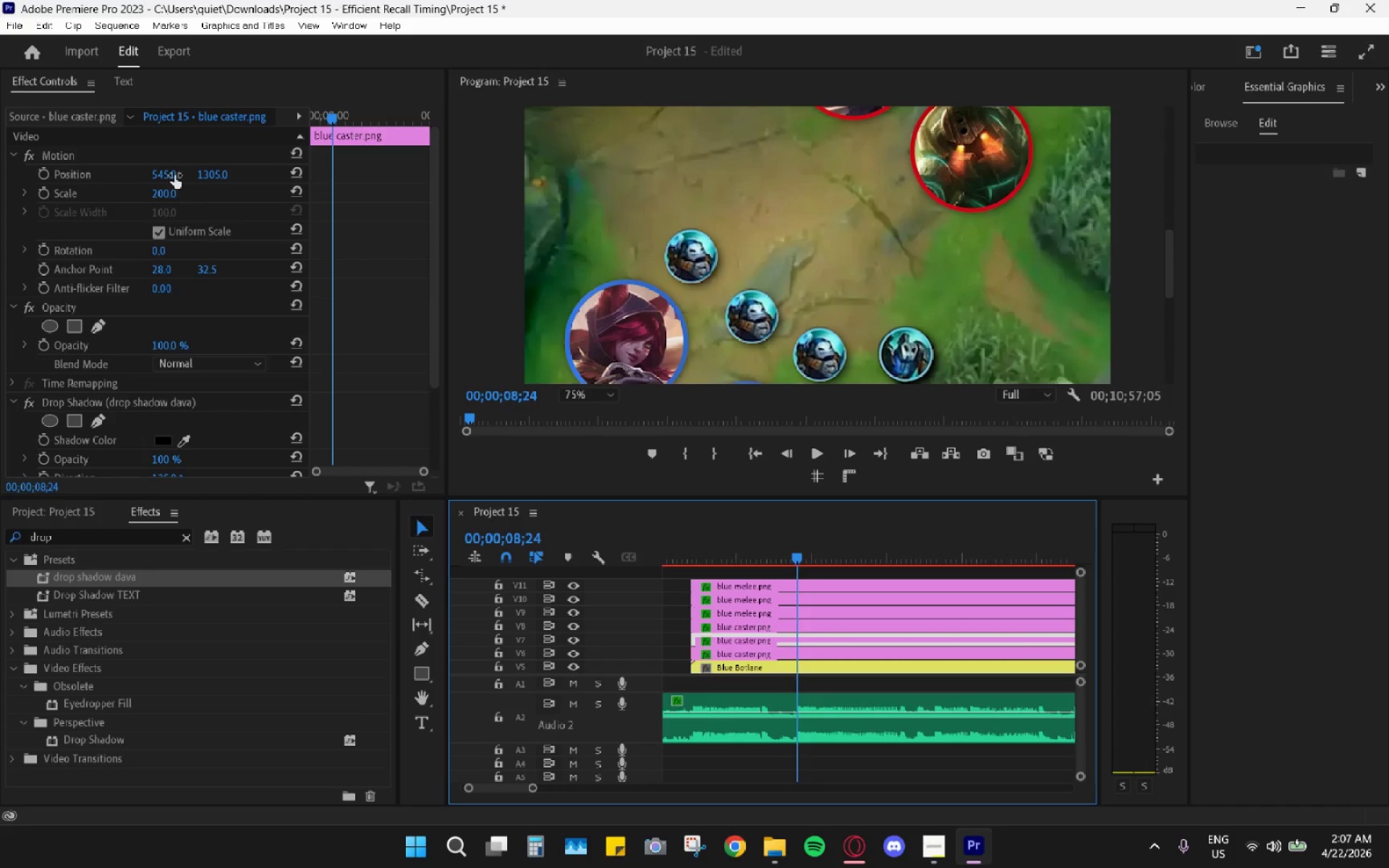 
left_click_drag(start_coordinate=[171, 171], to_coordinate=[161, 180])
 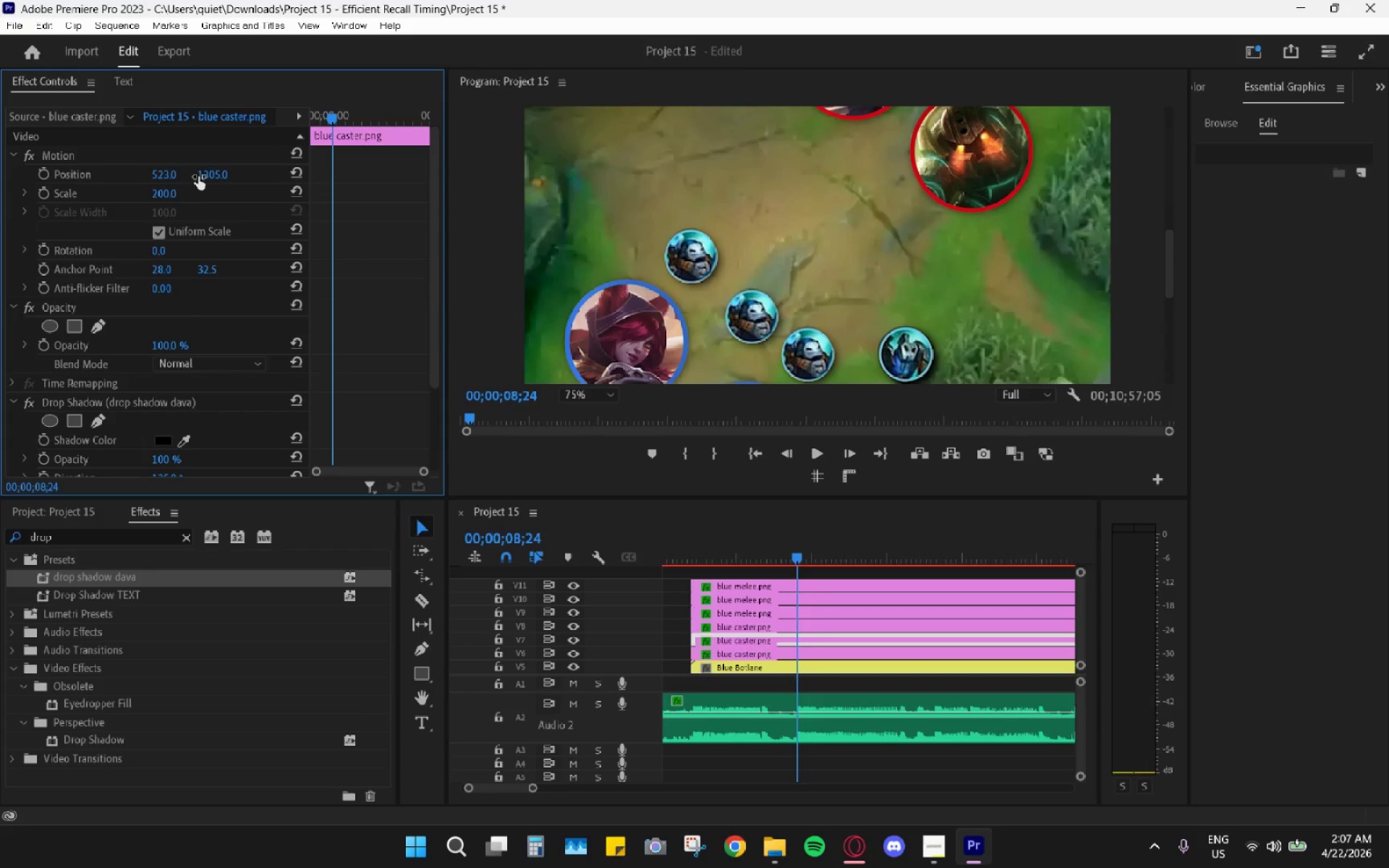 
left_click_drag(start_coordinate=[207, 173], to_coordinate=[252, 175])
 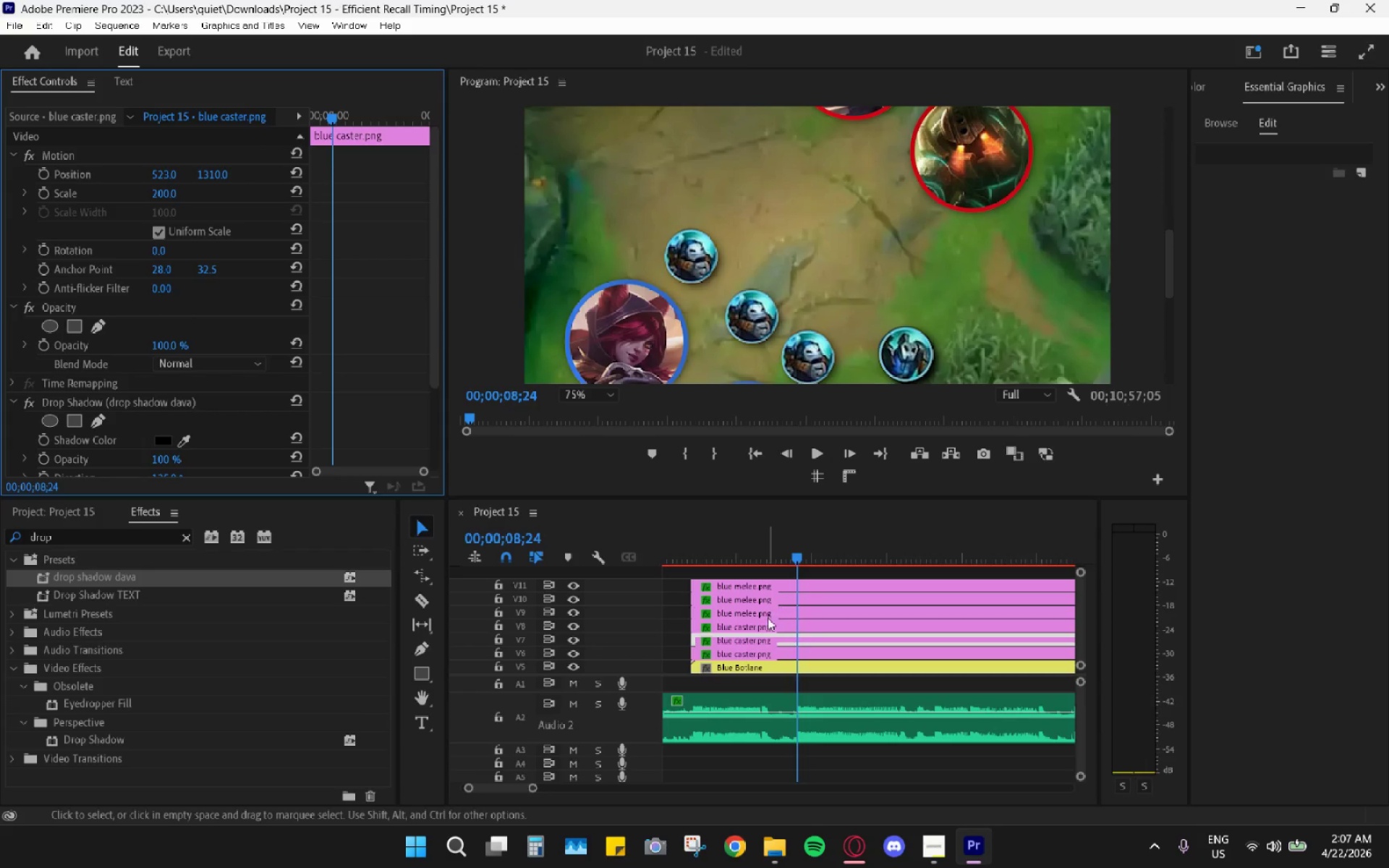 
left_click([769, 624])
 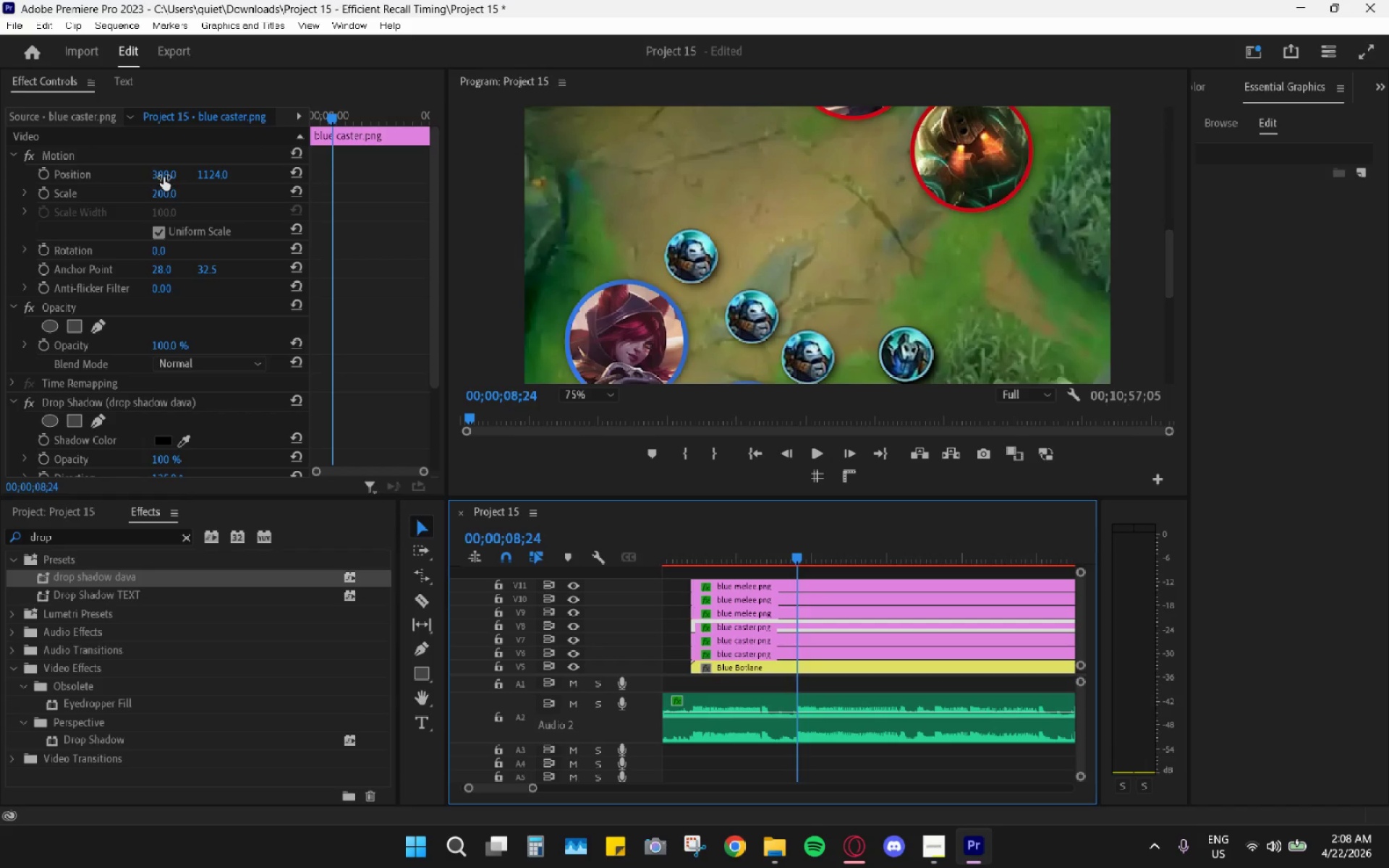 
left_click_drag(start_coordinate=[163, 176], to_coordinate=[205, 174])
 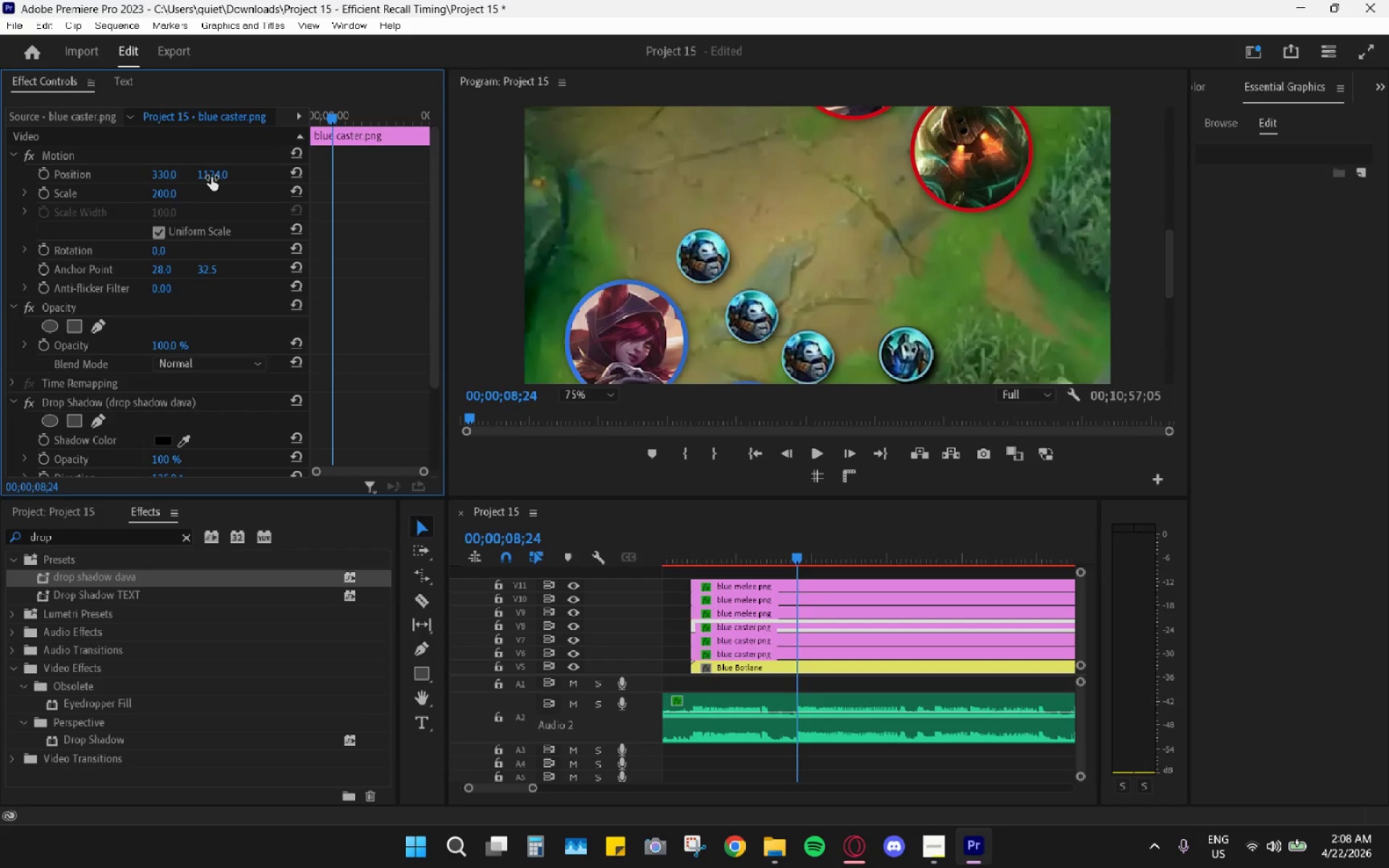 
left_click_drag(start_coordinate=[218, 179], to_coordinate=[305, 176])
 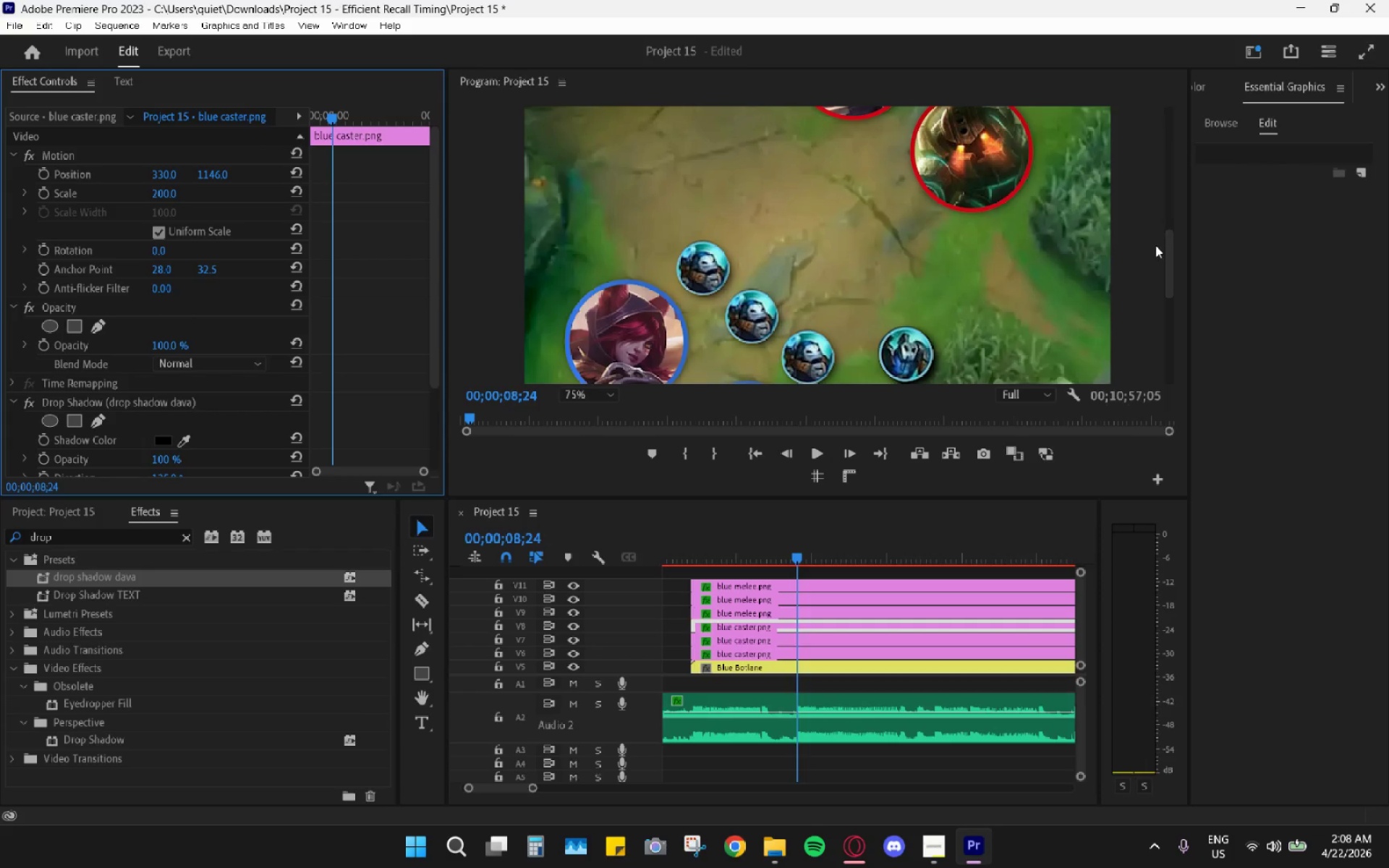 
left_click_drag(start_coordinate=[1165, 254], to_coordinate=[1165, 275])
 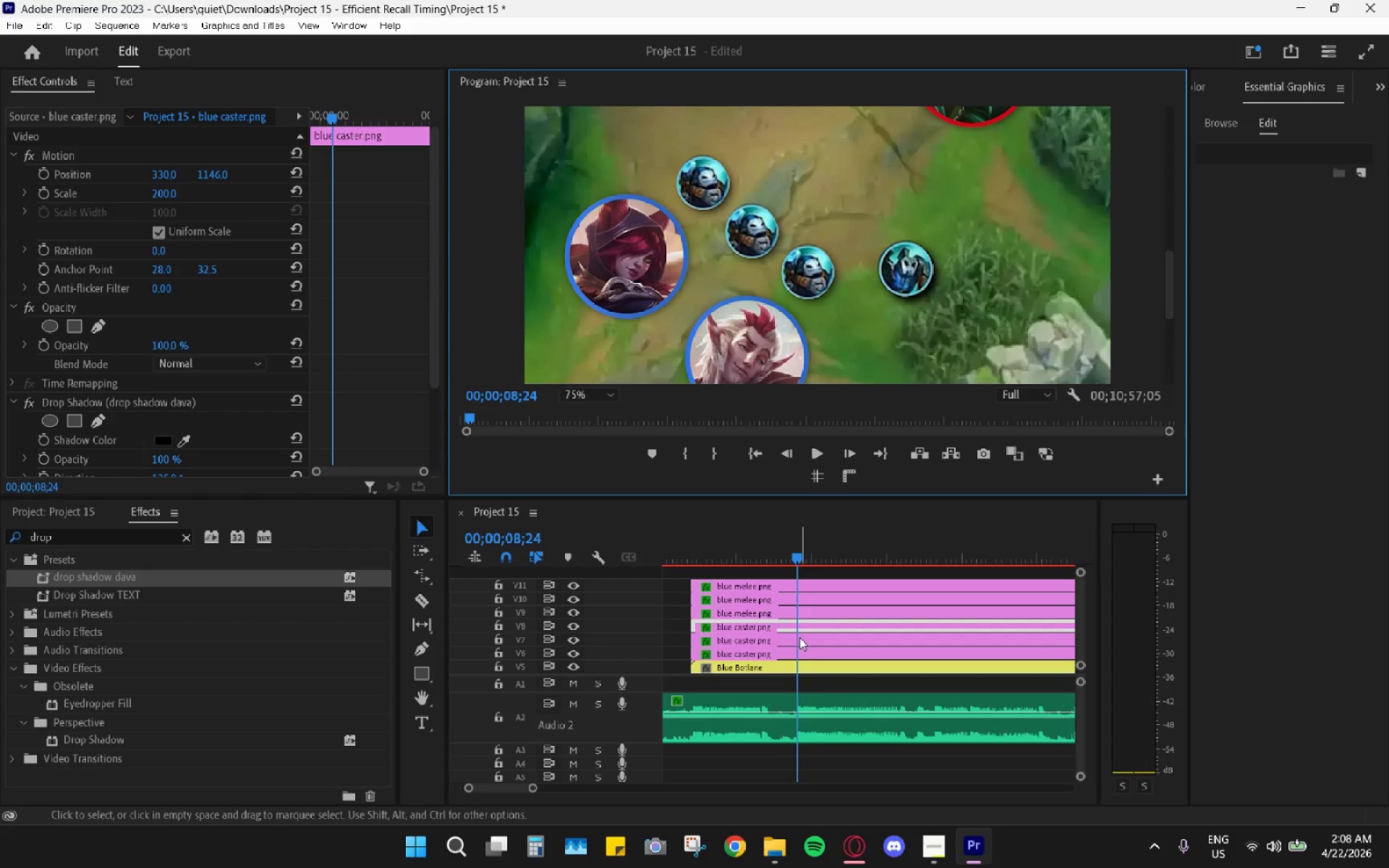 
left_click([793, 652])
 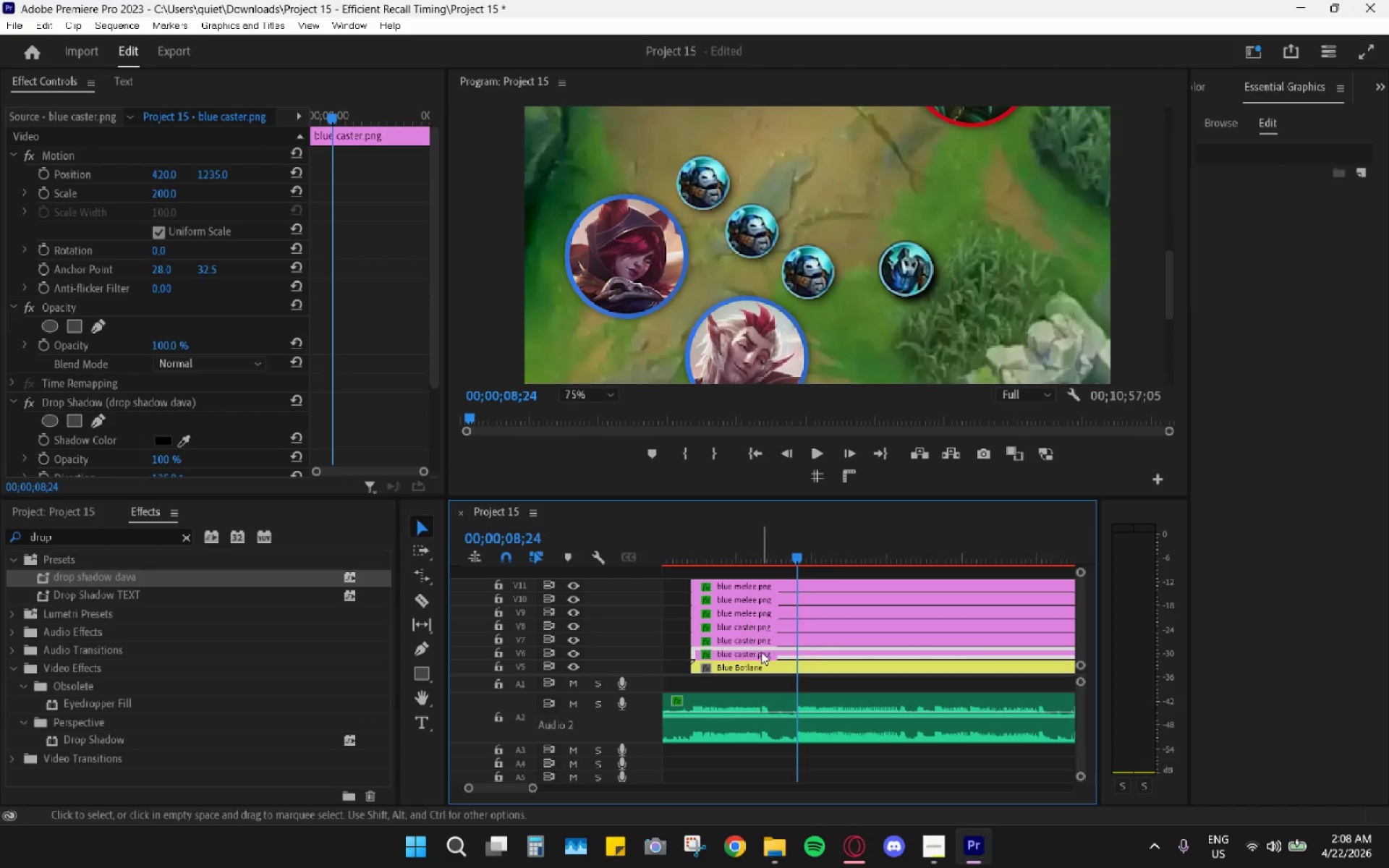 
double_click([768, 637])
 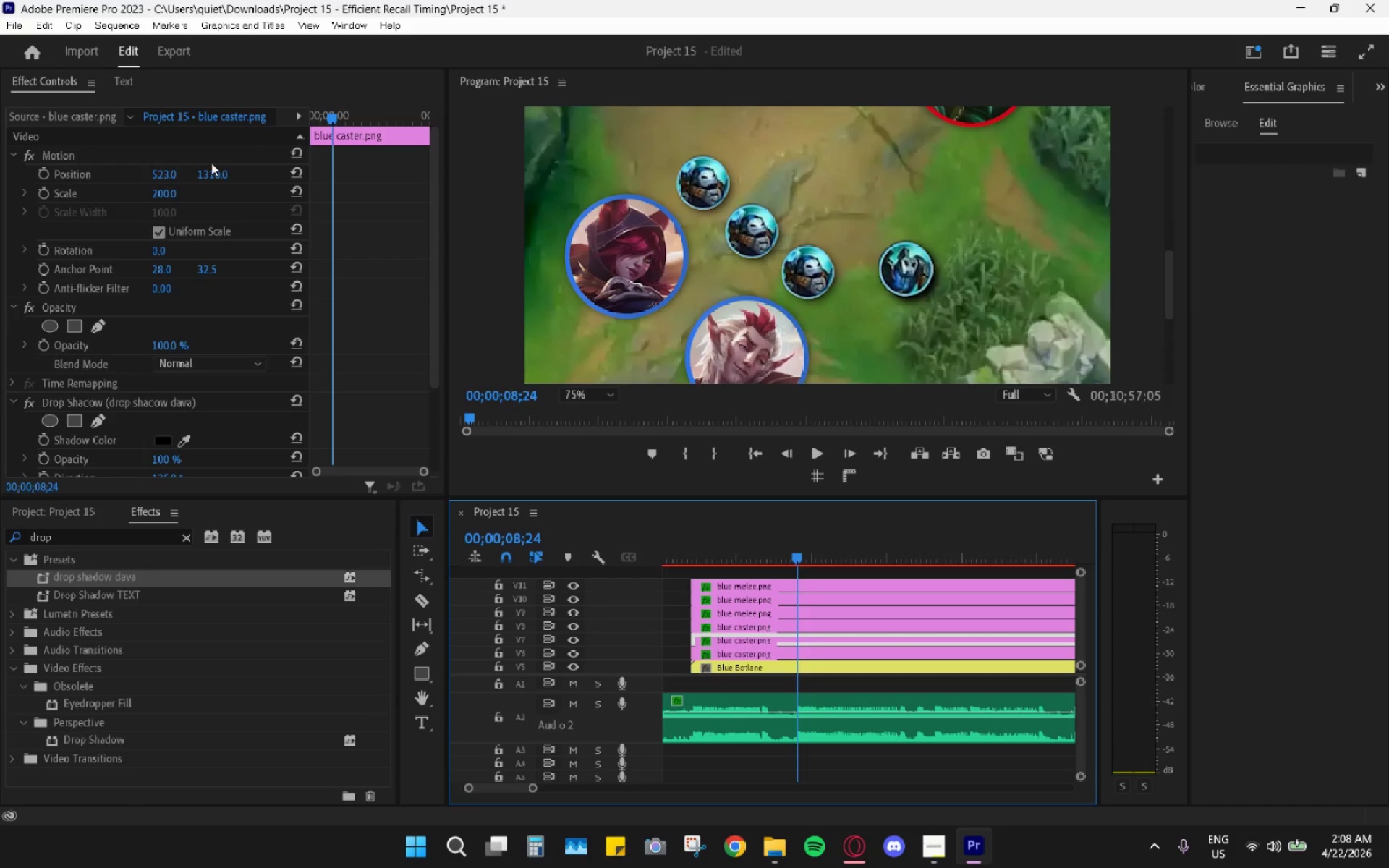 
left_click_drag(start_coordinate=[208, 166], to_coordinate=[239, 174])
 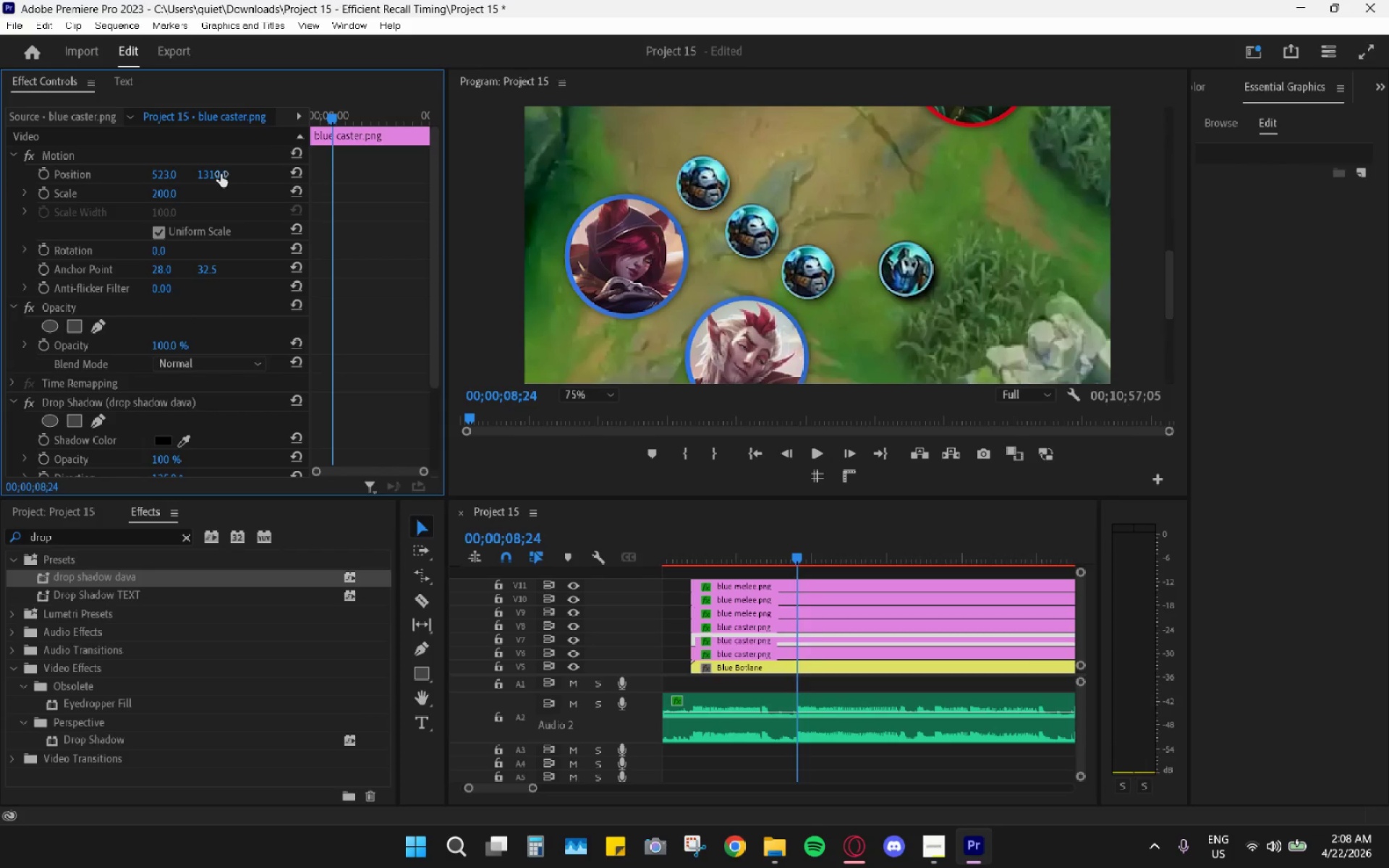 
left_click_drag(start_coordinate=[221, 174], to_coordinate=[245, 173])
 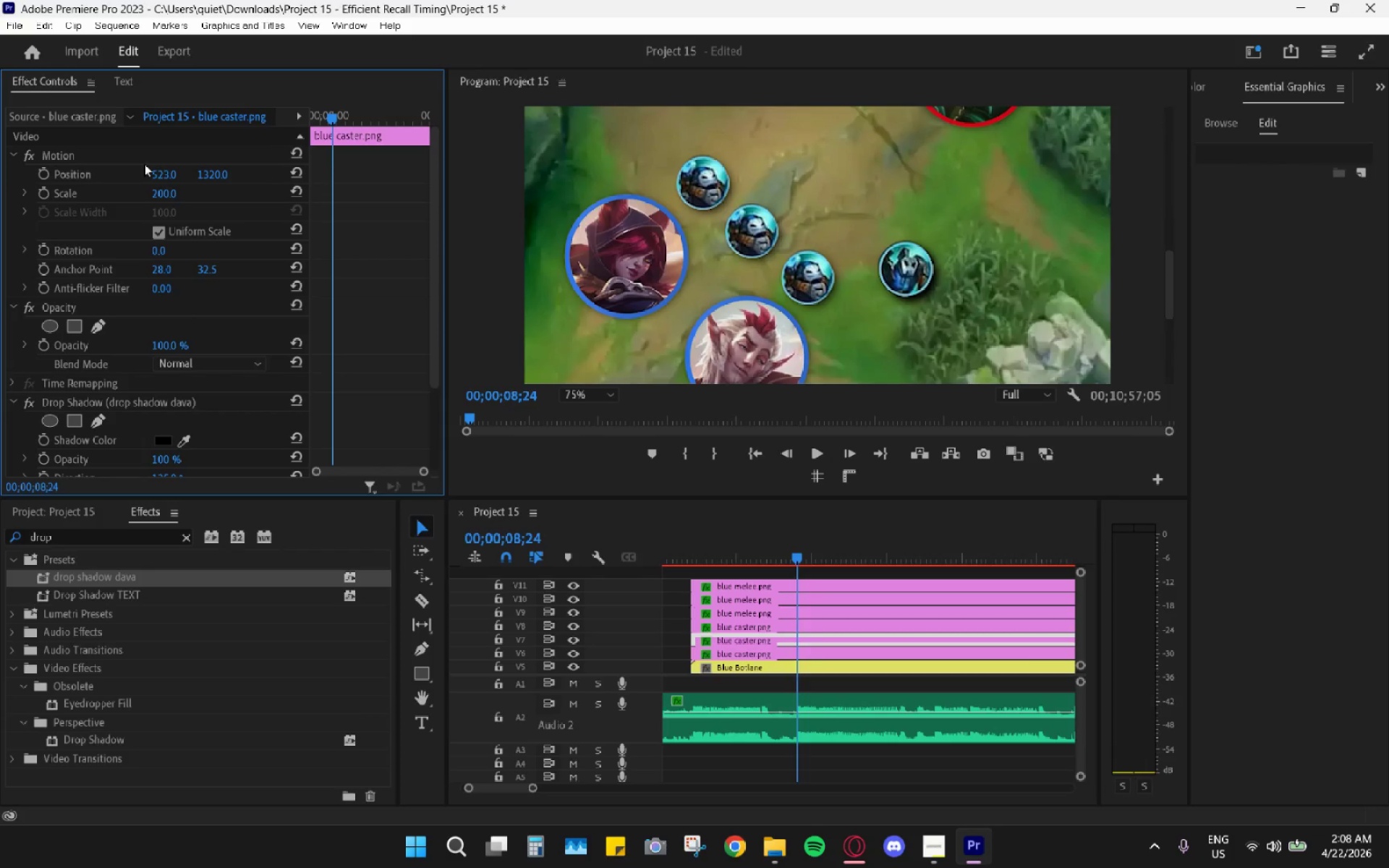 
left_click_drag(start_coordinate=[161, 167], to_coordinate=[155, 175])
 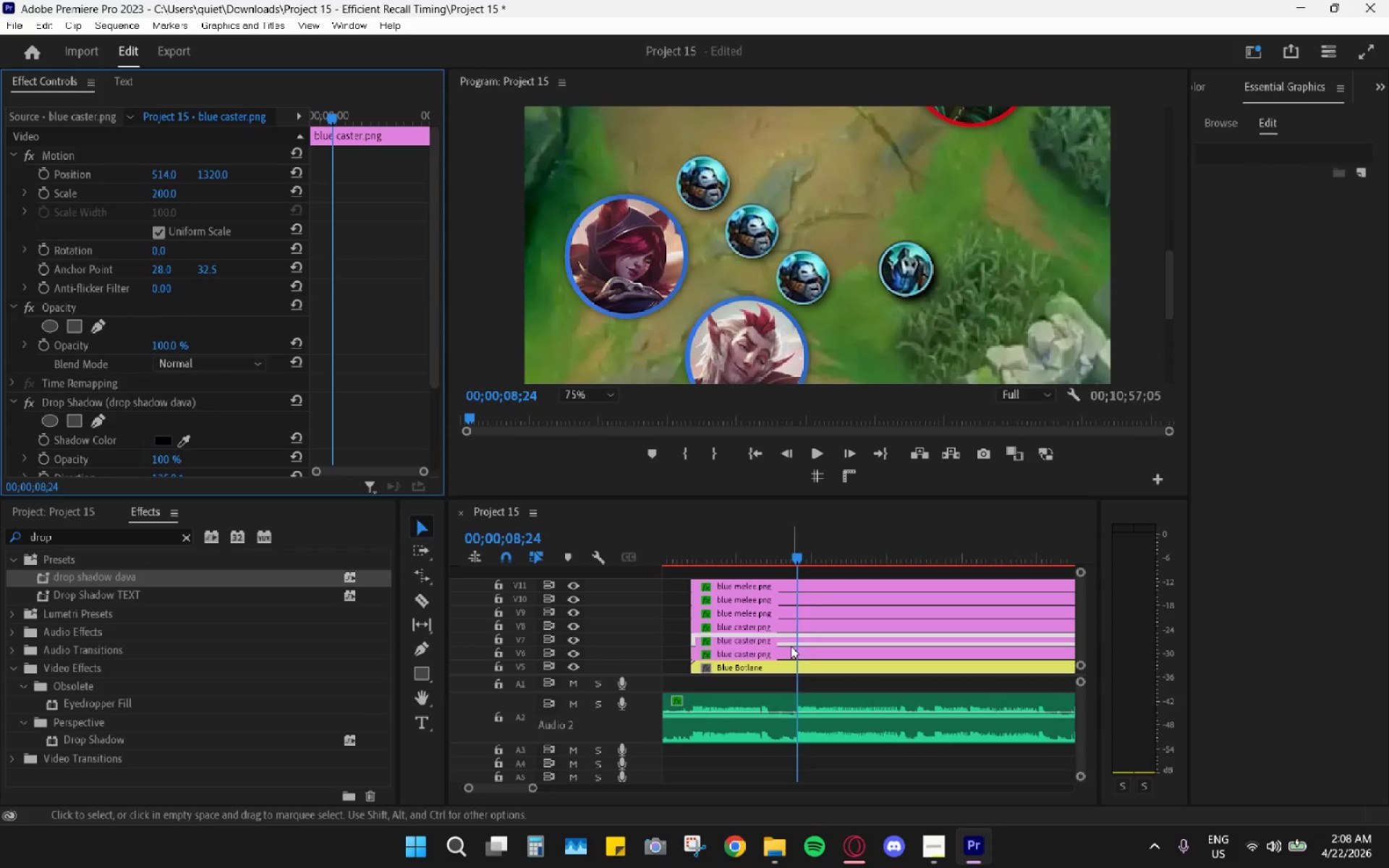 
double_click([791, 665])
 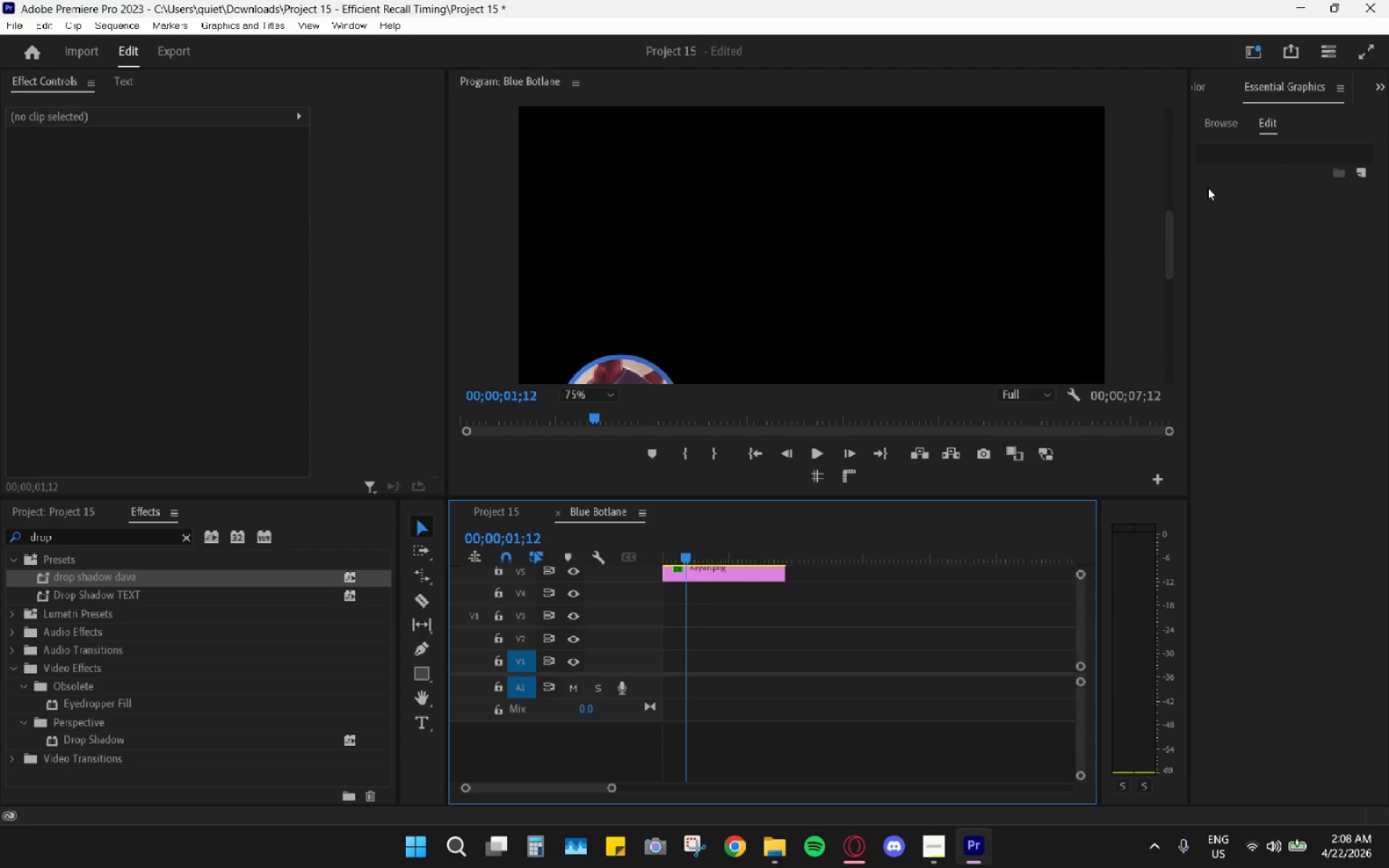 
left_click_drag(start_coordinate=[1166, 233], to_coordinate=[1168, 288])
 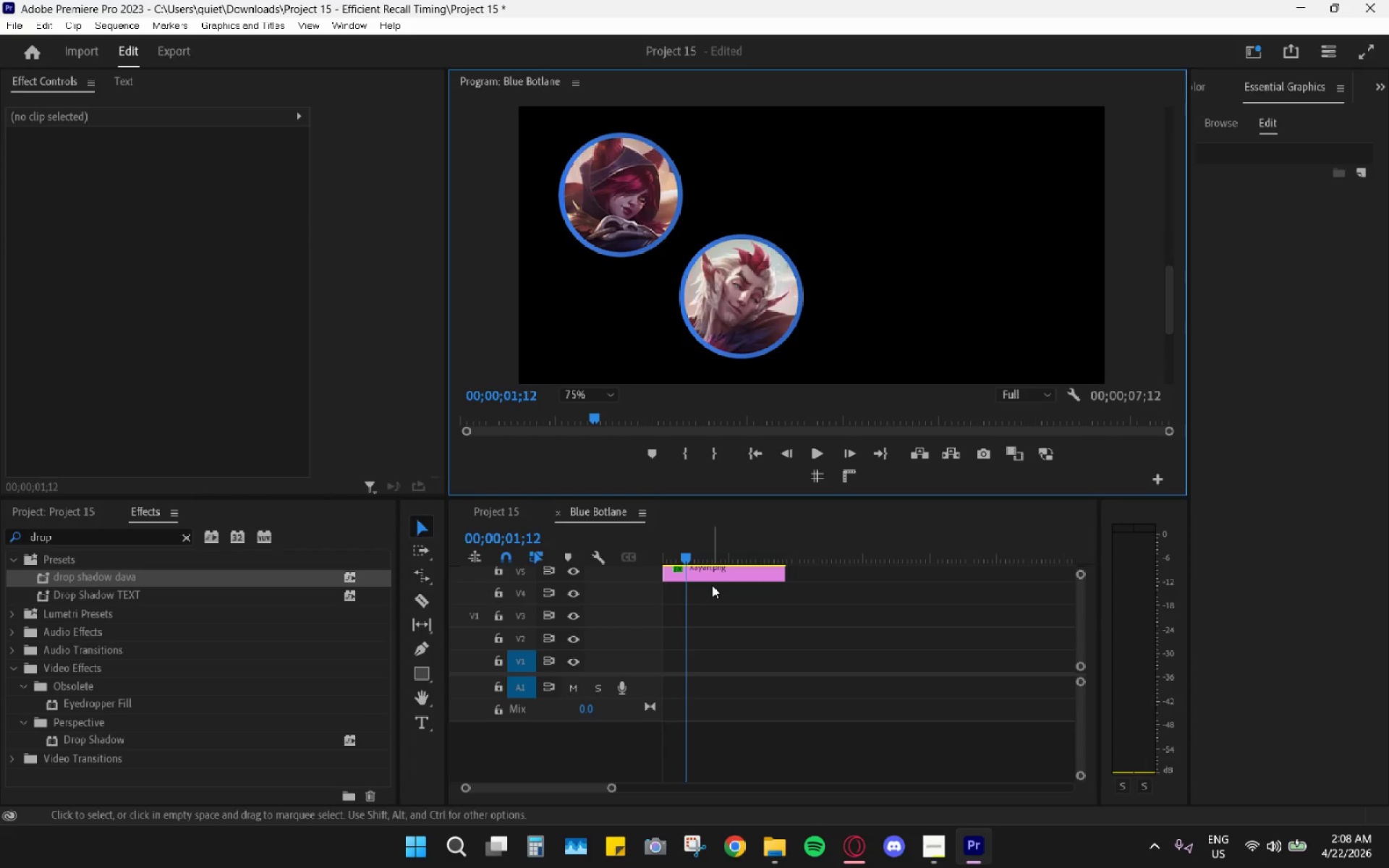 
scroll: coordinate [774, 584], scroll_direction: up, amount: 2.0
 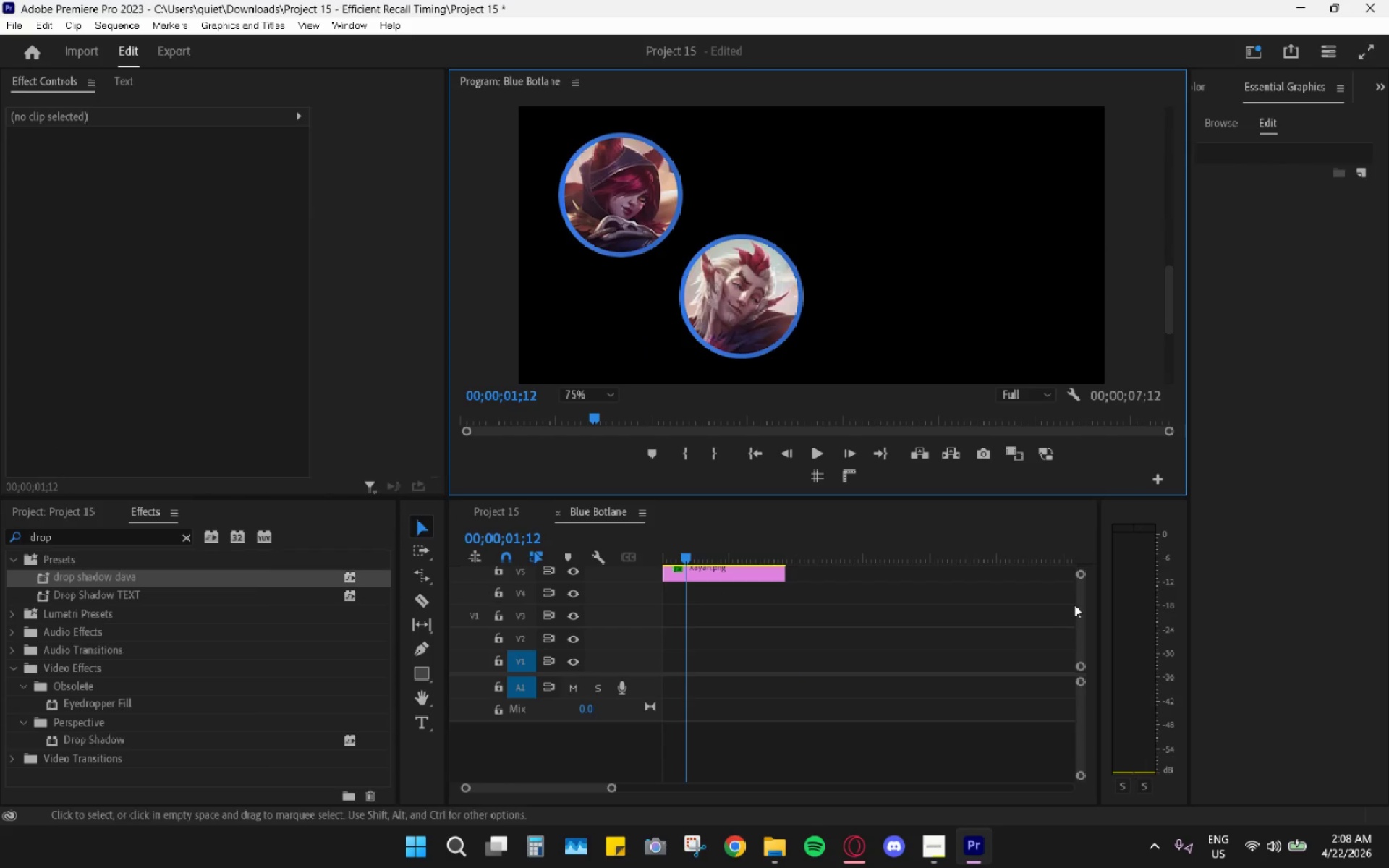 
left_click_drag(start_coordinate=[1076, 605], to_coordinate=[1068, 569])
 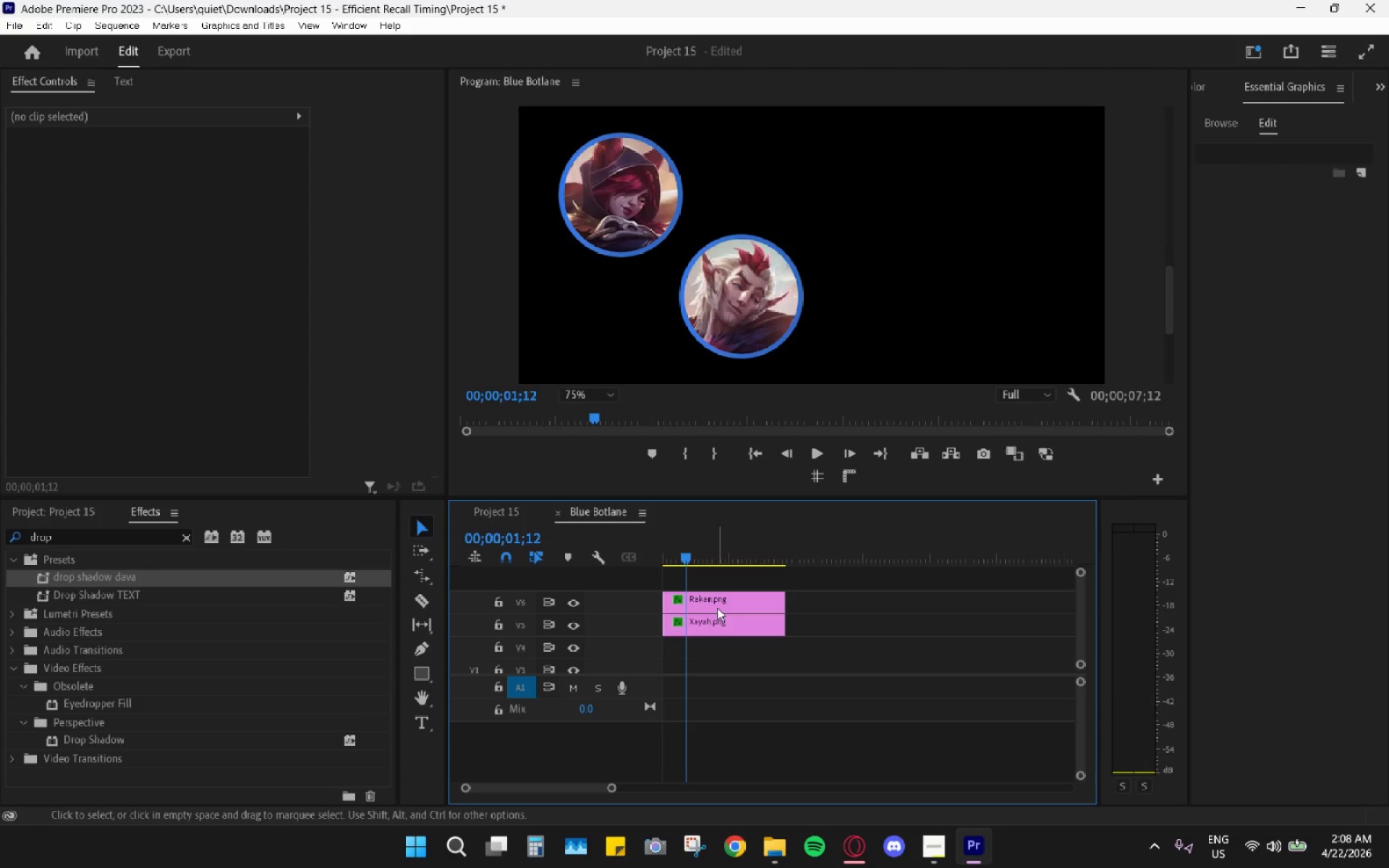 
left_click([718, 608])
 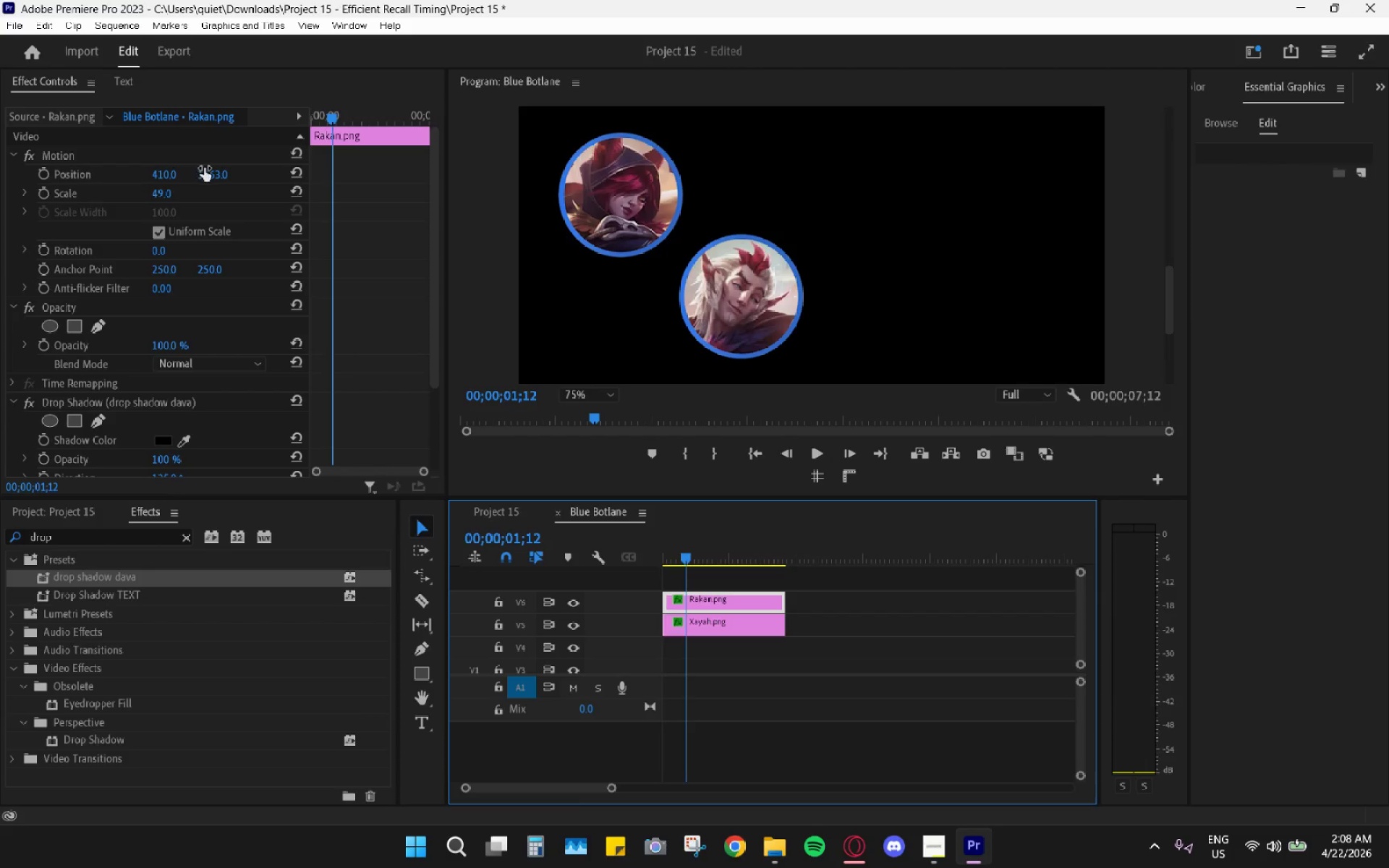 
left_click_drag(start_coordinate=[216, 176], to_coordinate=[248, 167])
 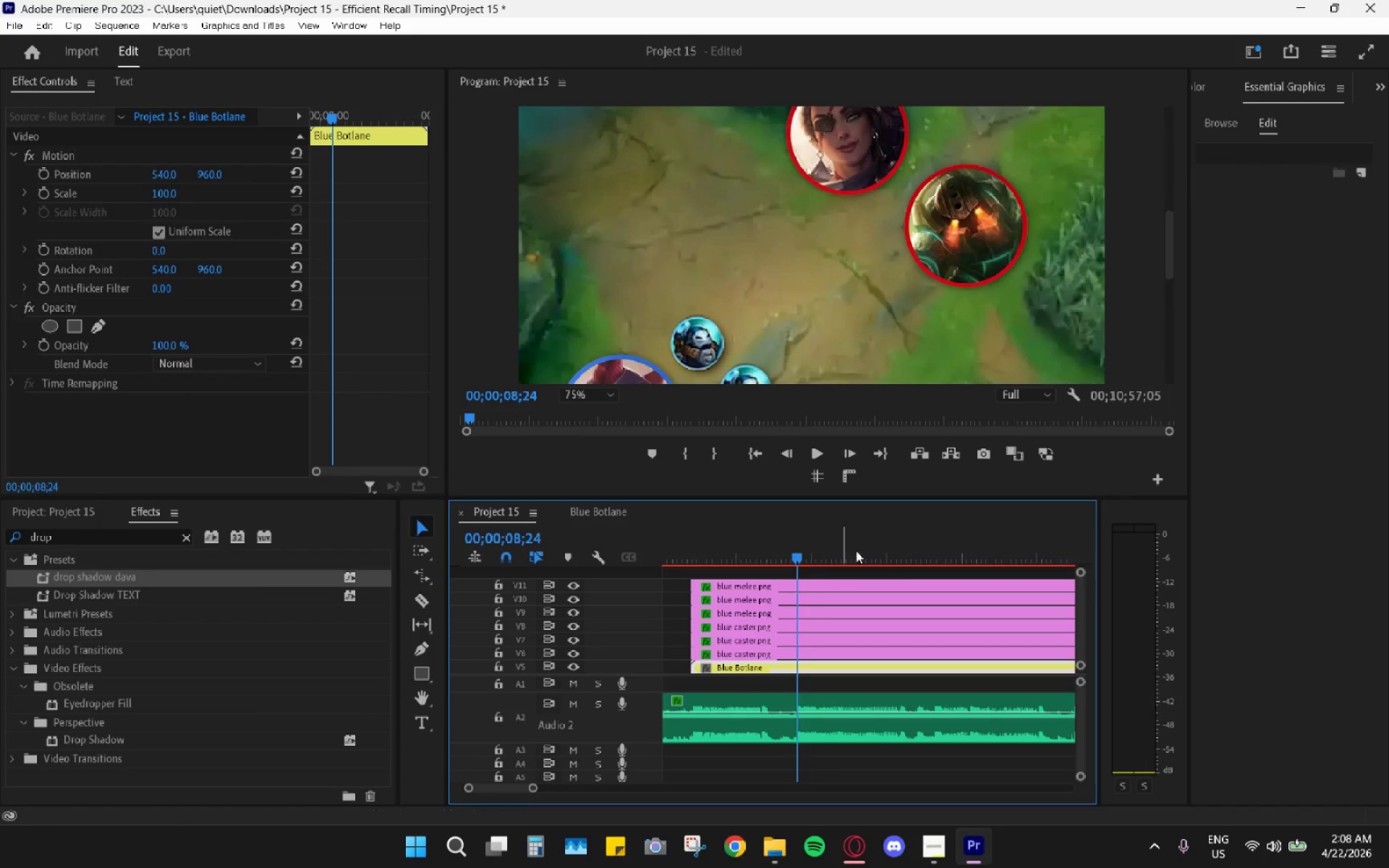 
left_click_drag(start_coordinate=[1173, 234], to_coordinate=[1189, 261])
 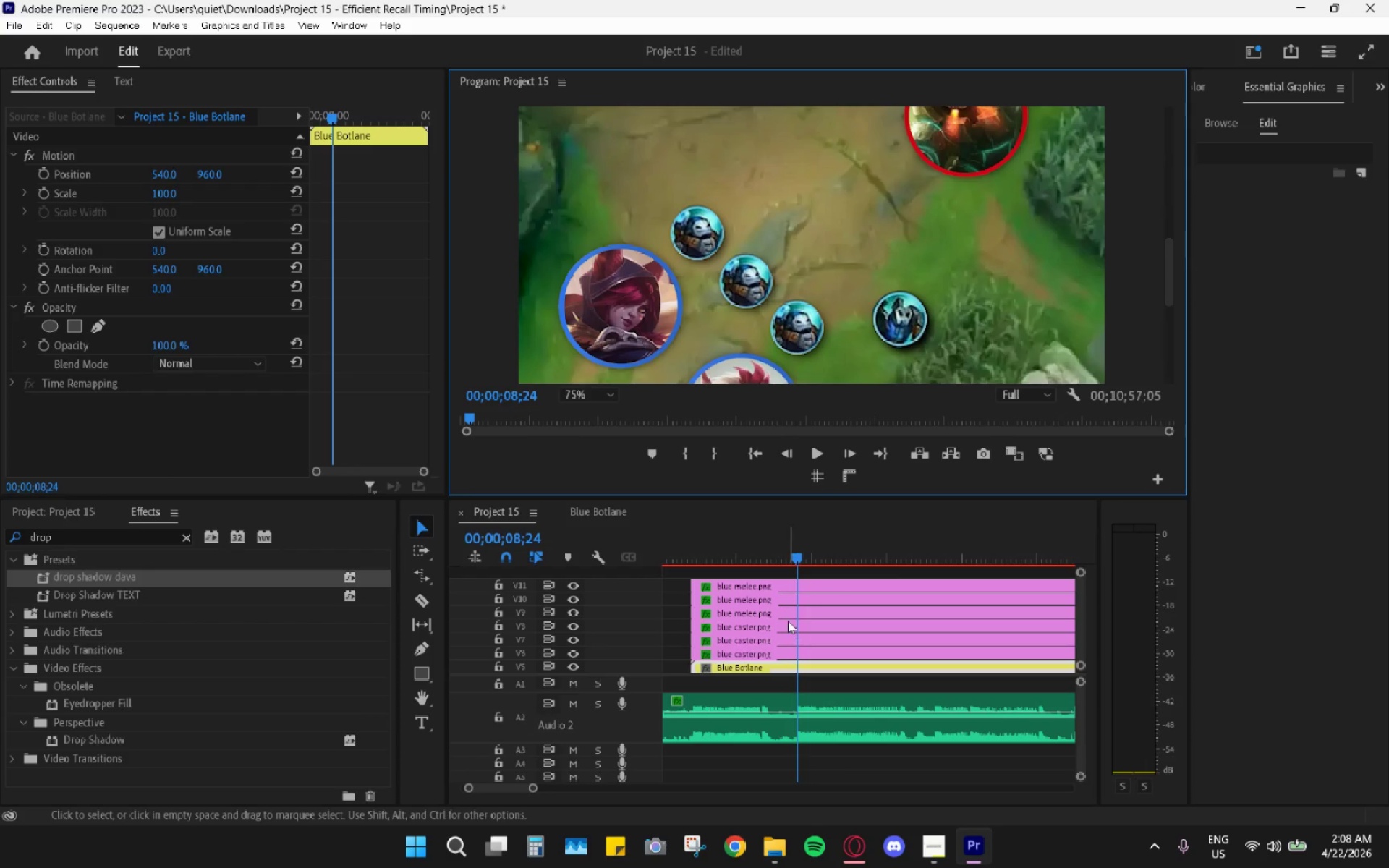 
left_click([786, 618])
 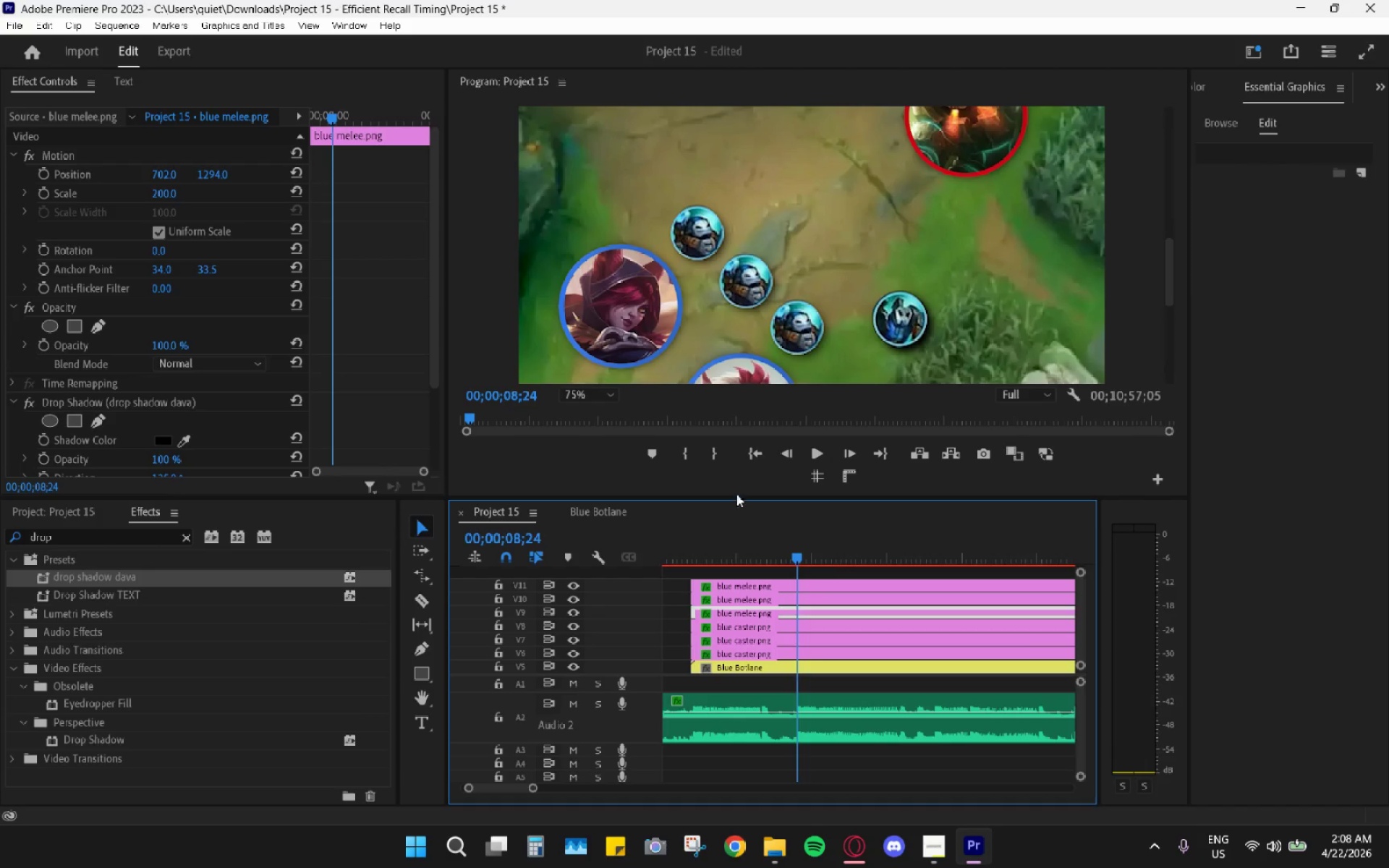 
left_click_drag(start_coordinate=[164, 172], to_coordinate=[93, 167])
 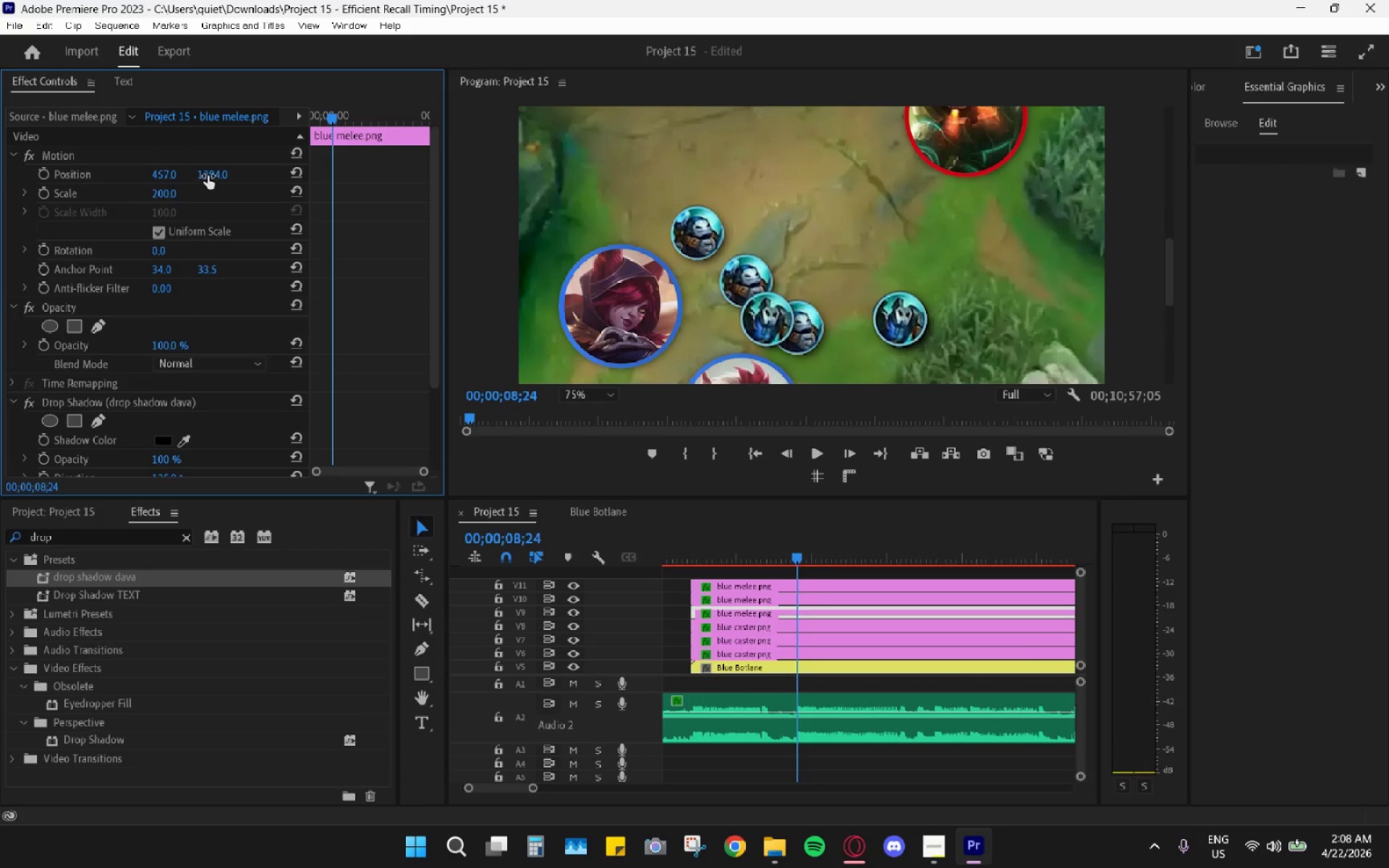 
left_click_drag(start_coordinate=[208, 176], to_coordinate=[90, 210])
 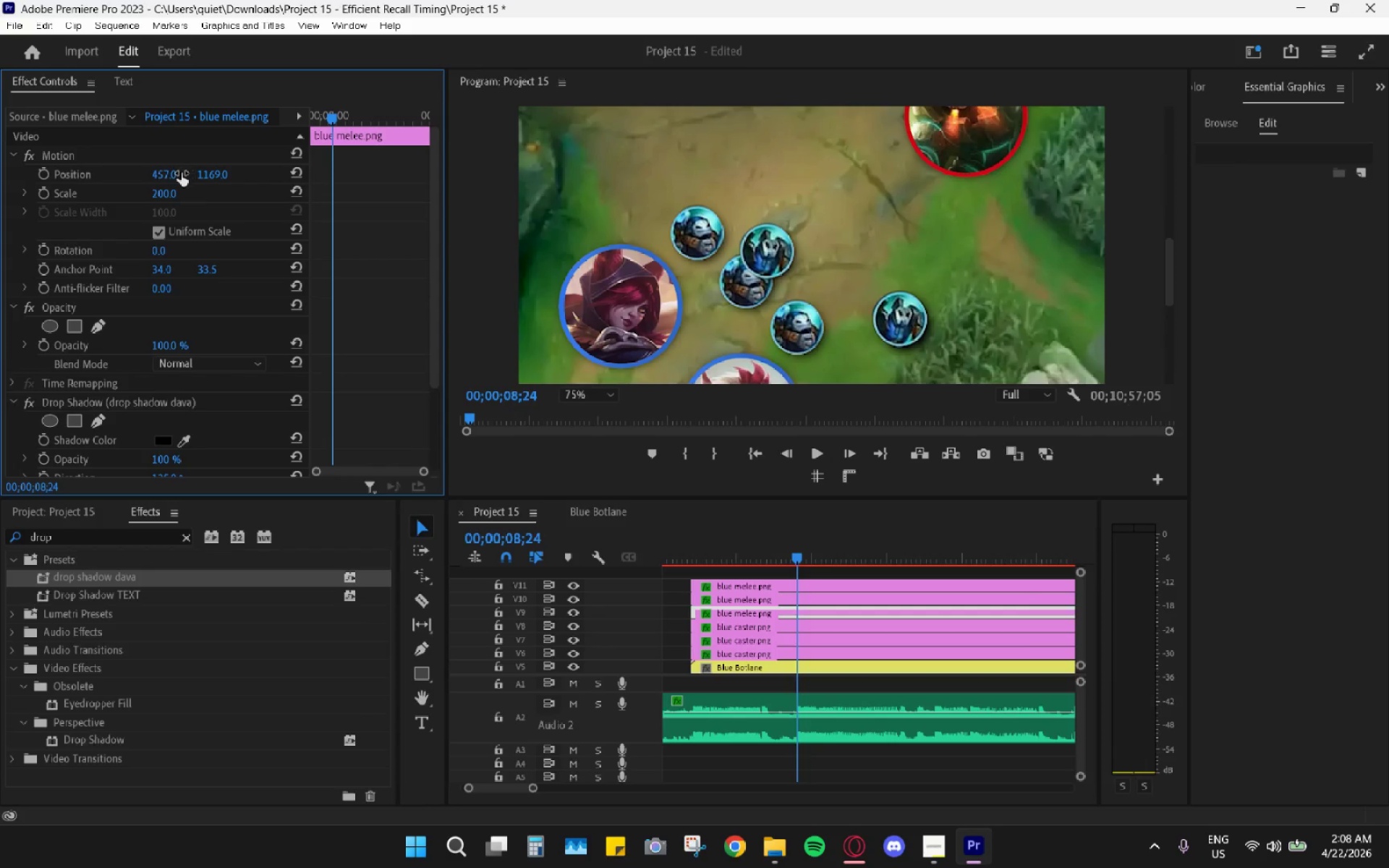 
left_click_drag(start_coordinate=[170, 170], to_coordinate=[222, 164])
 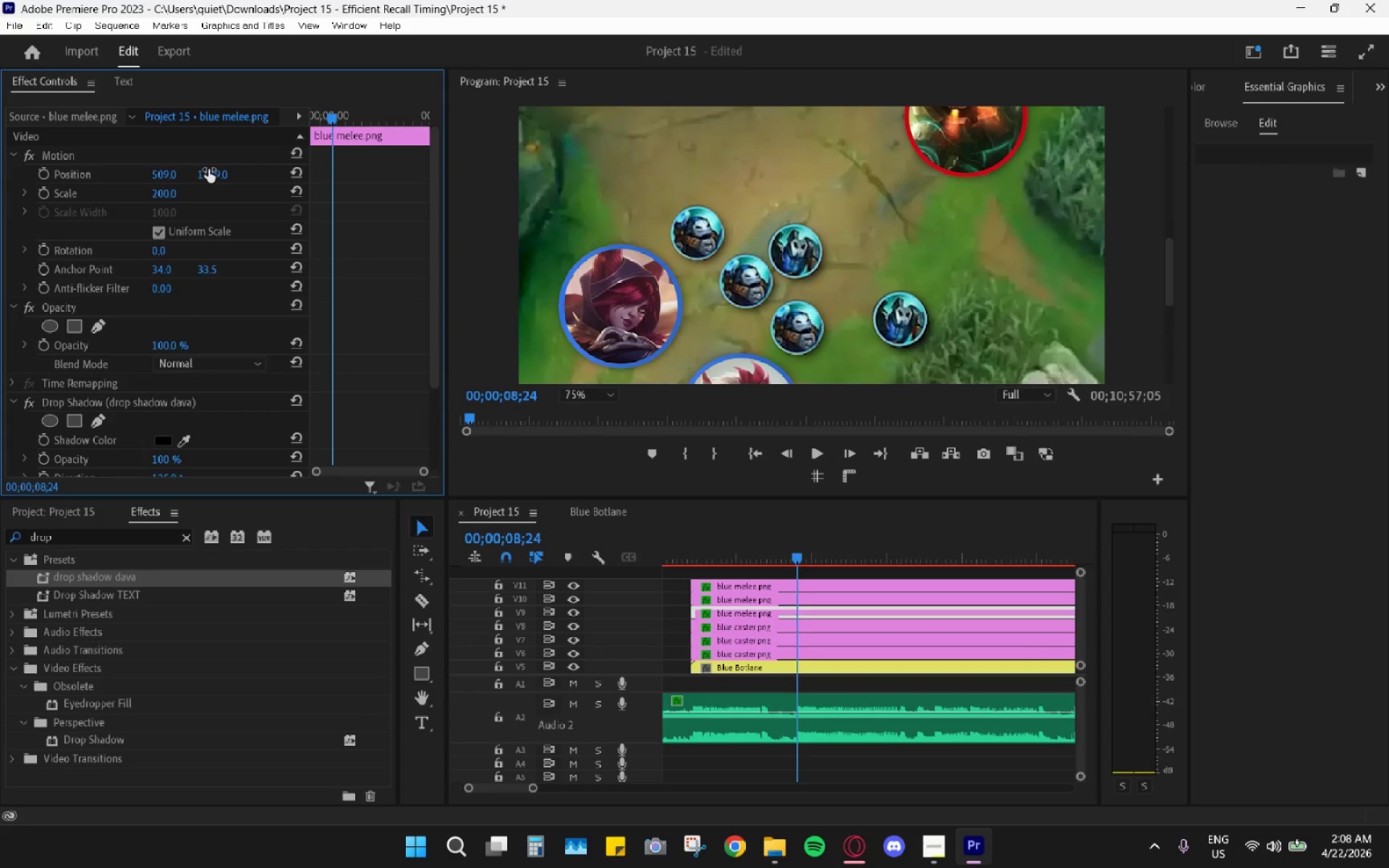 
left_click_drag(start_coordinate=[214, 172], to_coordinate=[201, 182])
 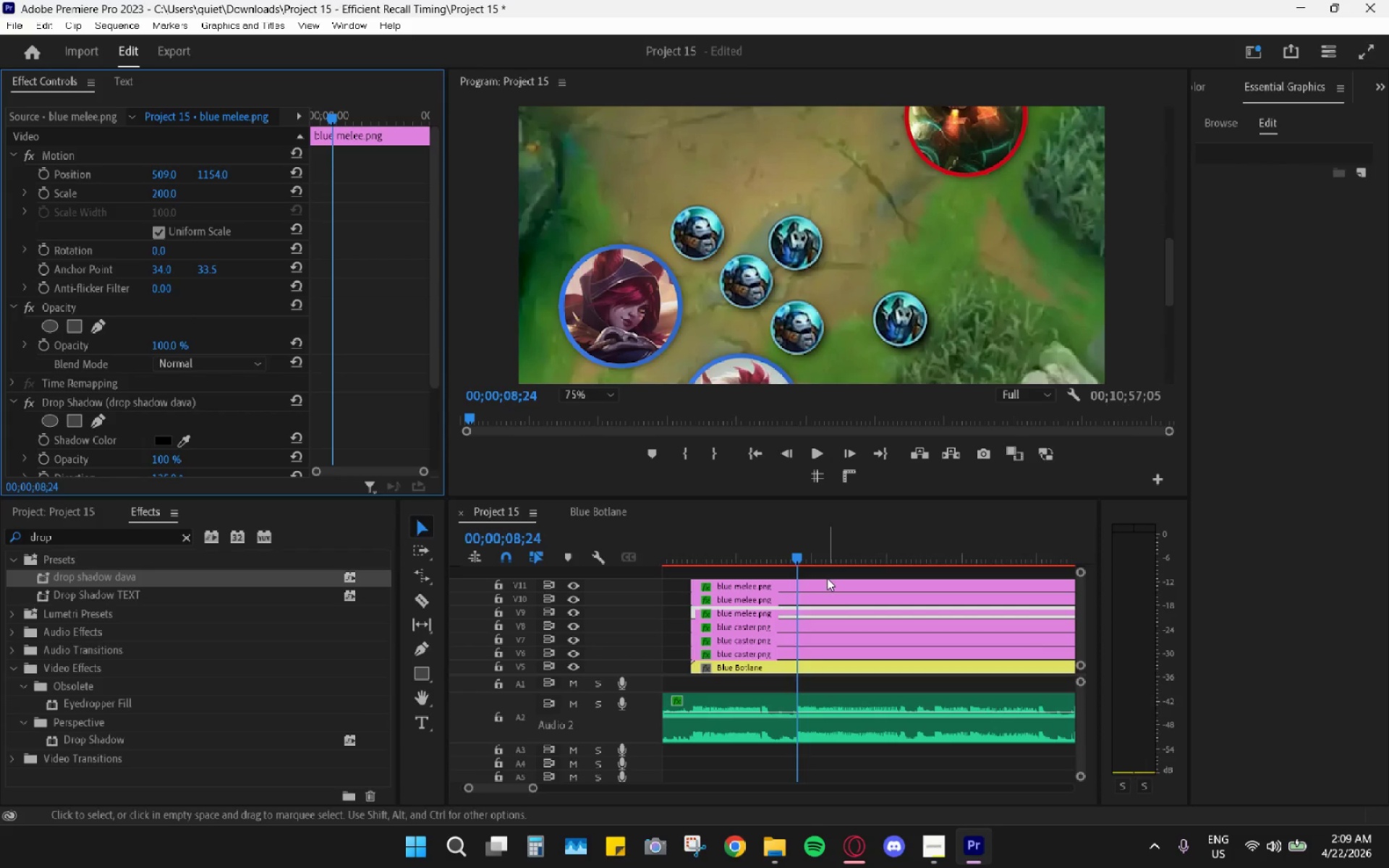 
left_click([802, 599])
 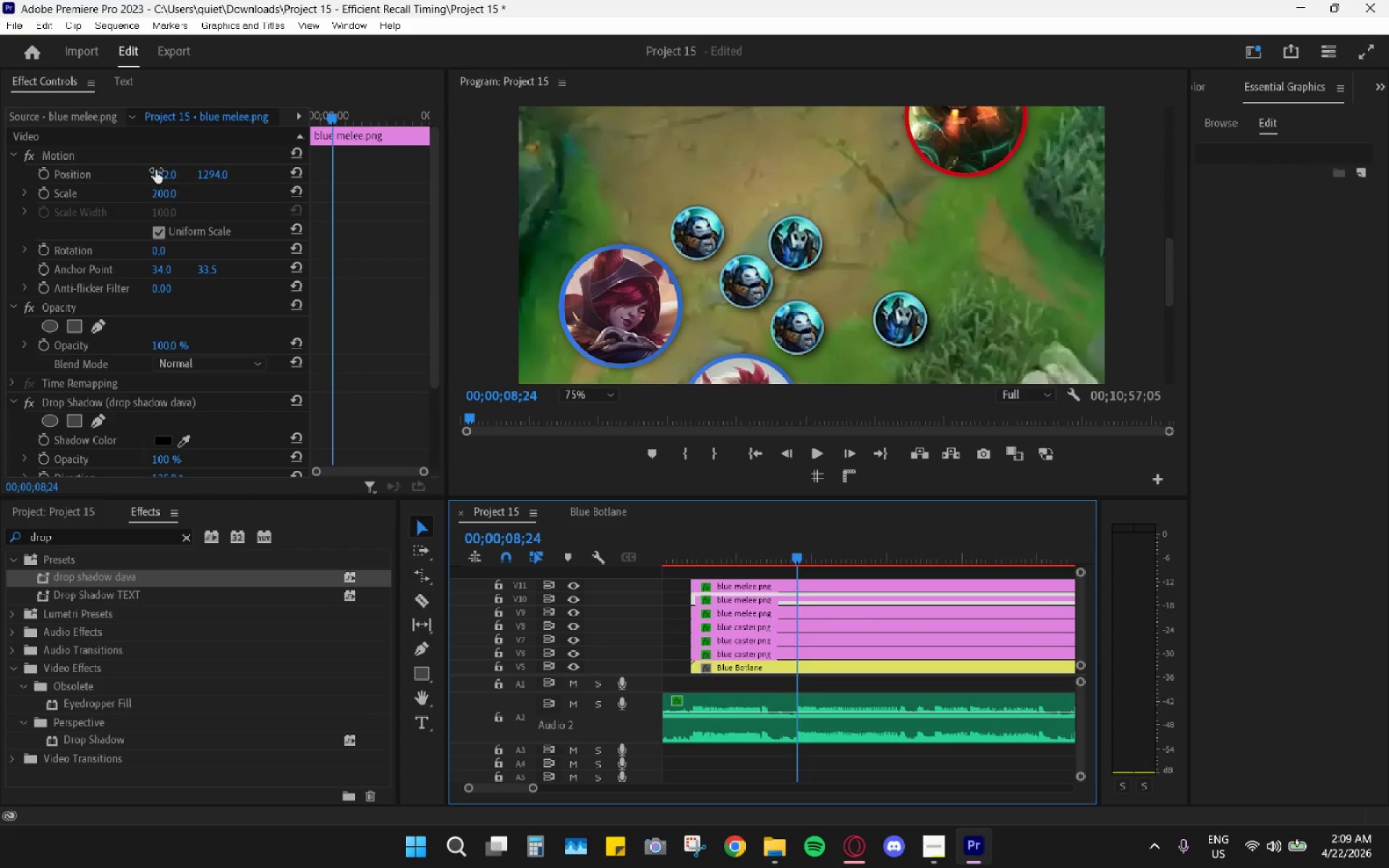 
left_click_drag(start_coordinate=[157, 170], to_coordinate=[201, 160])
 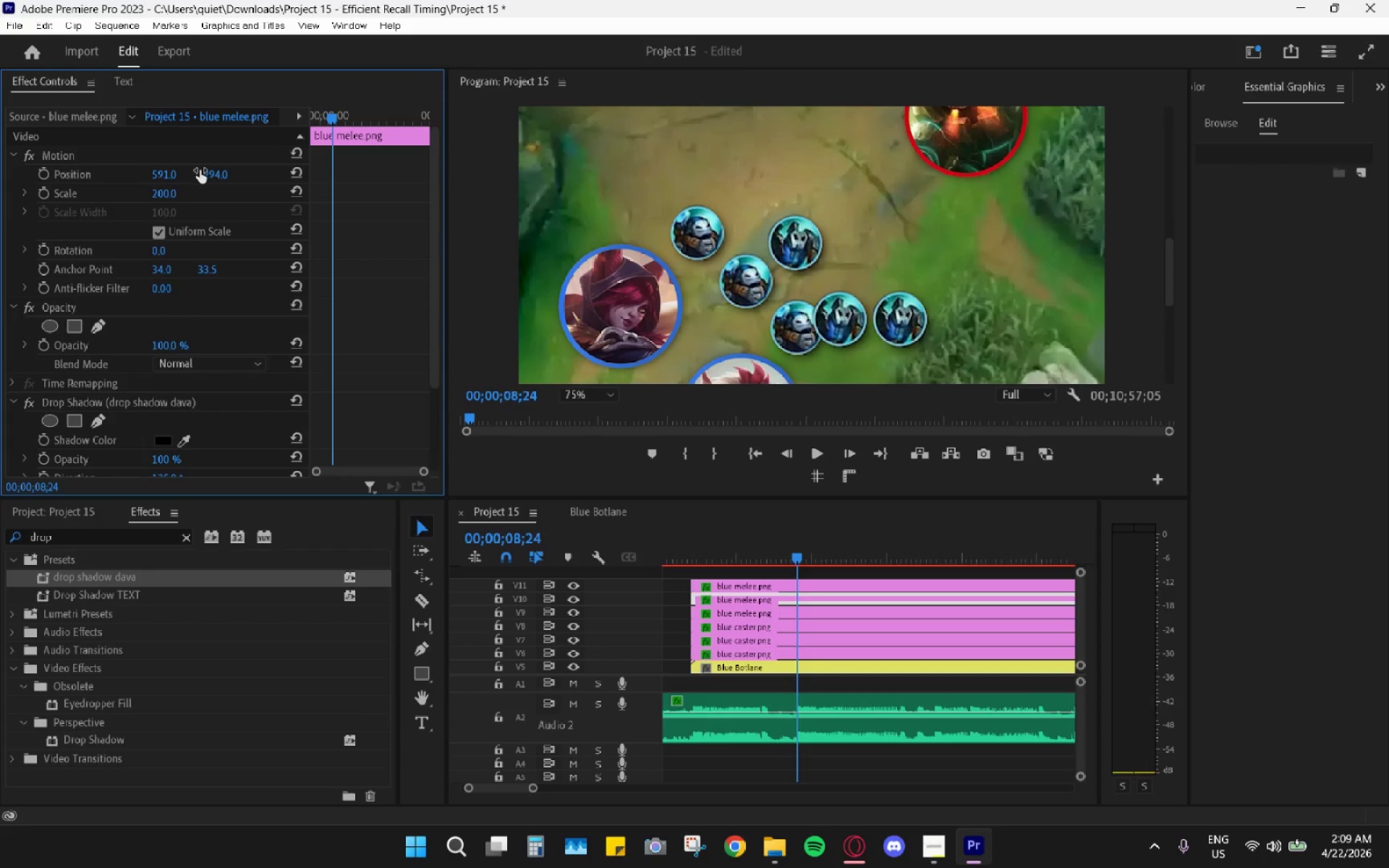 
left_click_drag(start_coordinate=[212, 175], to_coordinate=[156, 189])
 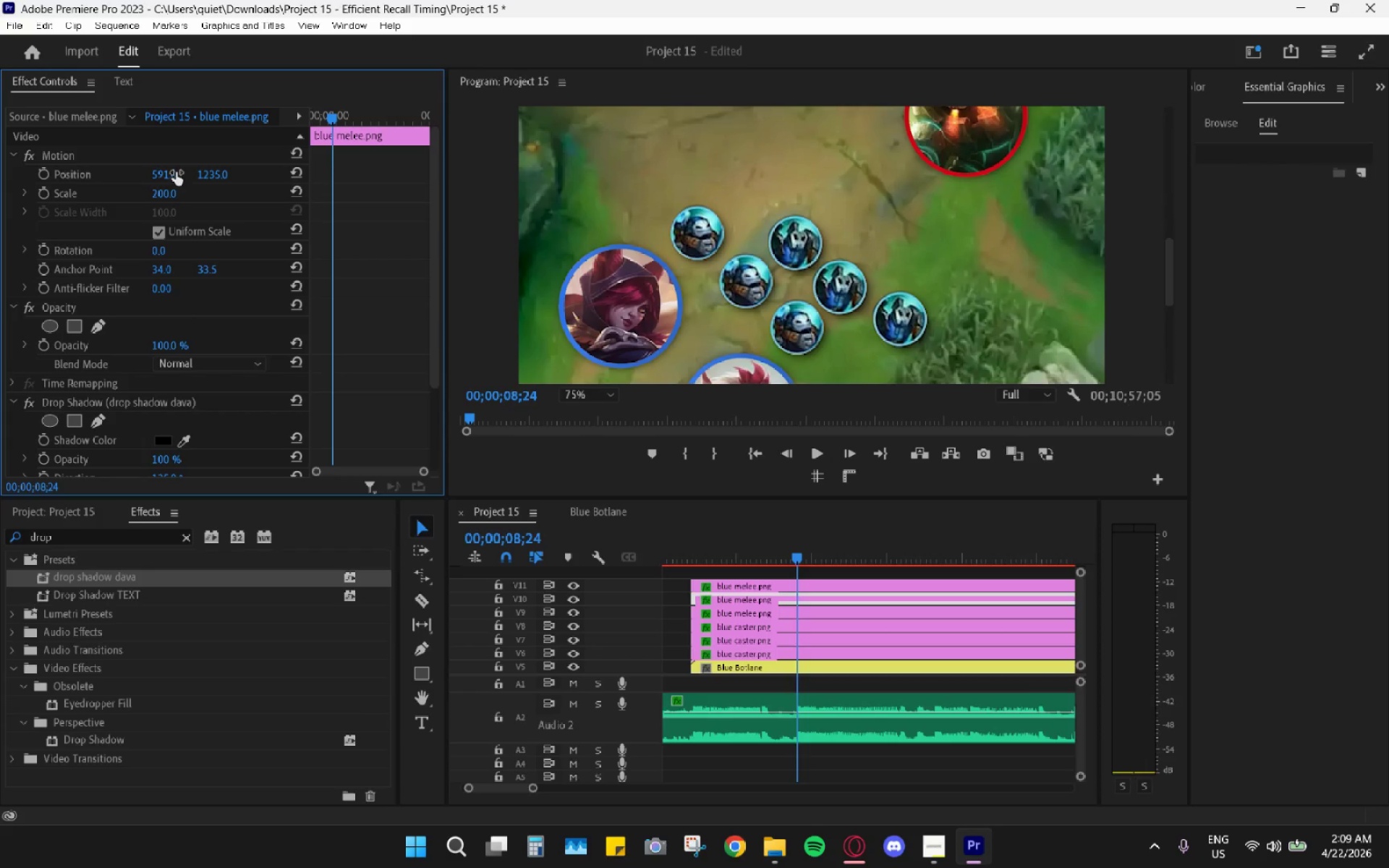 
left_click_drag(start_coordinate=[172, 171], to_coordinate=[187, 171])
 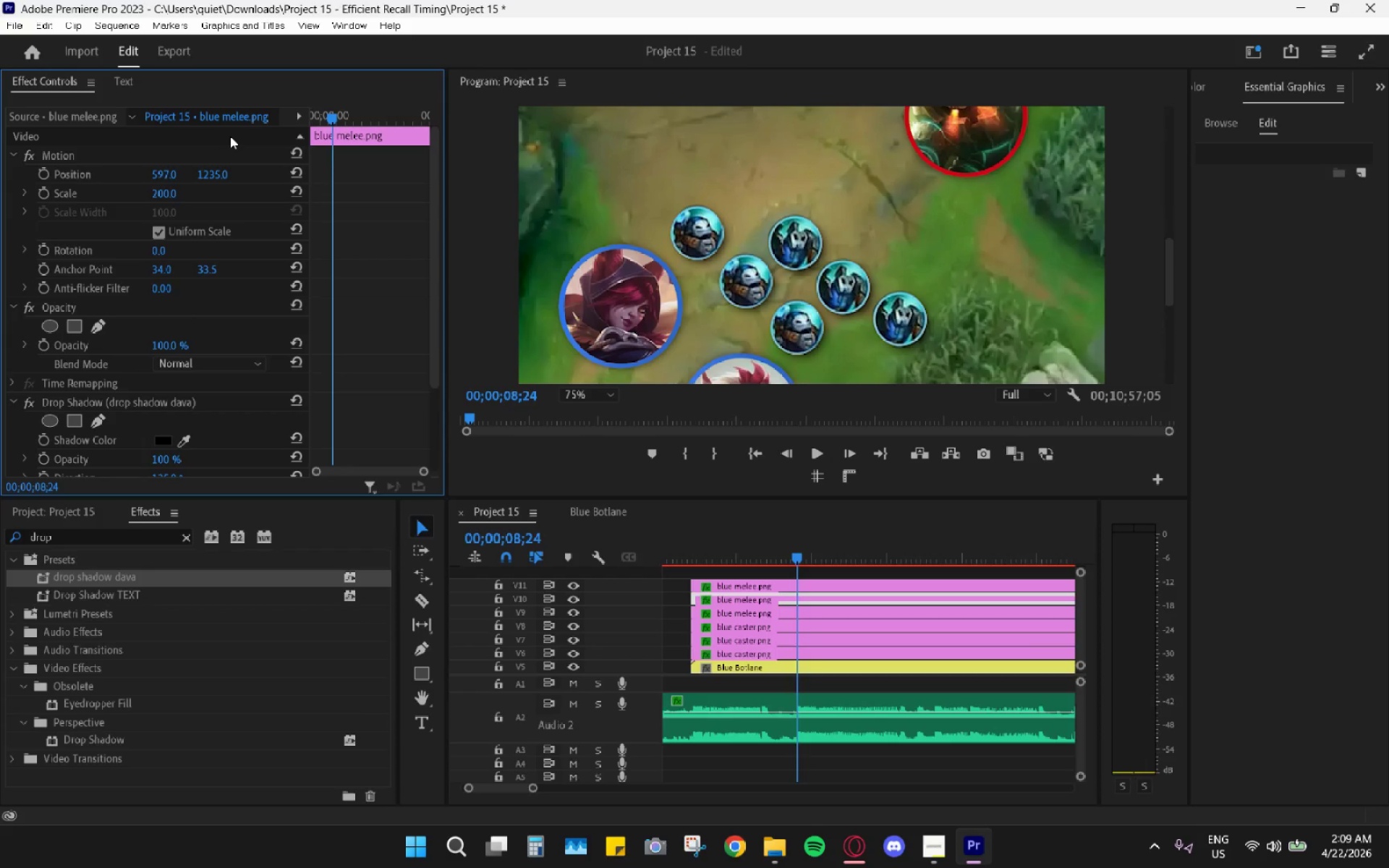 
wait(36.73)
 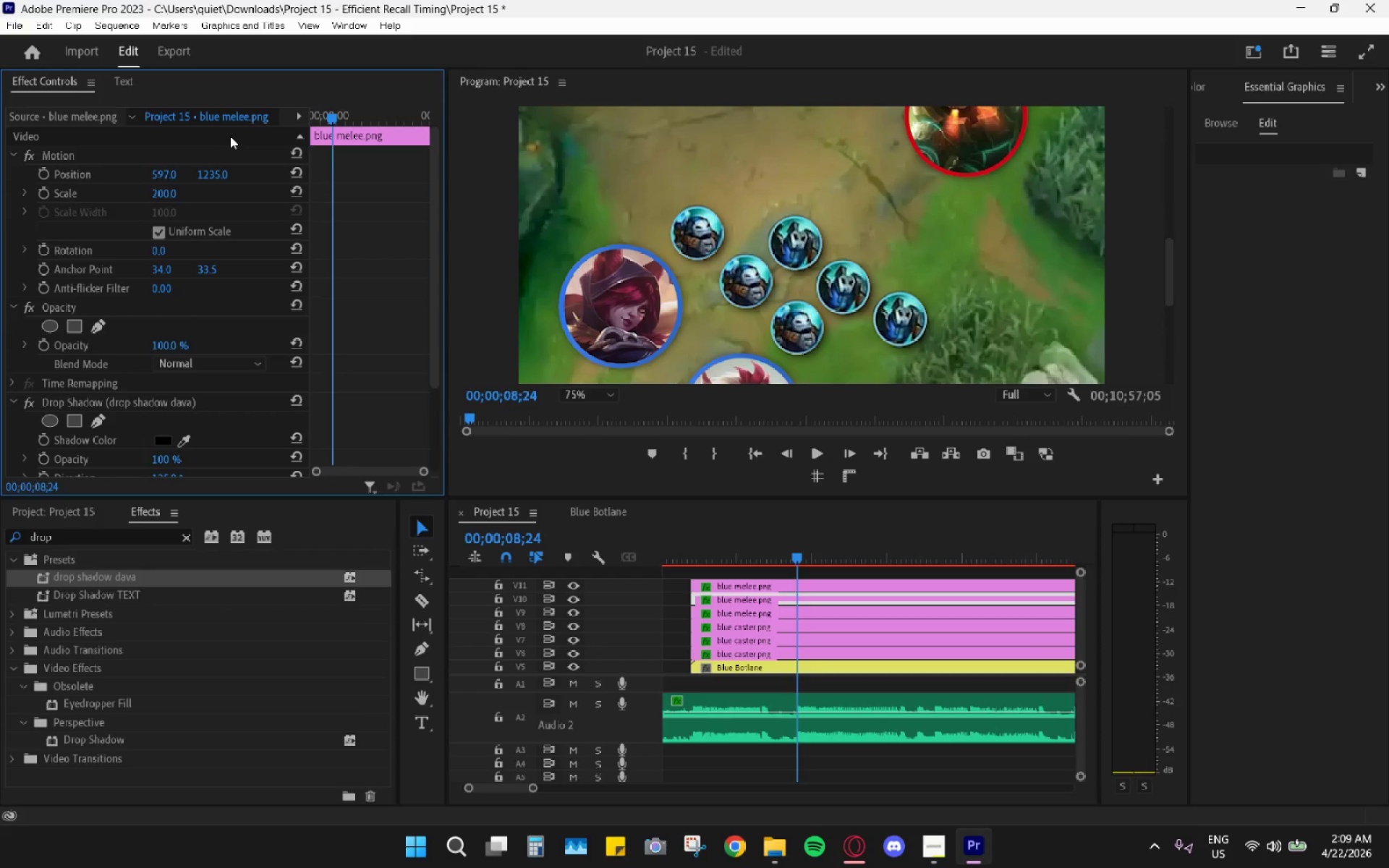 
left_click_drag(start_coordinate=[201, 161], to_coordinate=[182, 165])
 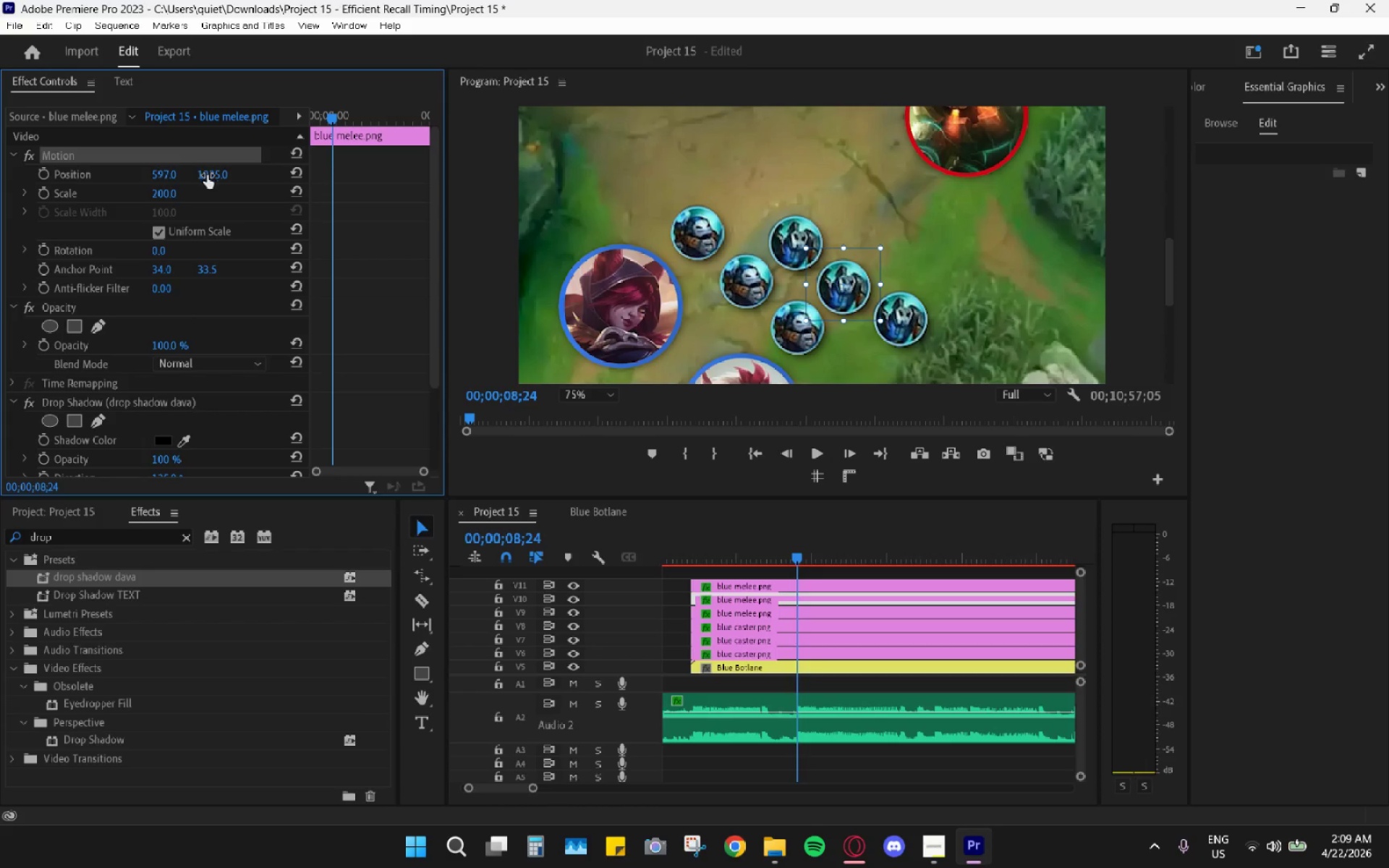 
left_click_drag(start_coordinate=[206, 174], to_coordinate=[223, 176])
 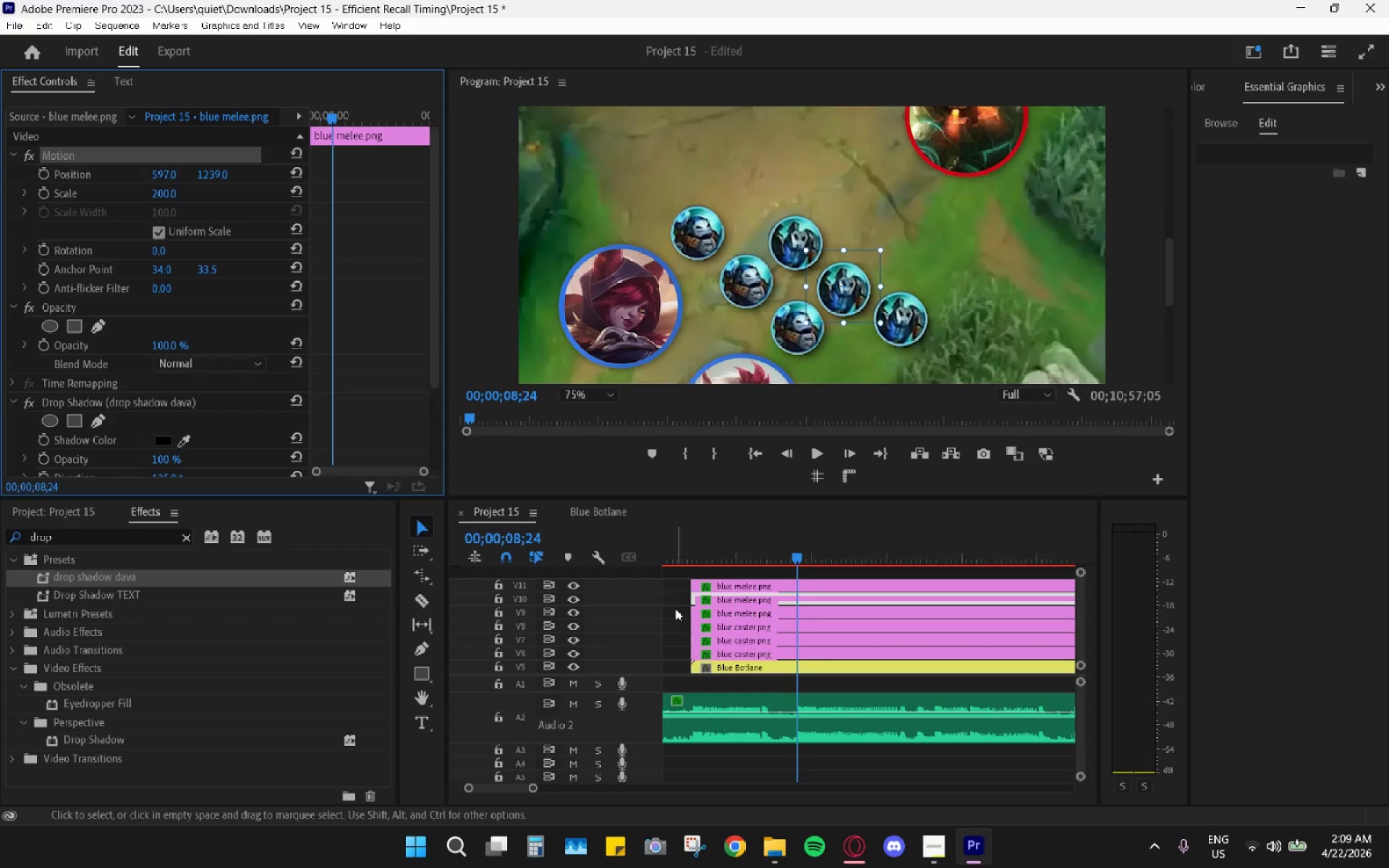 
left_click([666, 608])
 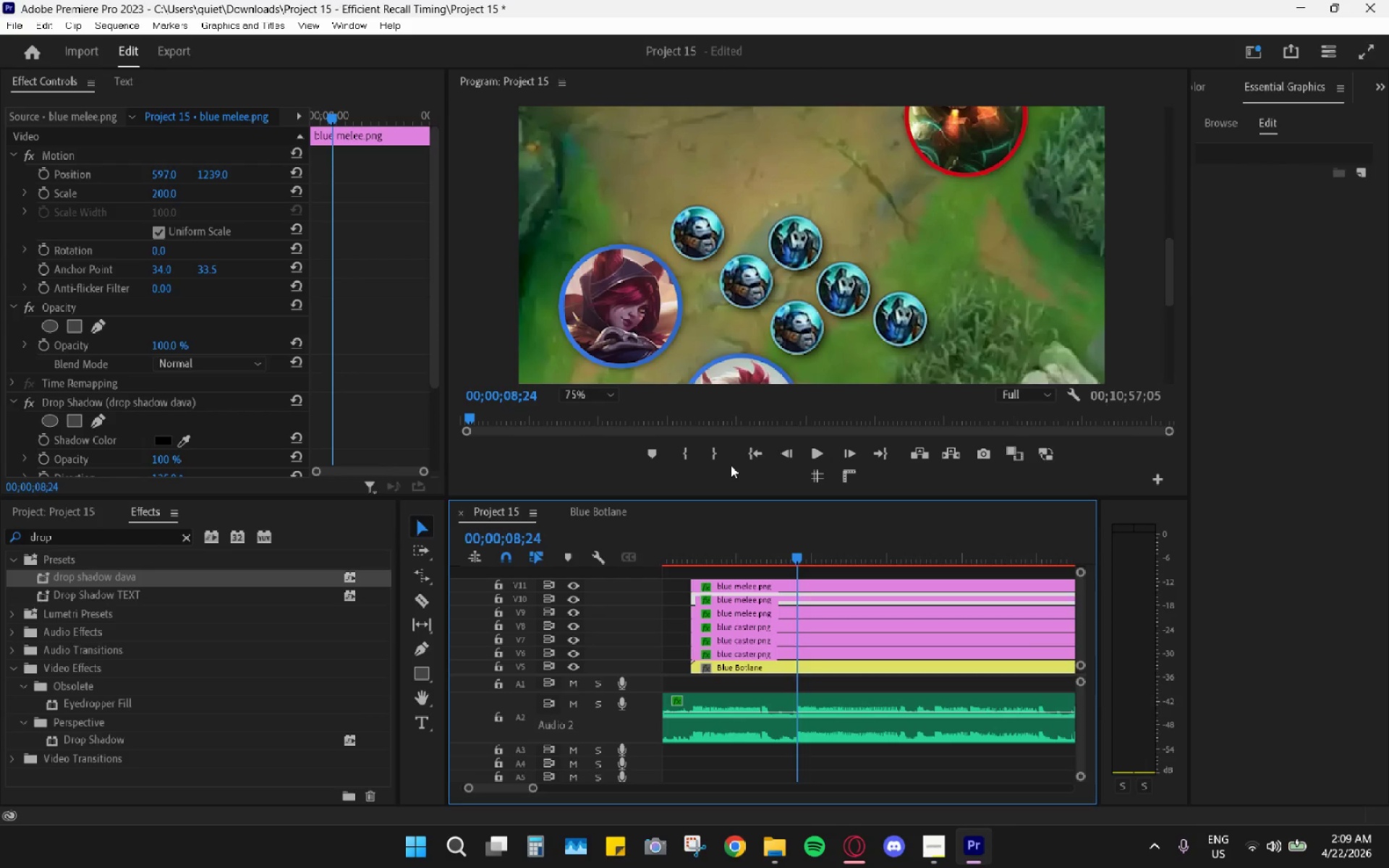 
wait(5.99)
 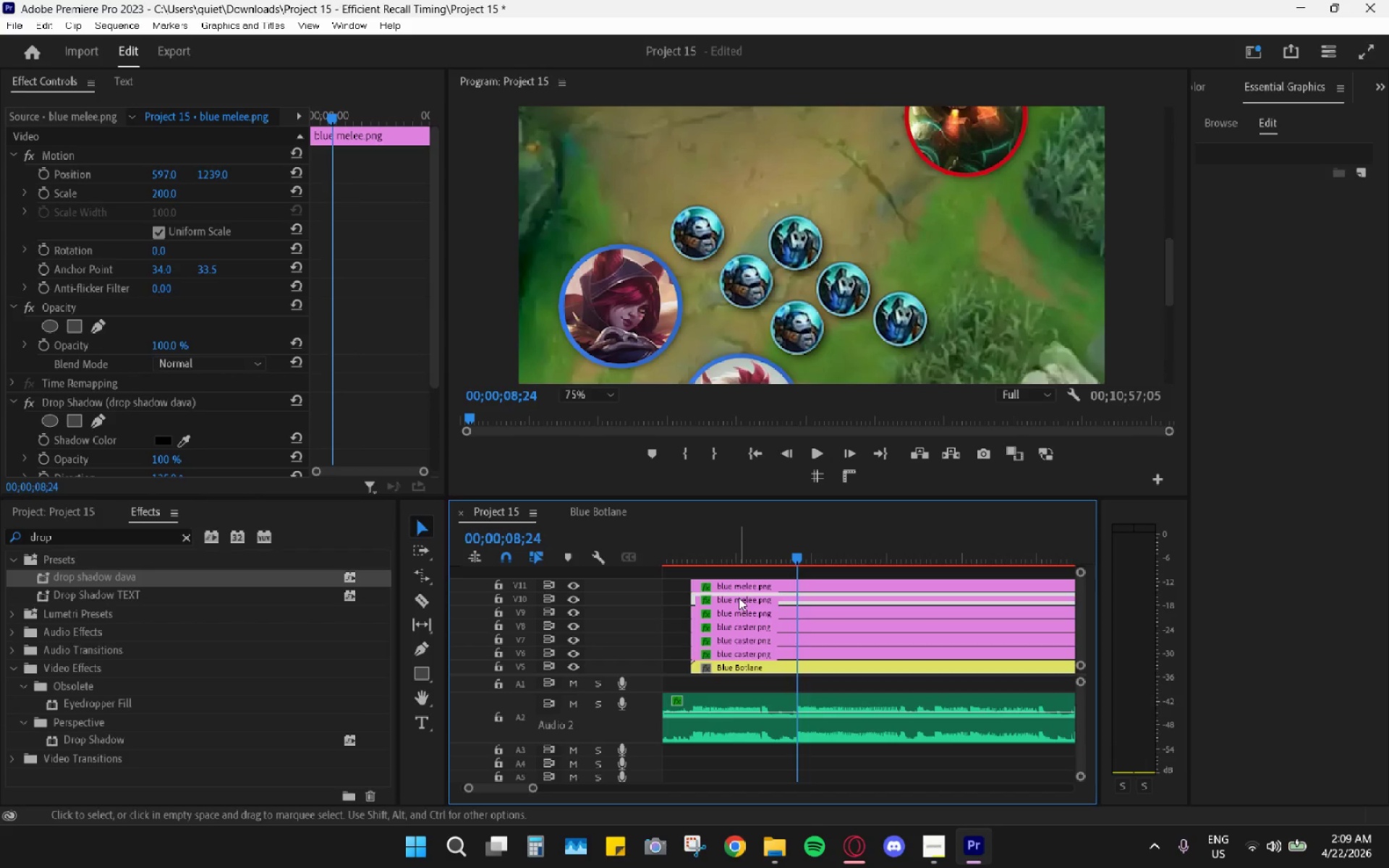 
left_click([794, 588])
 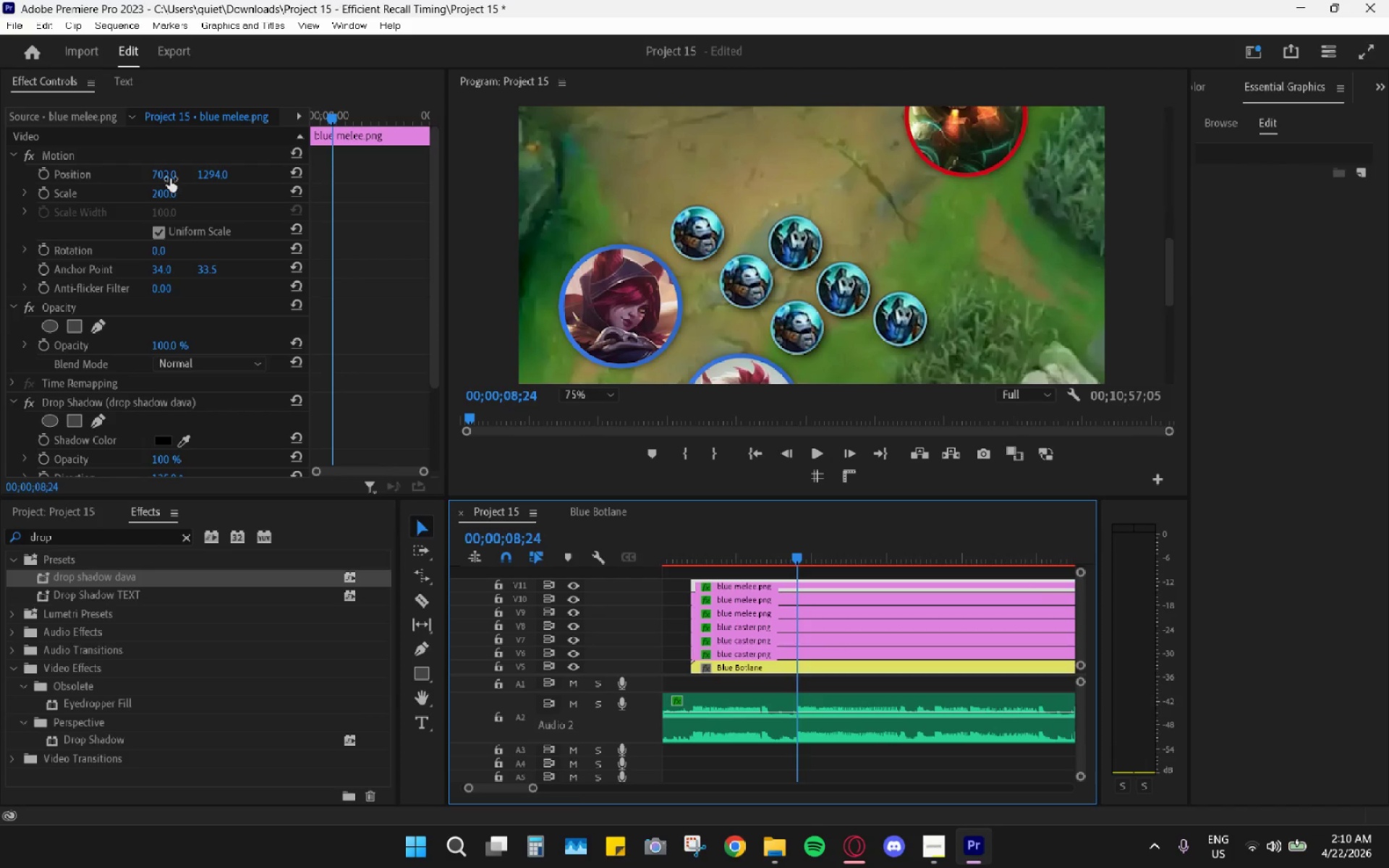 
left_click_drag(start_coordinate=[163, 176], to_coordinate=[56, 176])
 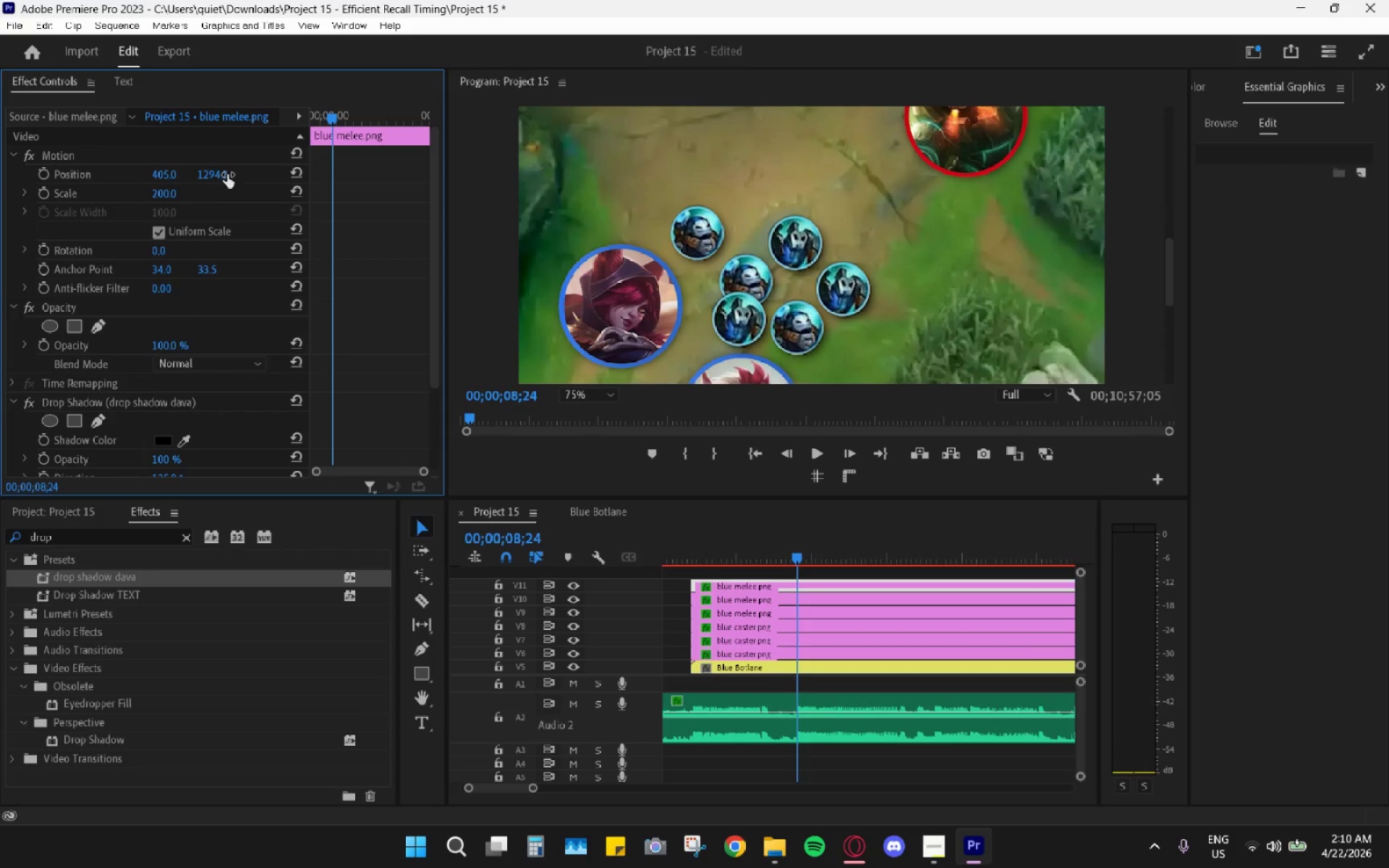 
left_click_drag(start_coordinate=[215, 173], to_coordinate=[12, 228])
 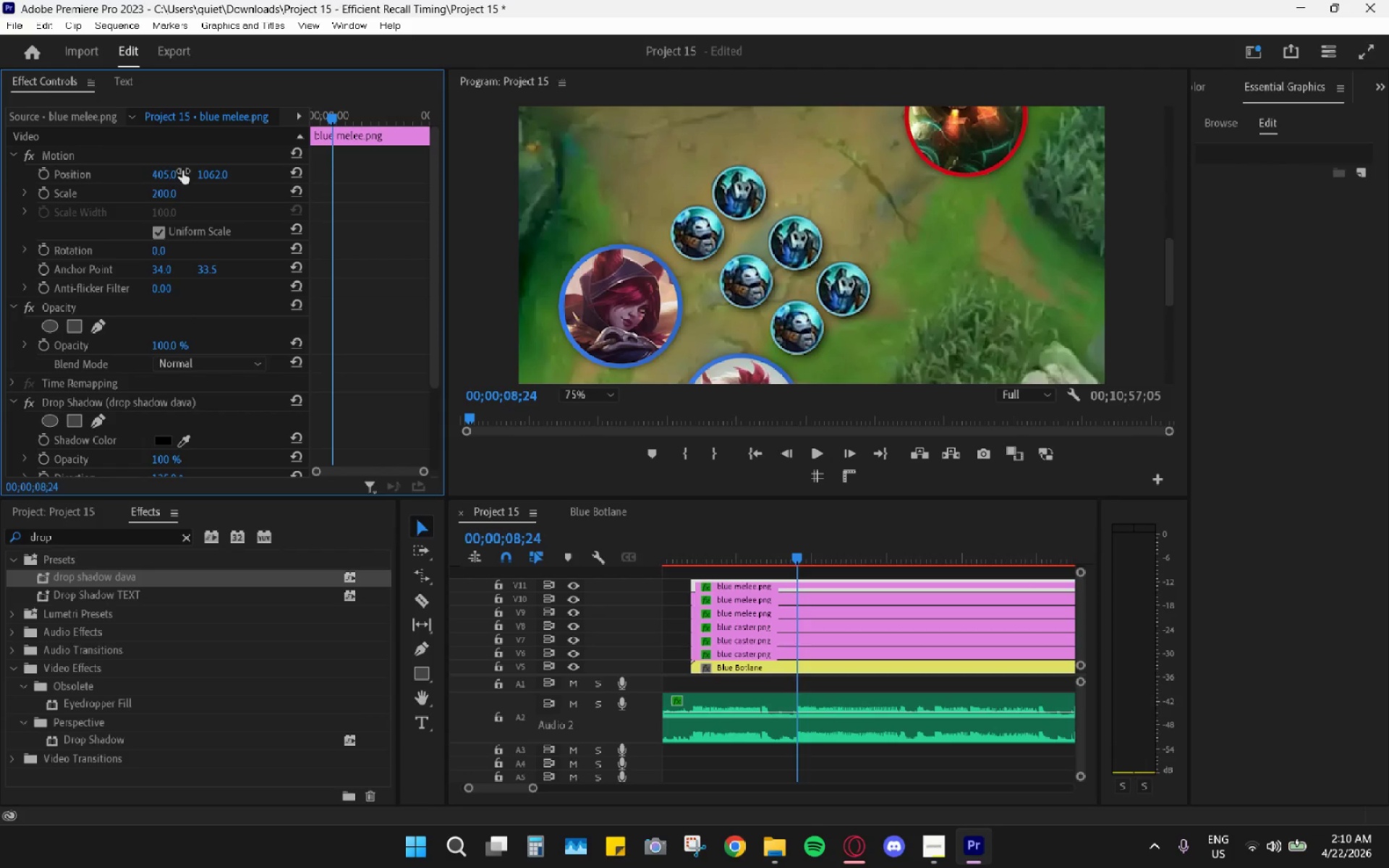 
left_click_drag(start_coordinate=[166, 170], to_coordinate=[193, 179])
 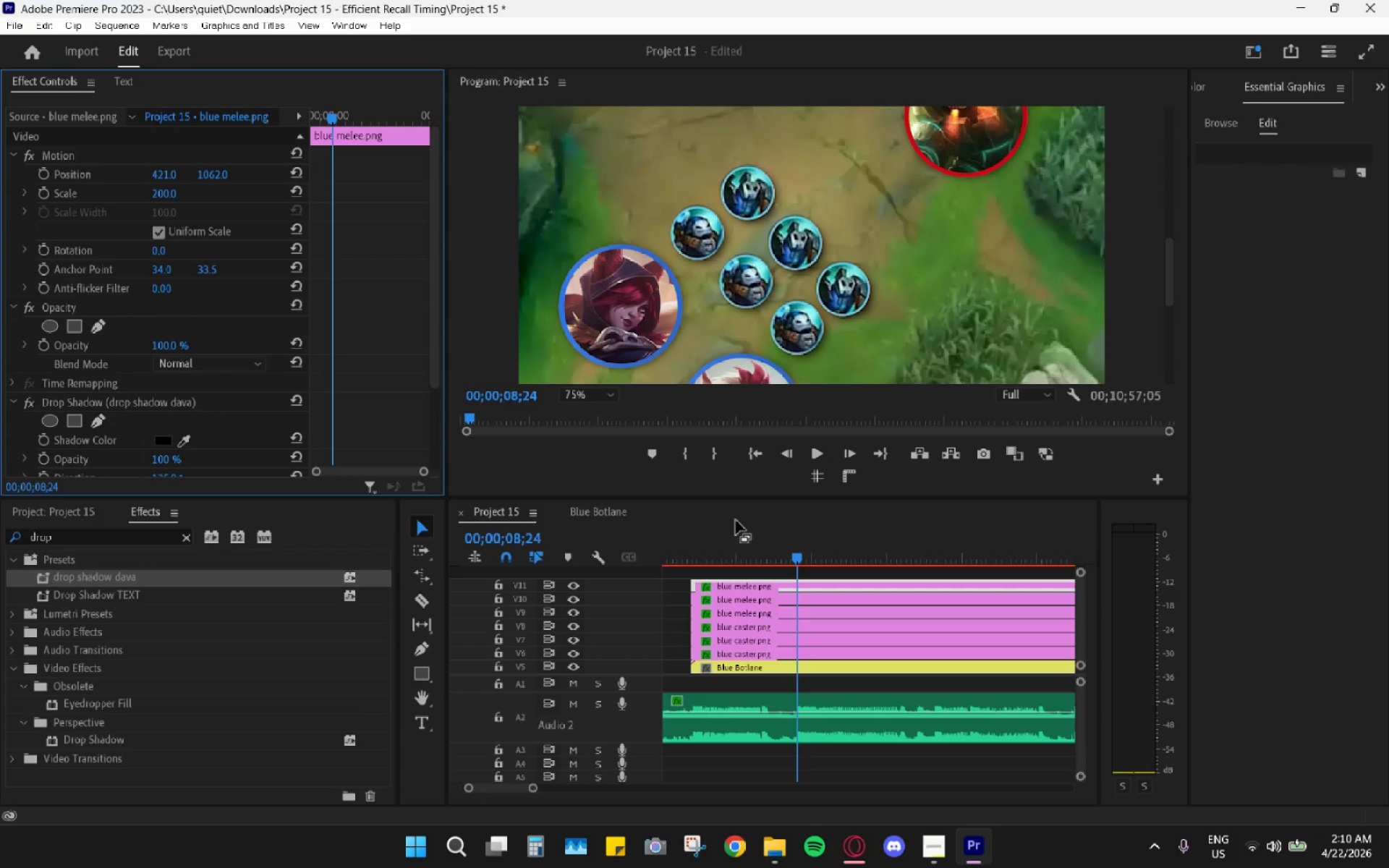 
wait(7.09)
 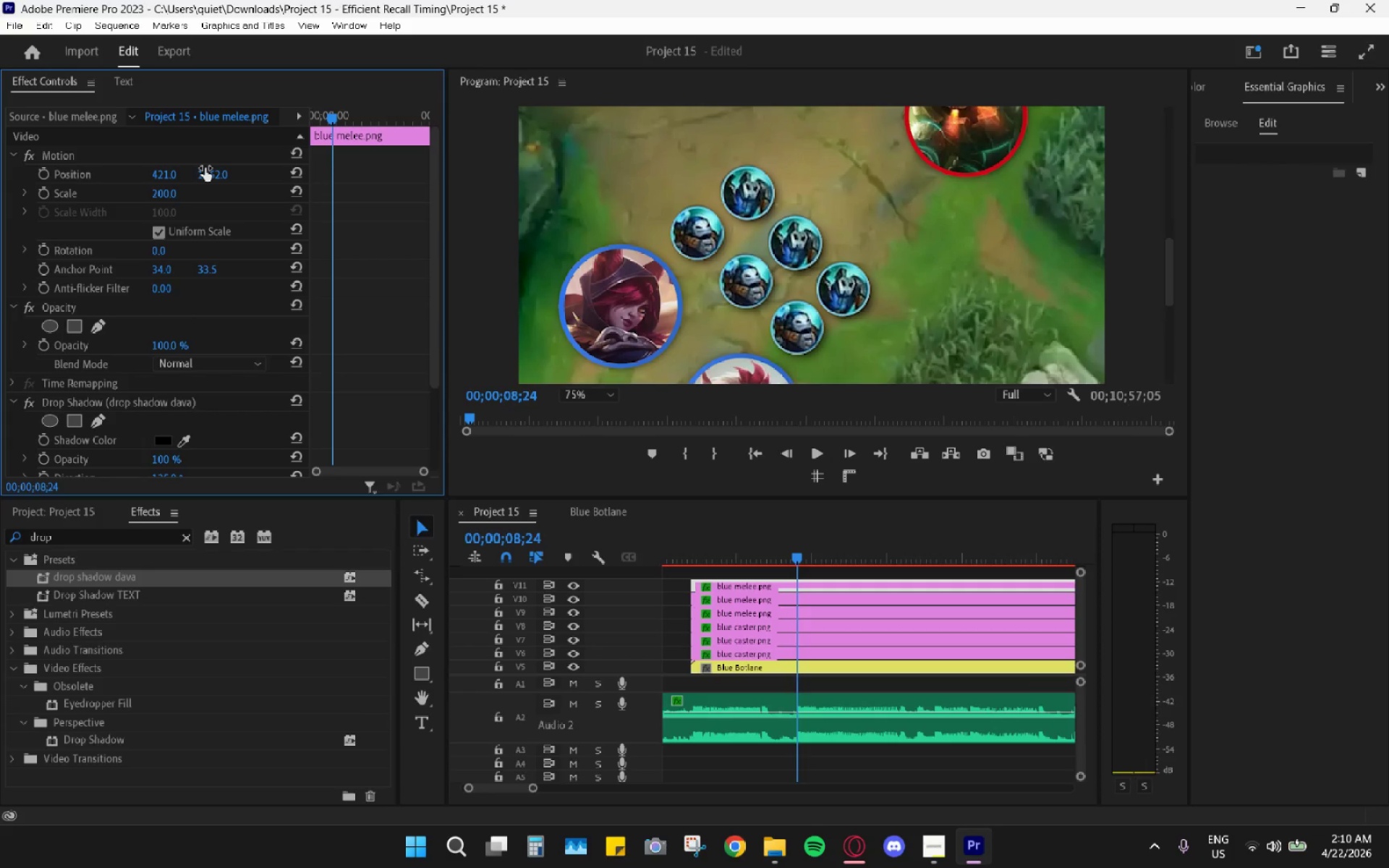 
left_click_drag(start_coordinate=[210, 171], to_coordinate=[205, 178])
 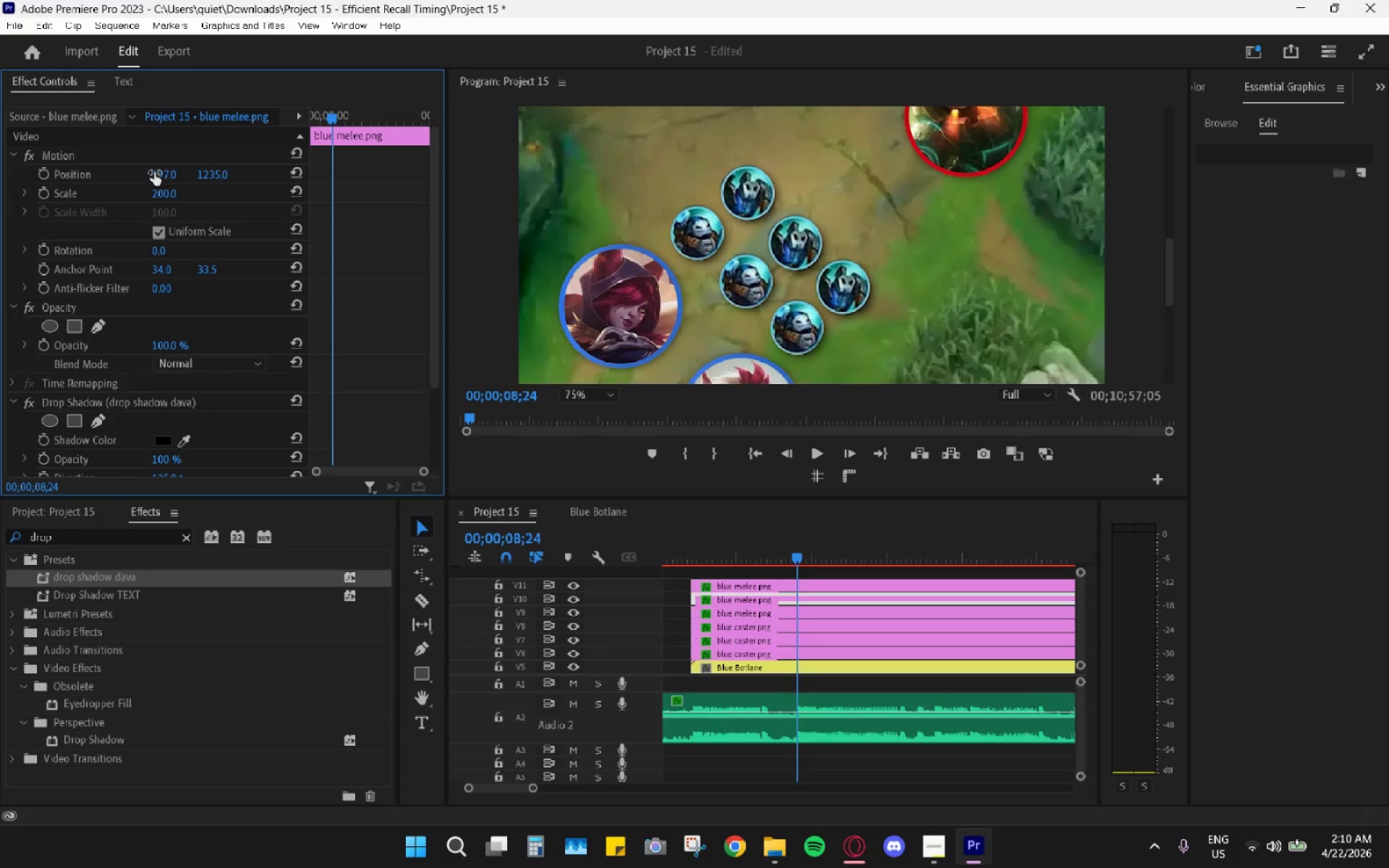 
left_click_drag(start_coordinate=[157, 172], to_coordinate=[179, 176])
 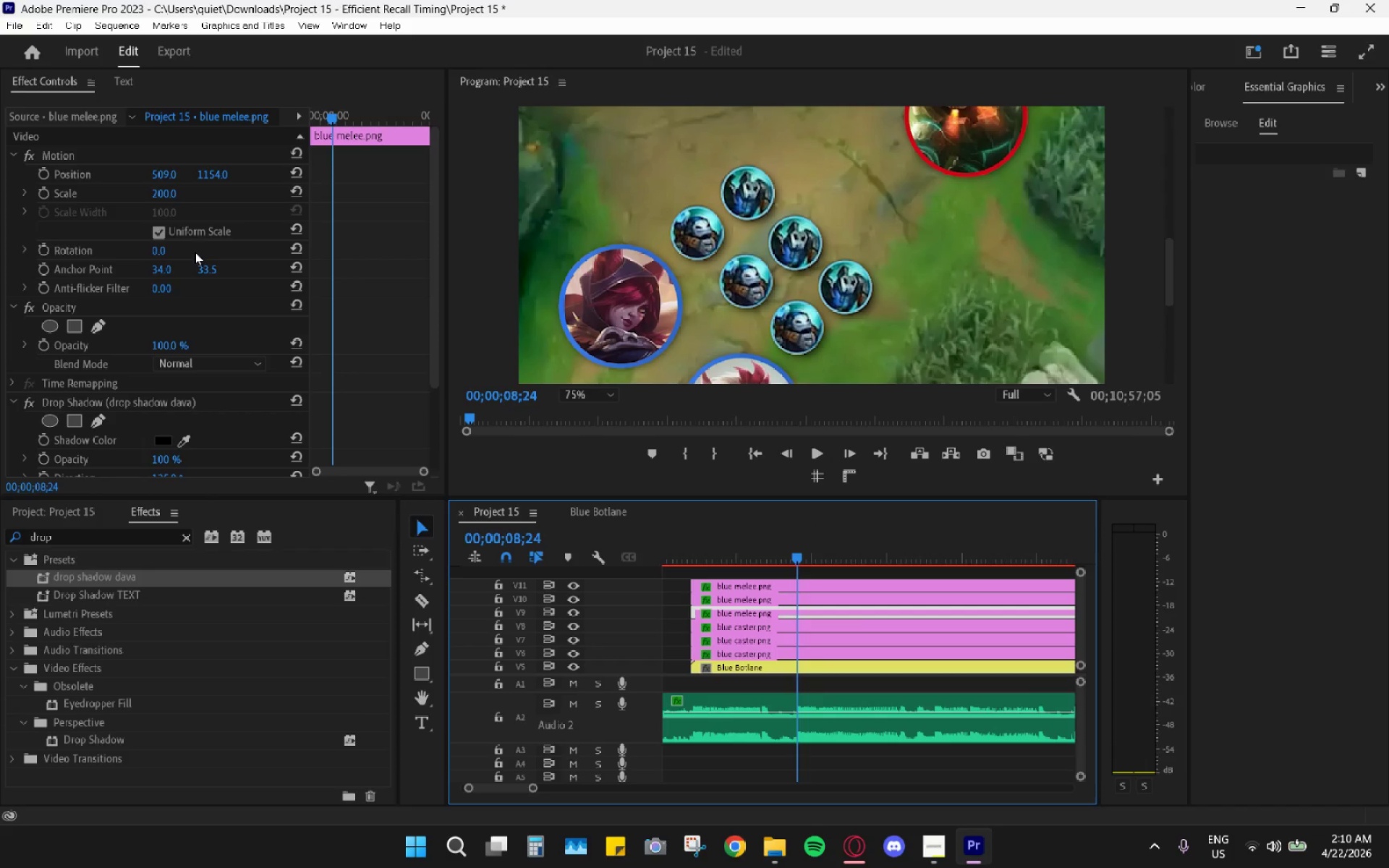 
left_click_drag(start_coordinate=[159, 173], to_coordinate=[184, 176])
 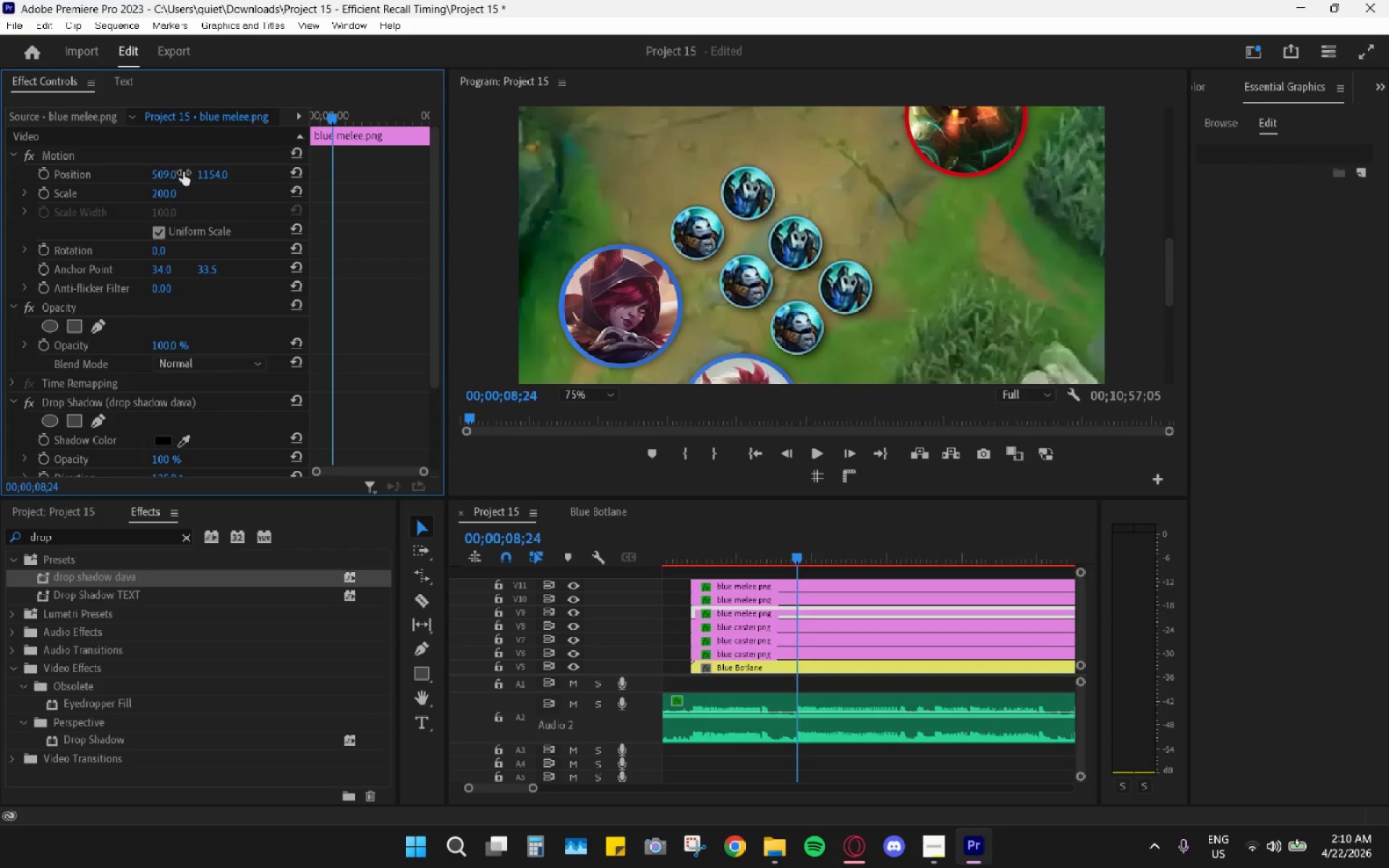 
left_click_drag(start_coordinate=[212, 177], to_coordinate=[197, 179])
 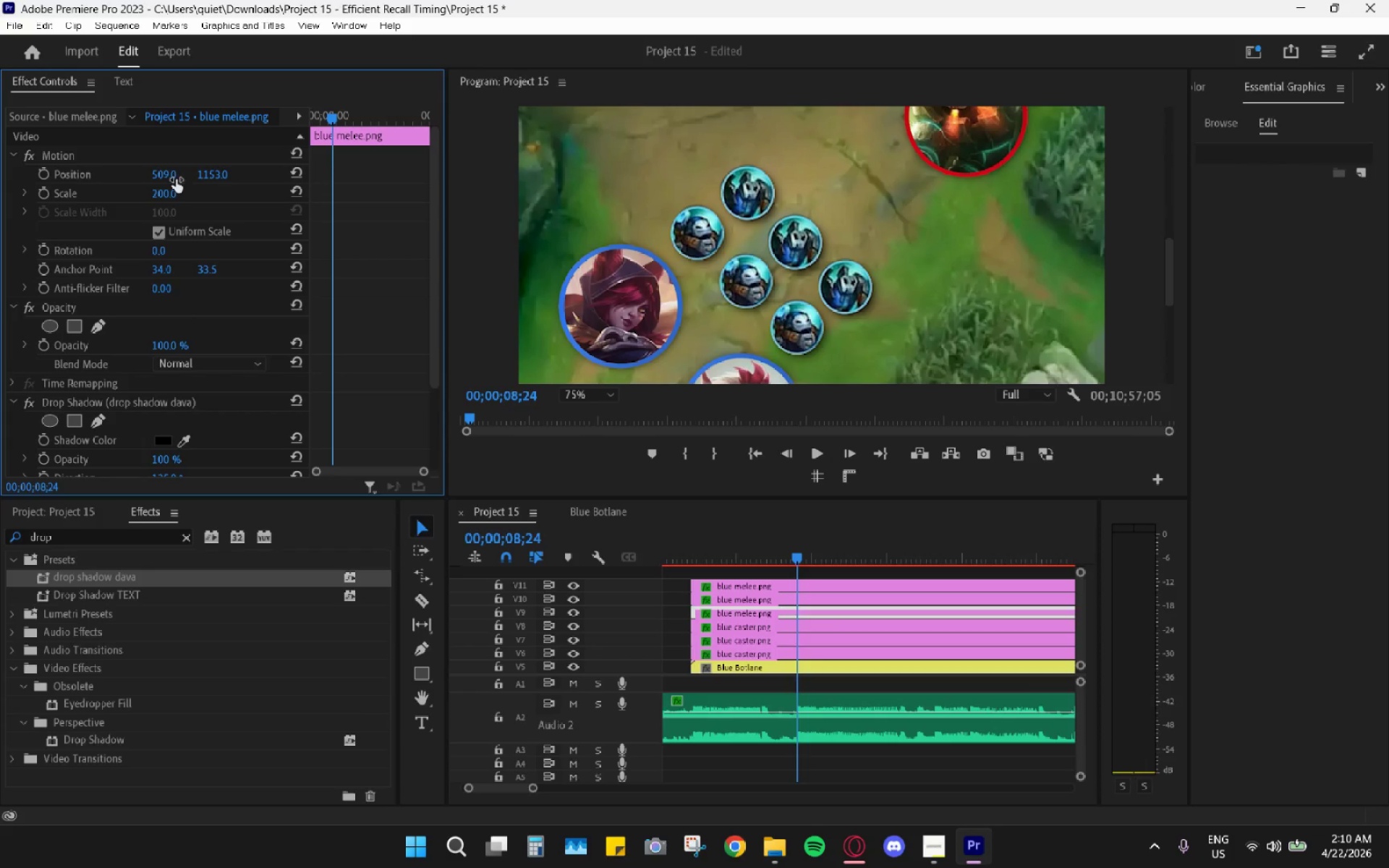 
left_click_drag(start_coordinate=[167, 176], to_coordinate=[186, 173])
 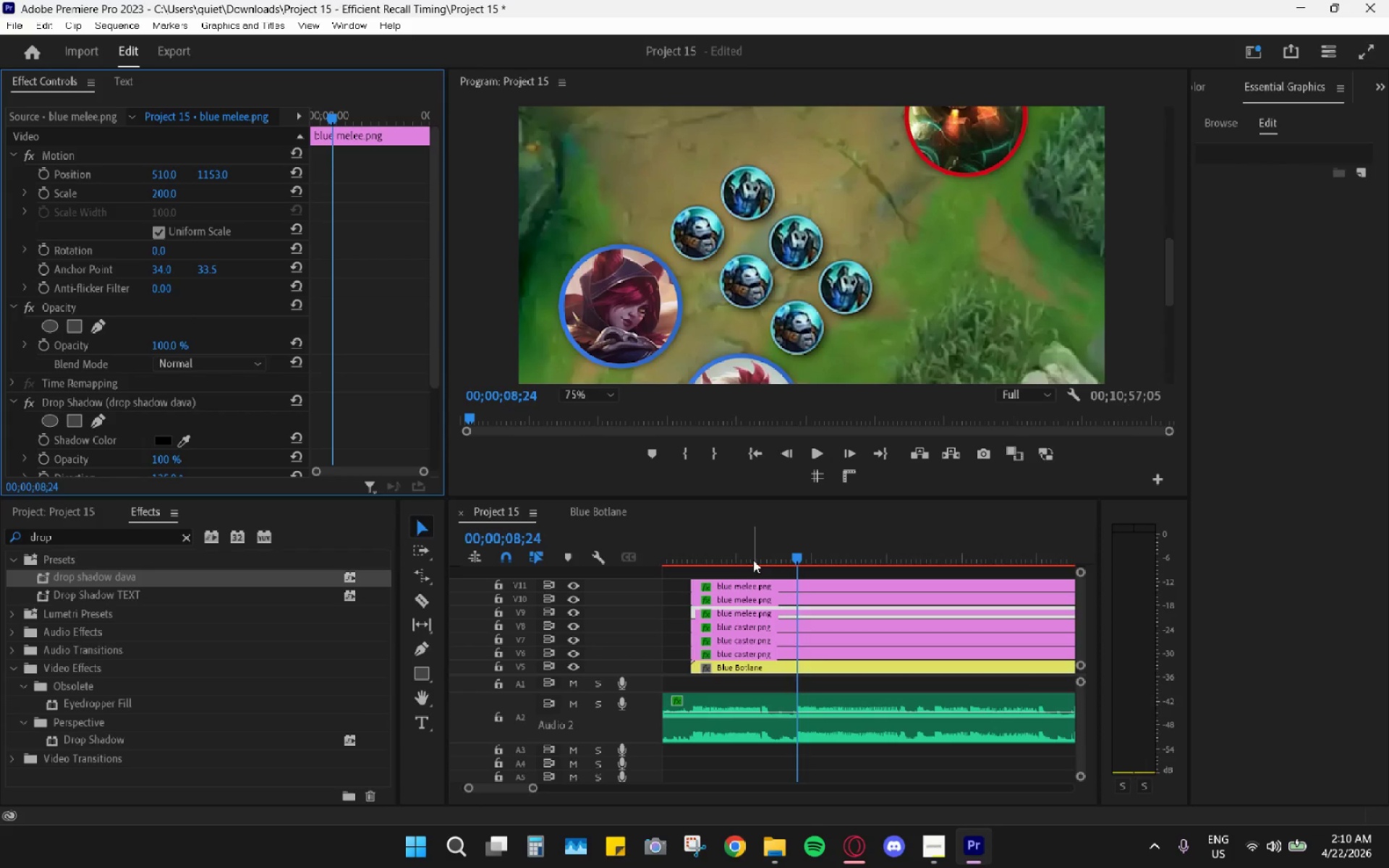 
left_click([781, 583])
 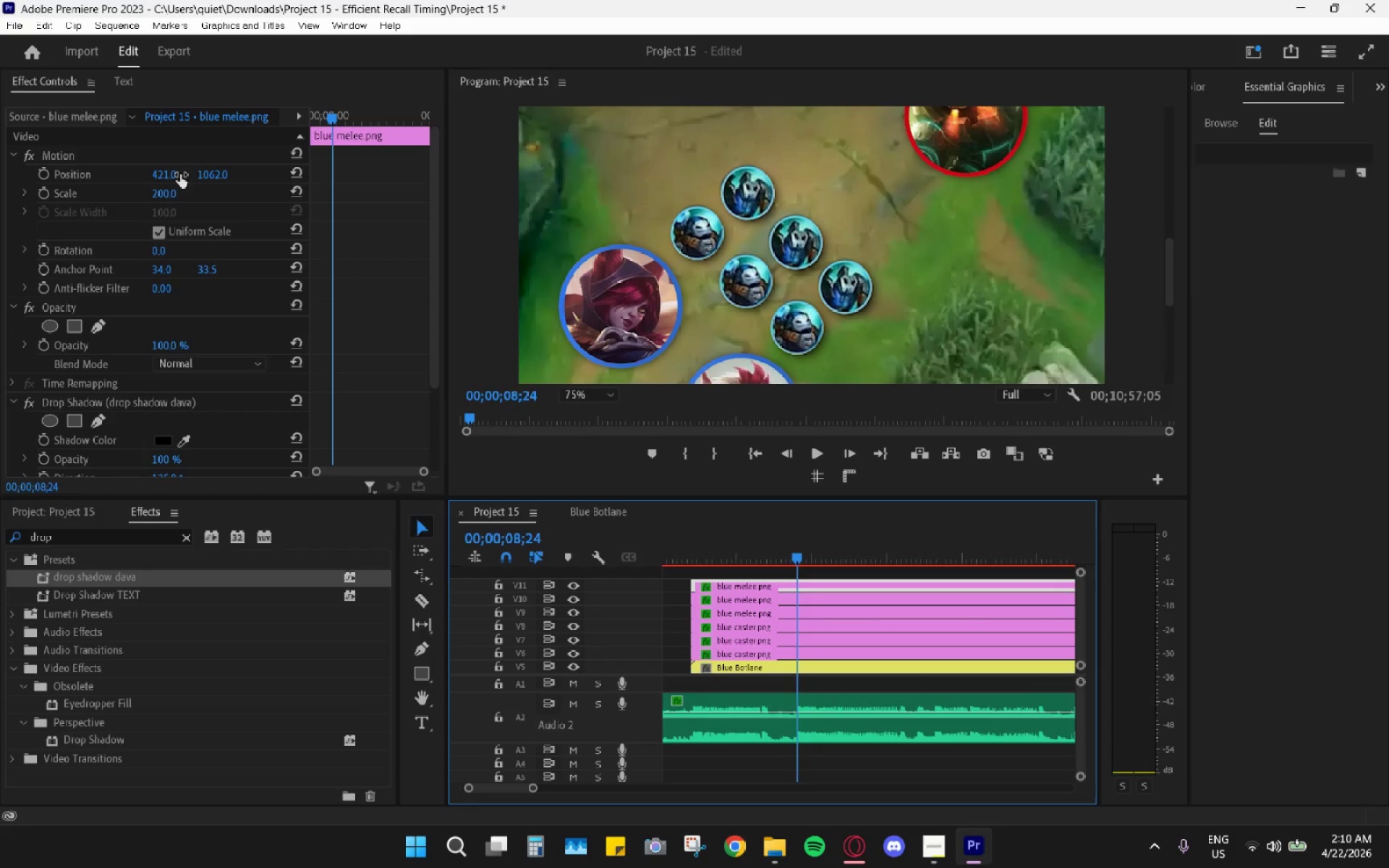 
left_click_drag(start_coordinate=[212, 174], to_coordinate=[223, 174])
 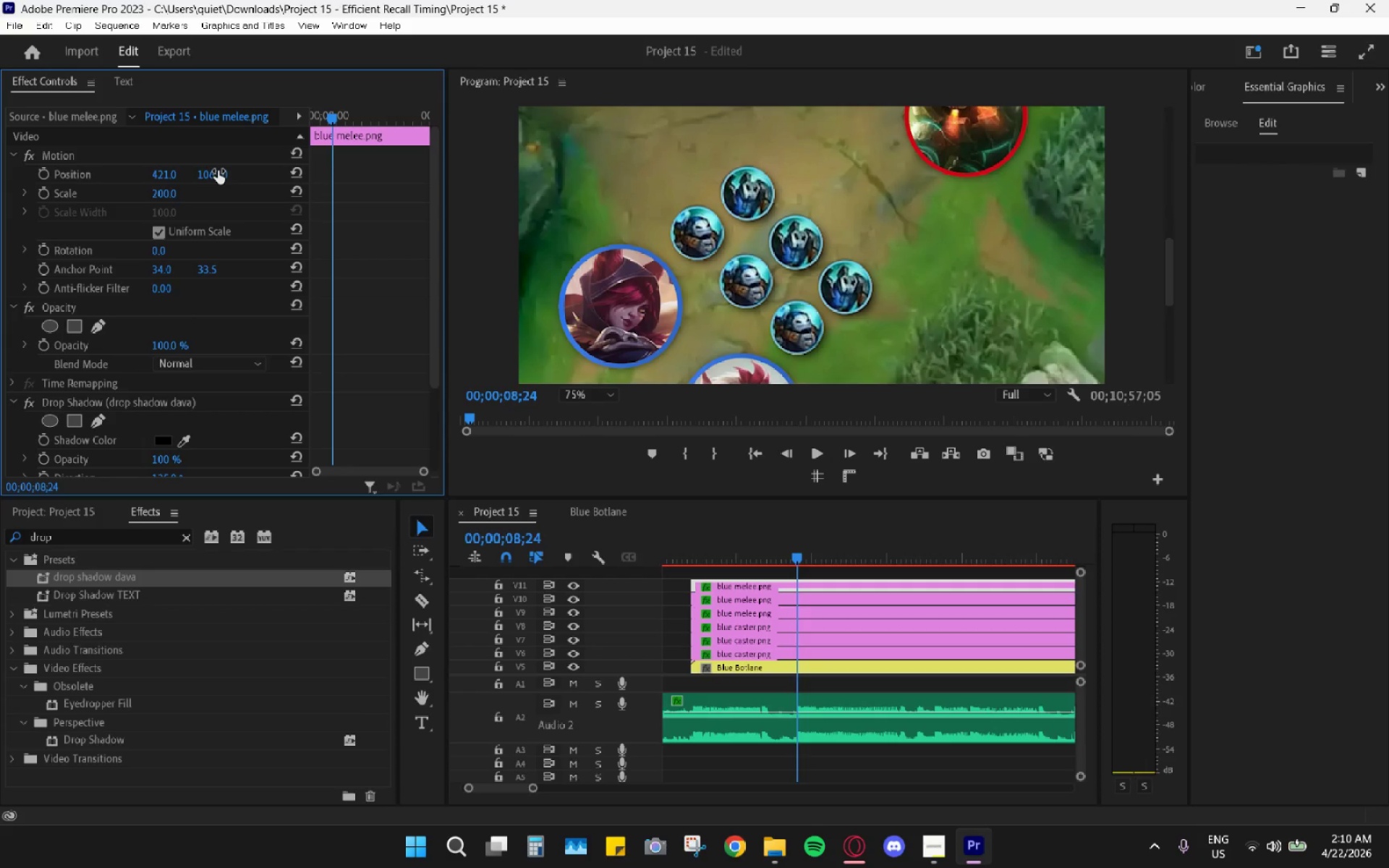 
right_click([237, 170])
 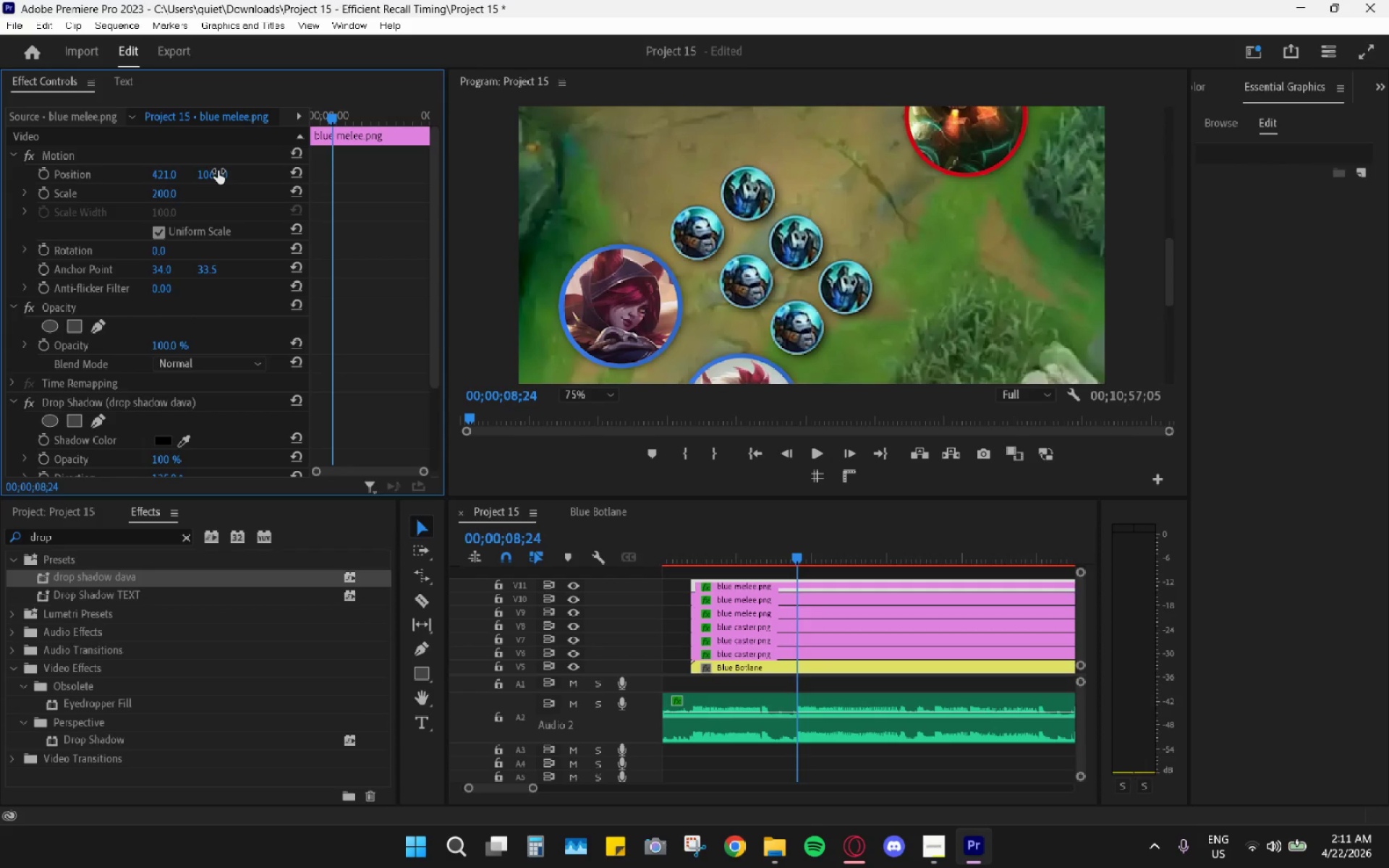 
wait(9.8)
 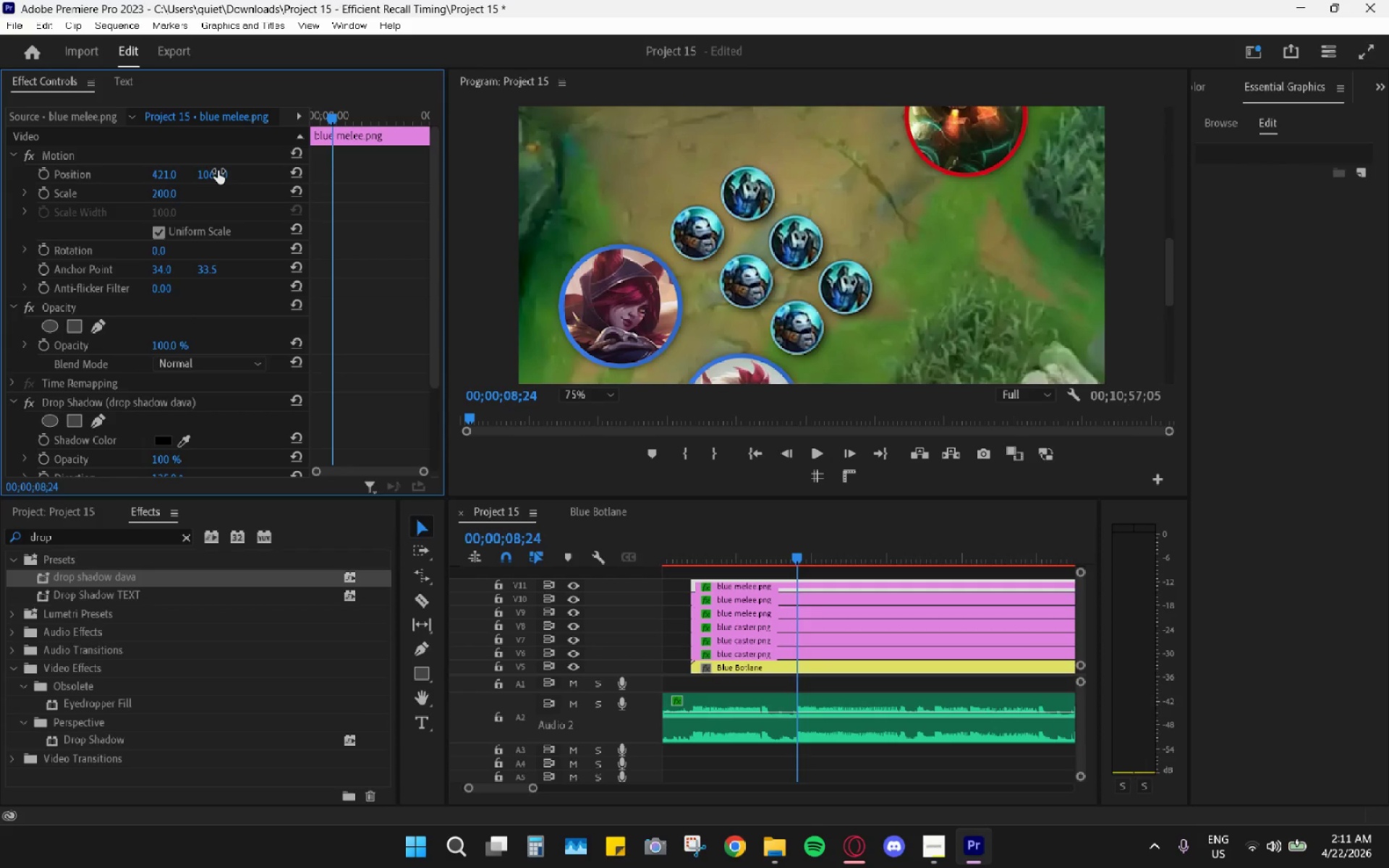 
left_click_drag(start_coordinate=[164, 171], to_coordinate=[184, 184])
 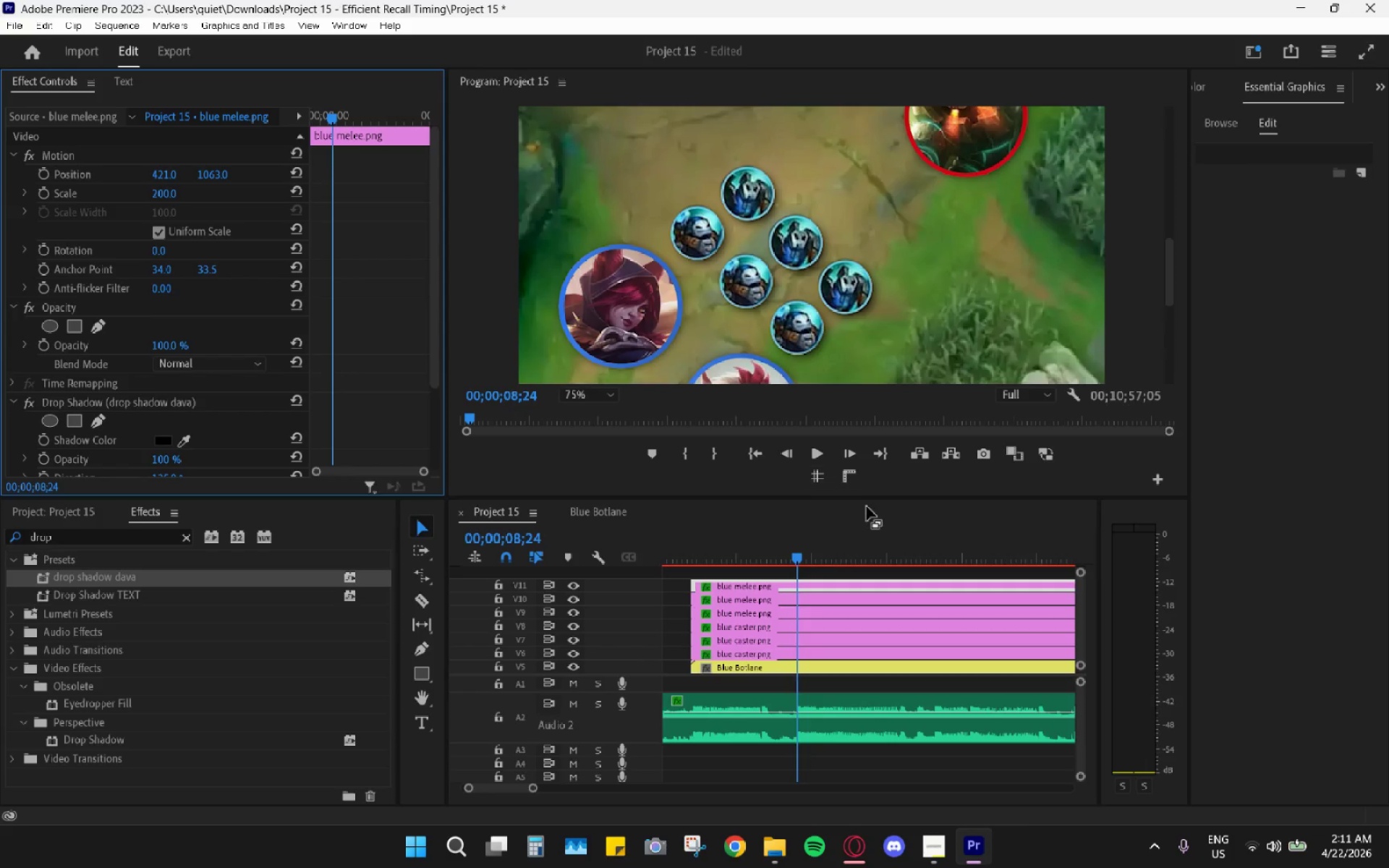 
left_click([807, 601])
 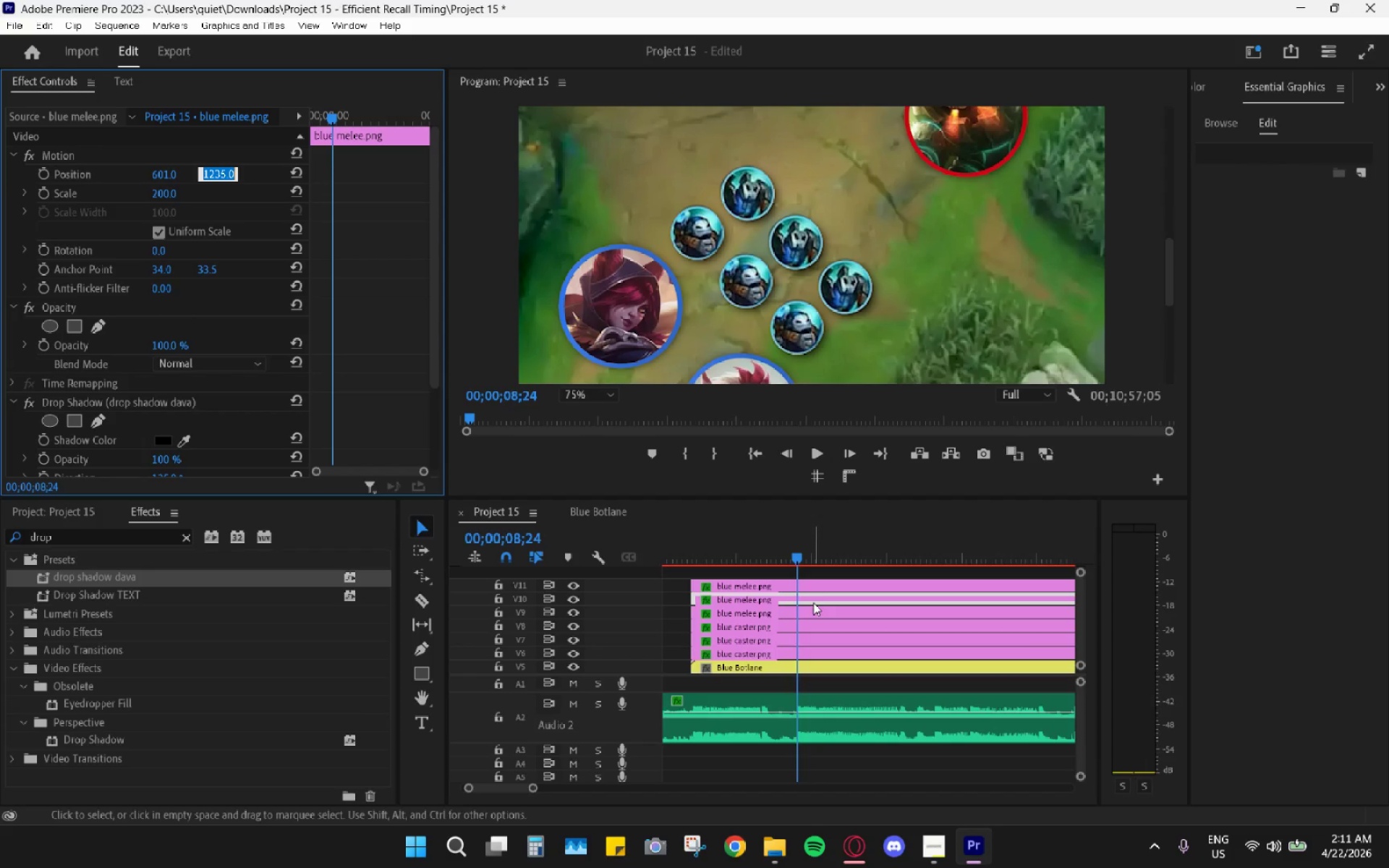 
left_click([813, 613])
 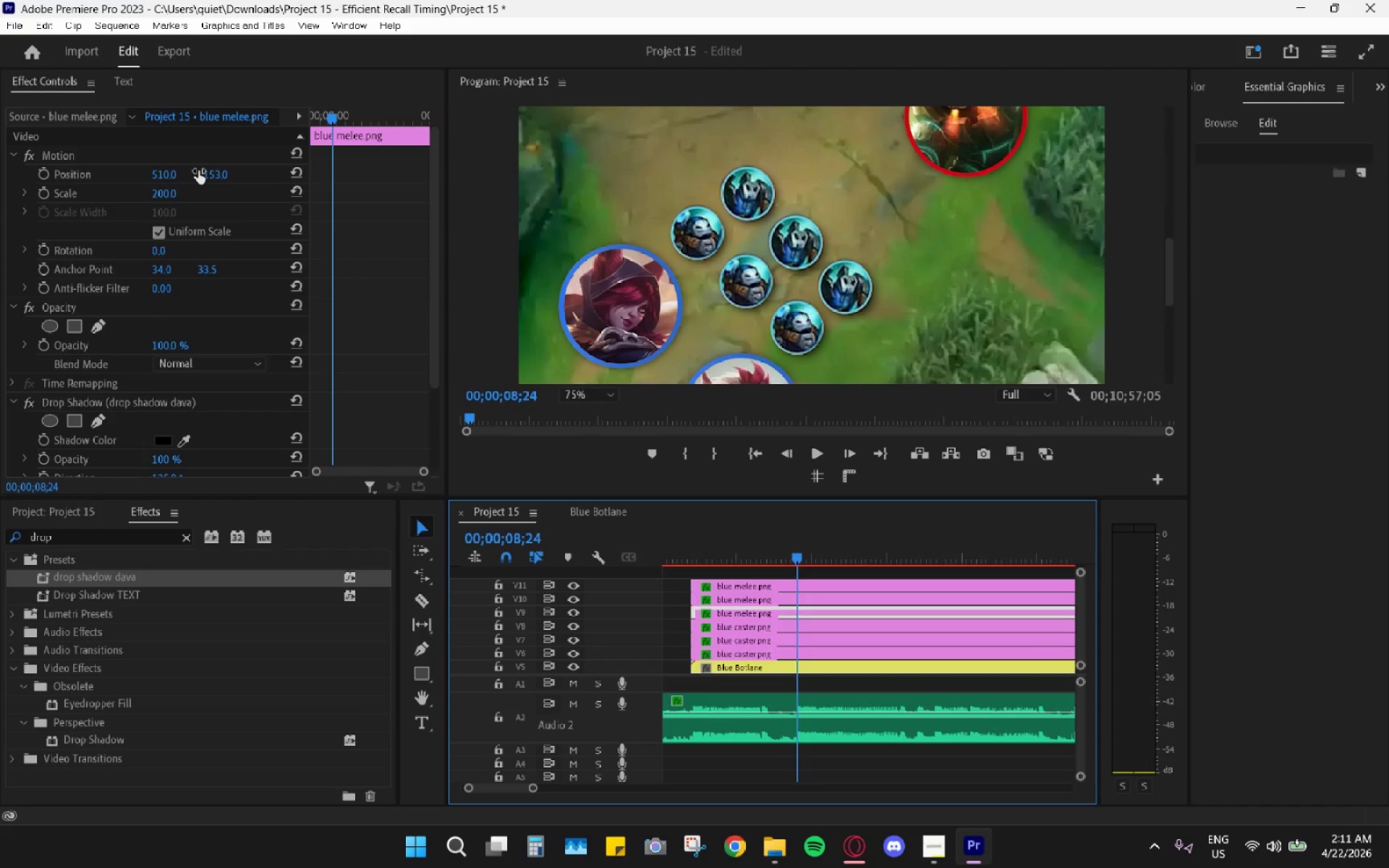 
left_click_drag(start_coordinate=[200, 172], to_coordinate=[208, 189])
 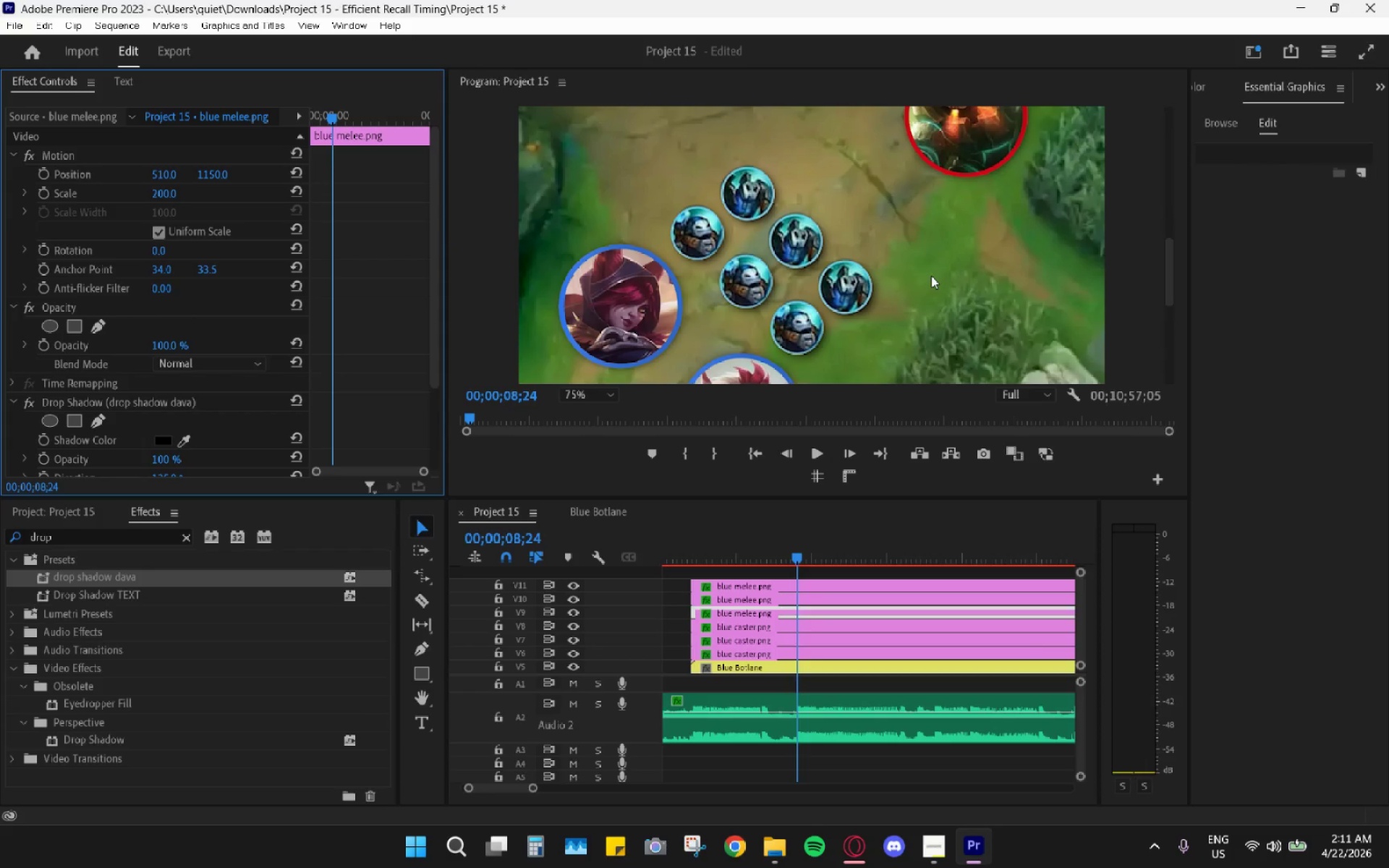 
double_click([587, 404])
 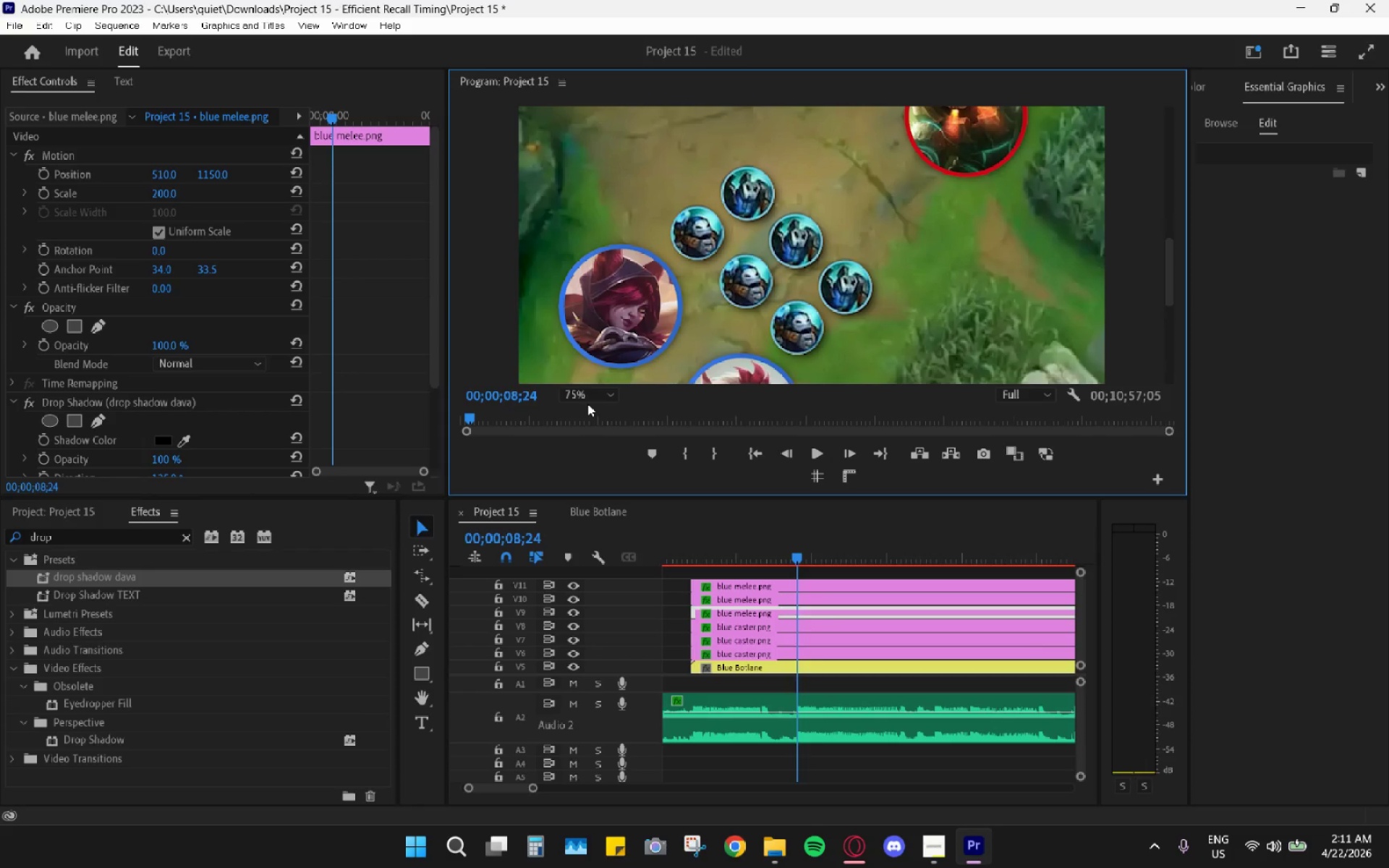 
triple_click([590, 401])
 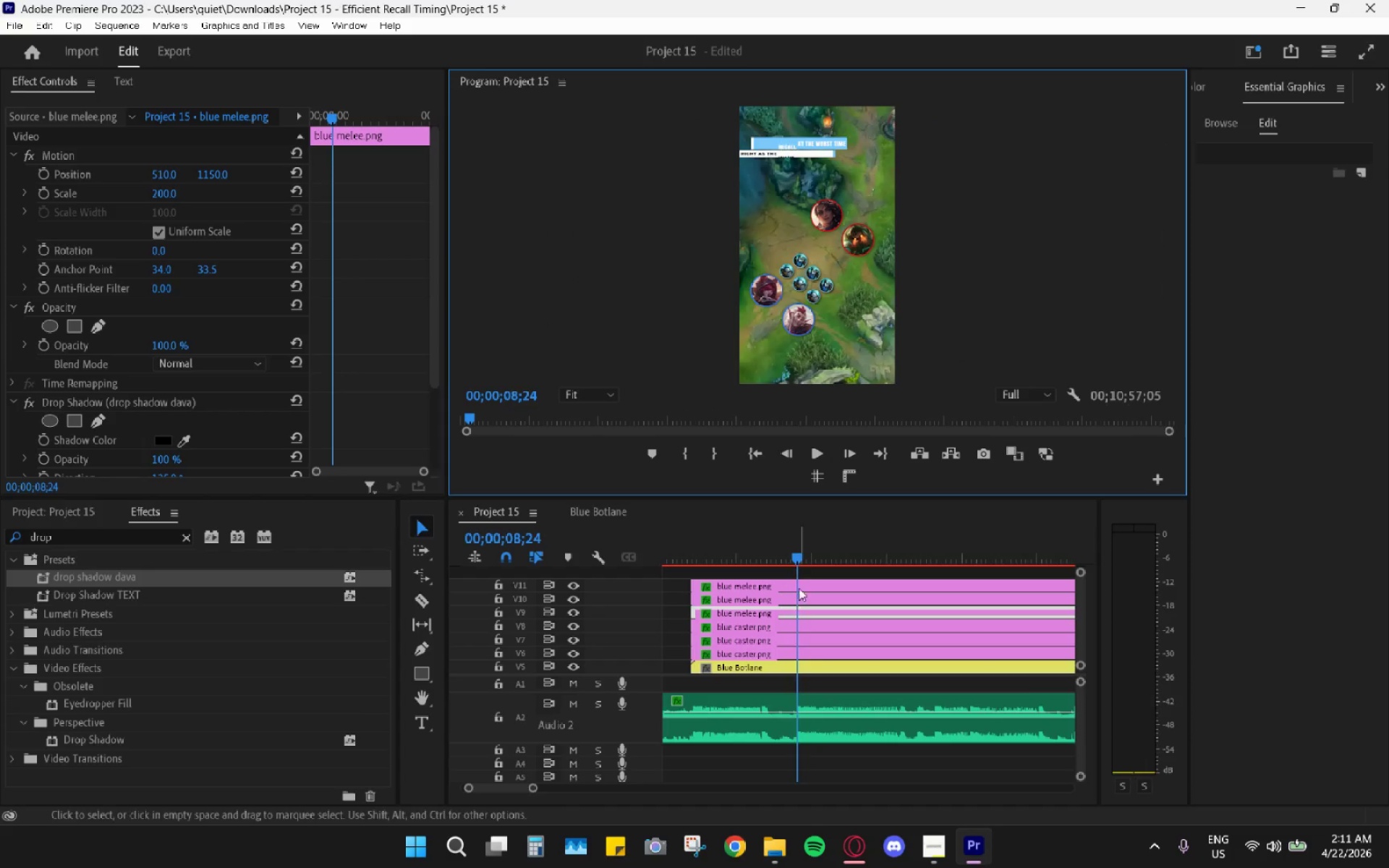 
scroll: coordinate [1003, 621], scroll_direction: down, amount: 9.0
 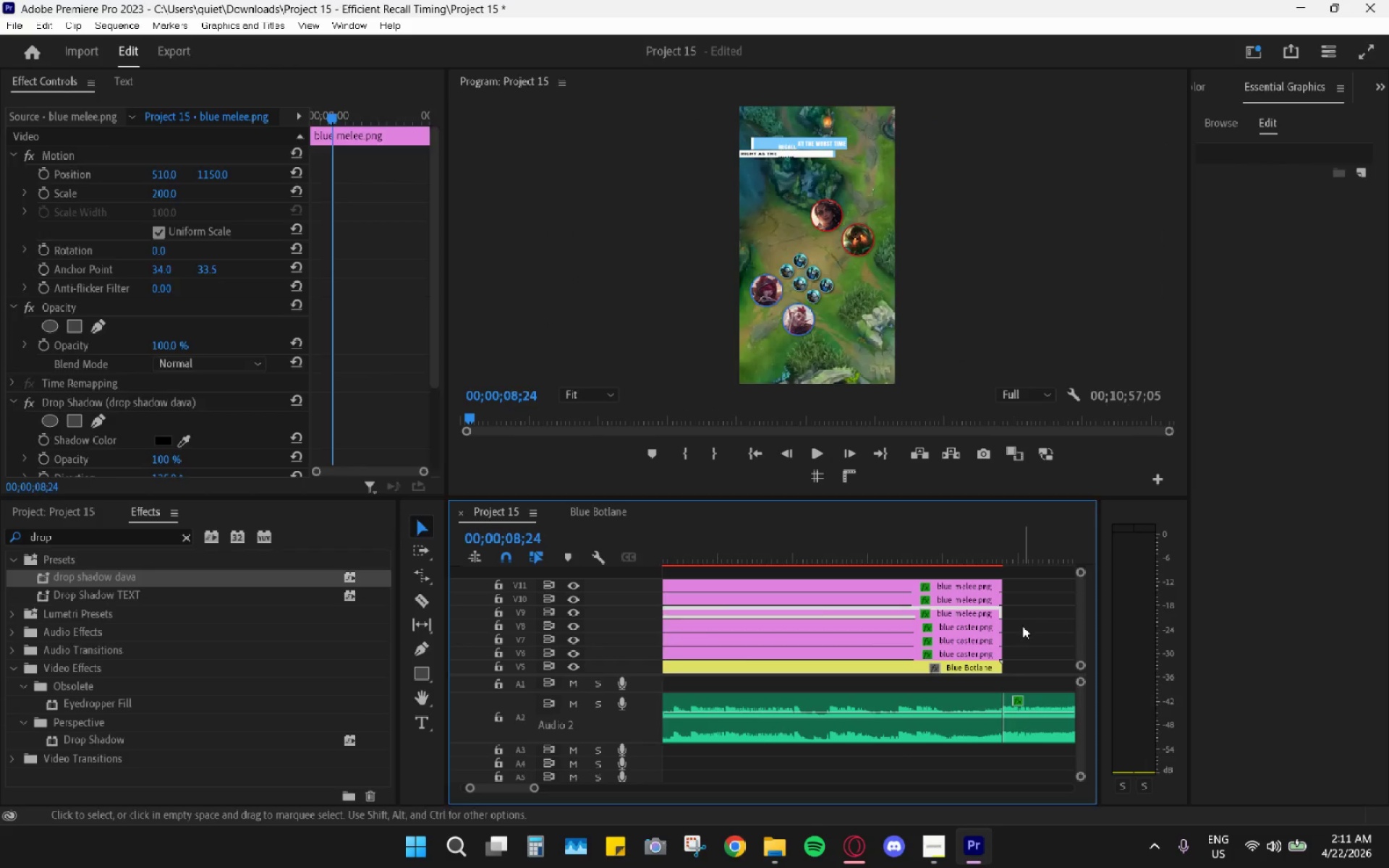 
left_click_drag(start_coordinate=[1042, 610], to_coordinate=[1028, 631])
 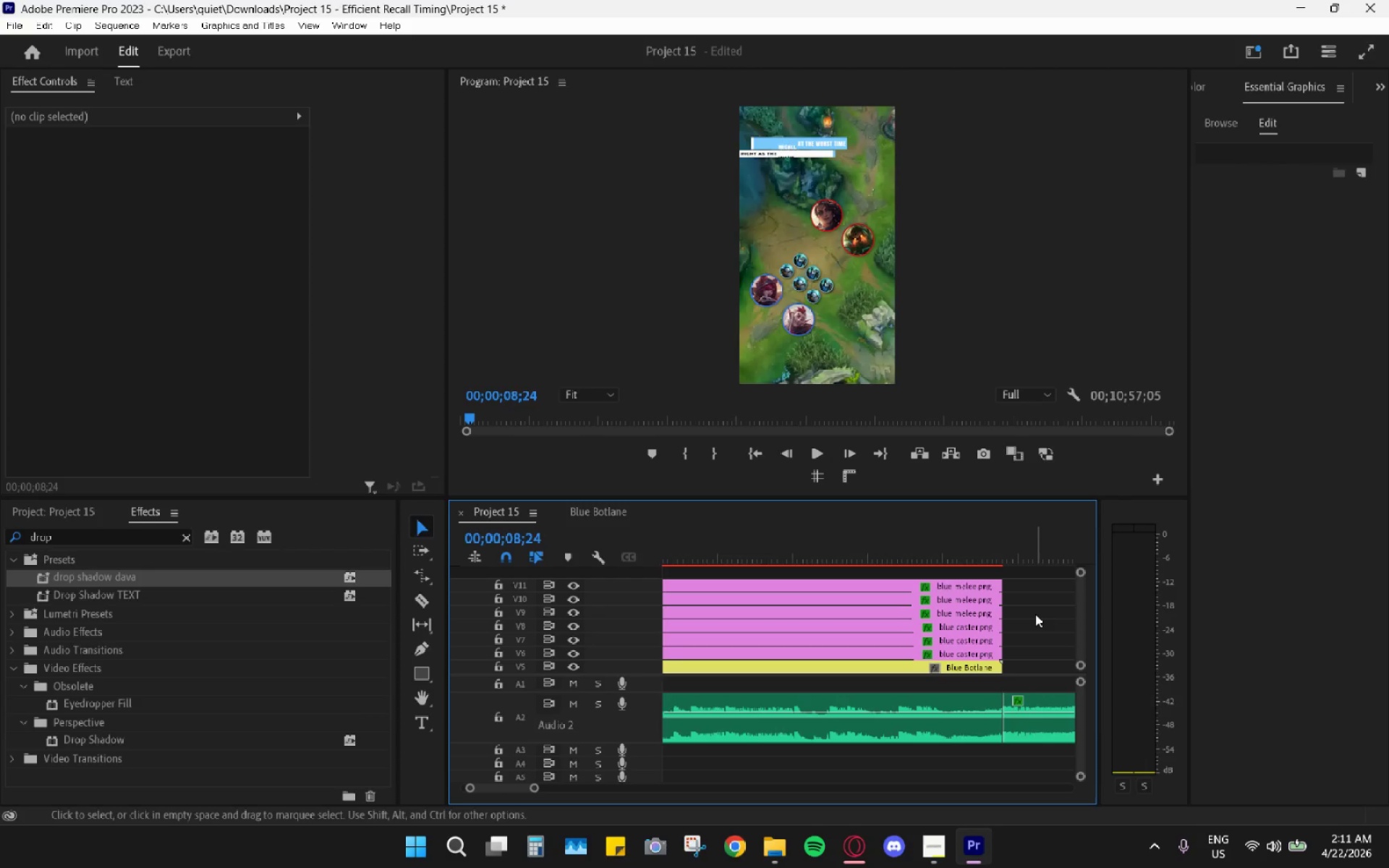 
left_click_drag(start_coordinate=[1035, 614], to_coordinate=[1017, 636])
 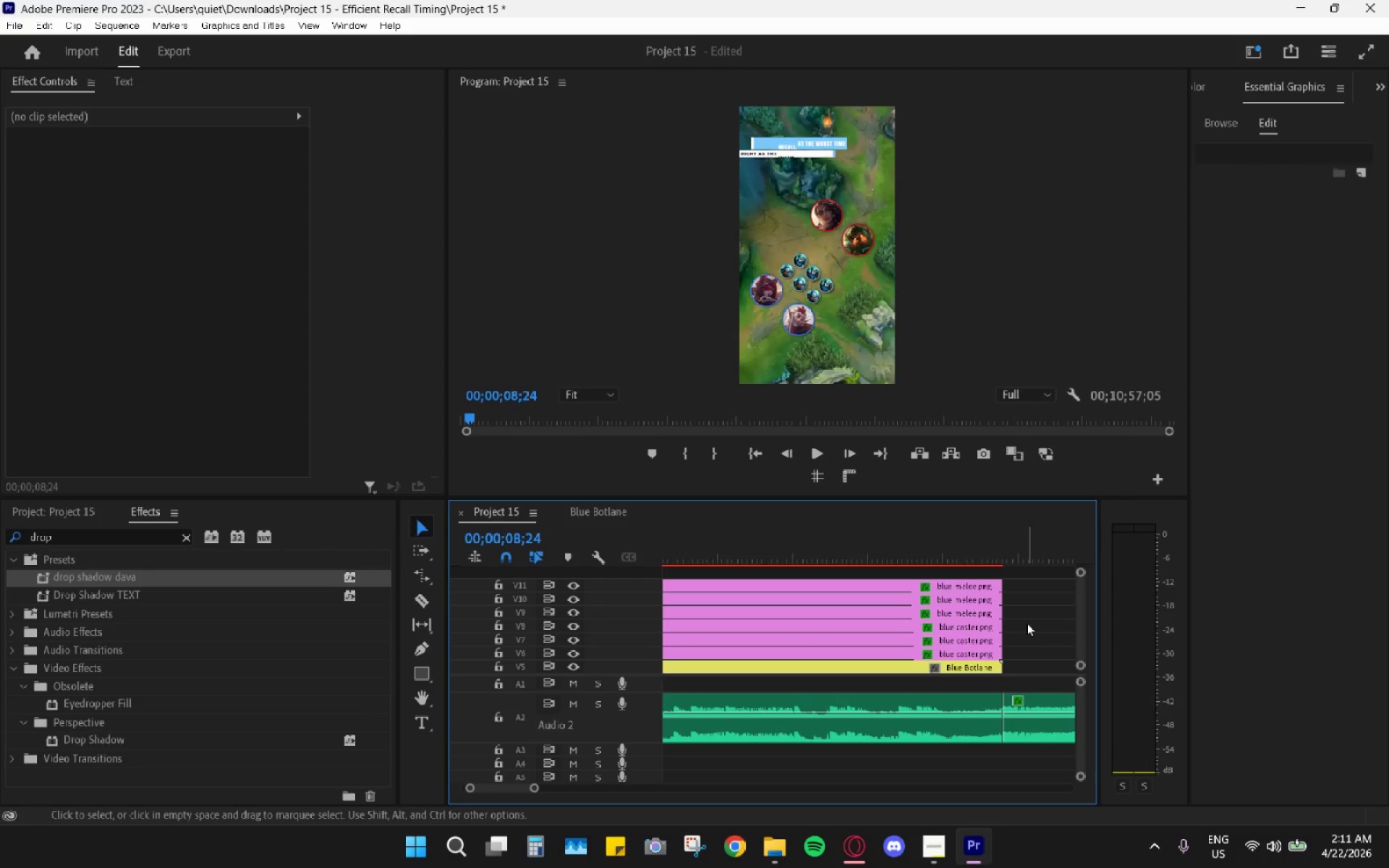 
left_click_drag(start_coordinate=[1029, 621], to_coordinate=[969, 659])
 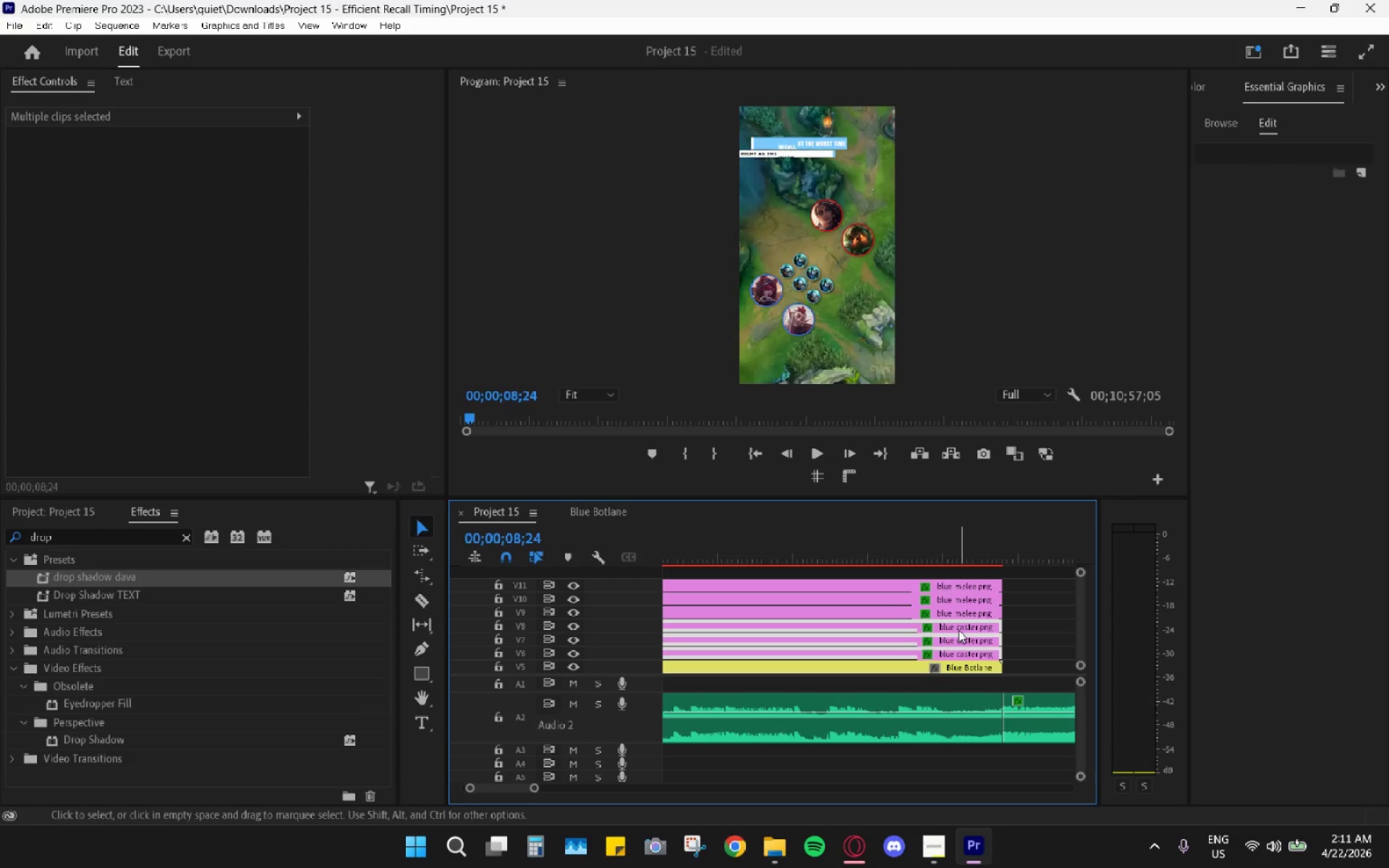 
right_click([958, 630])
 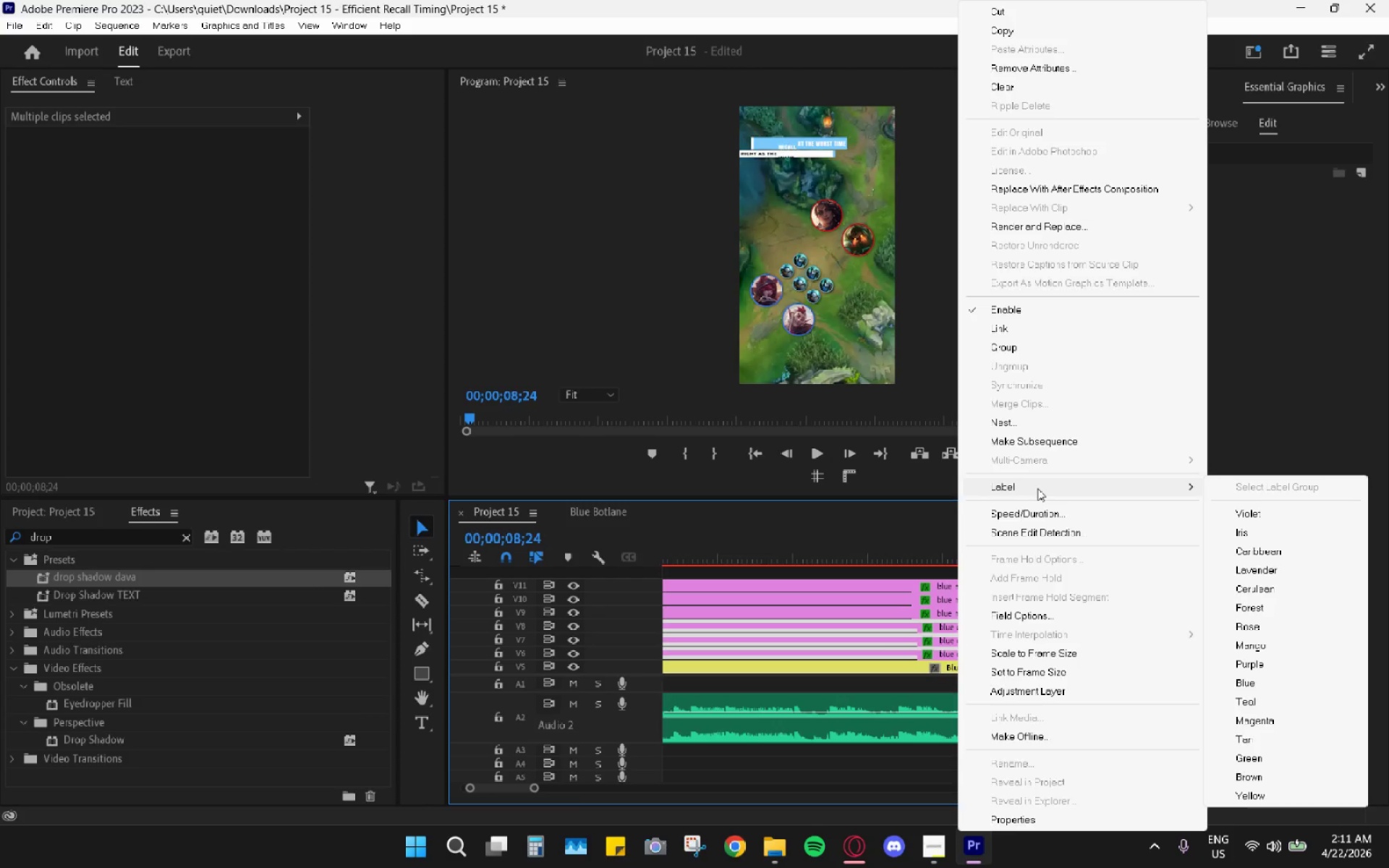 
wait(5.33)
 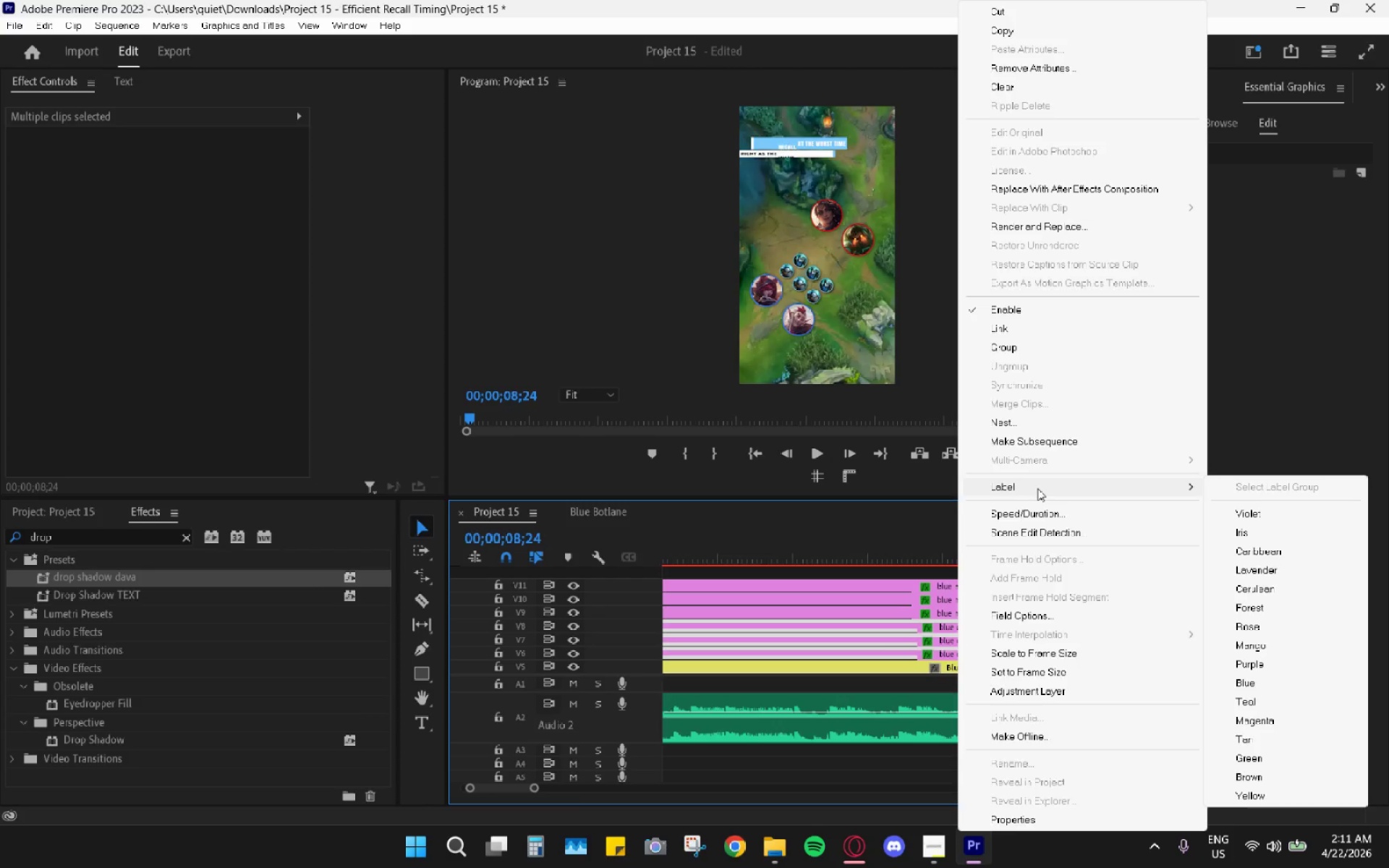 
left_click([1037, 420])
 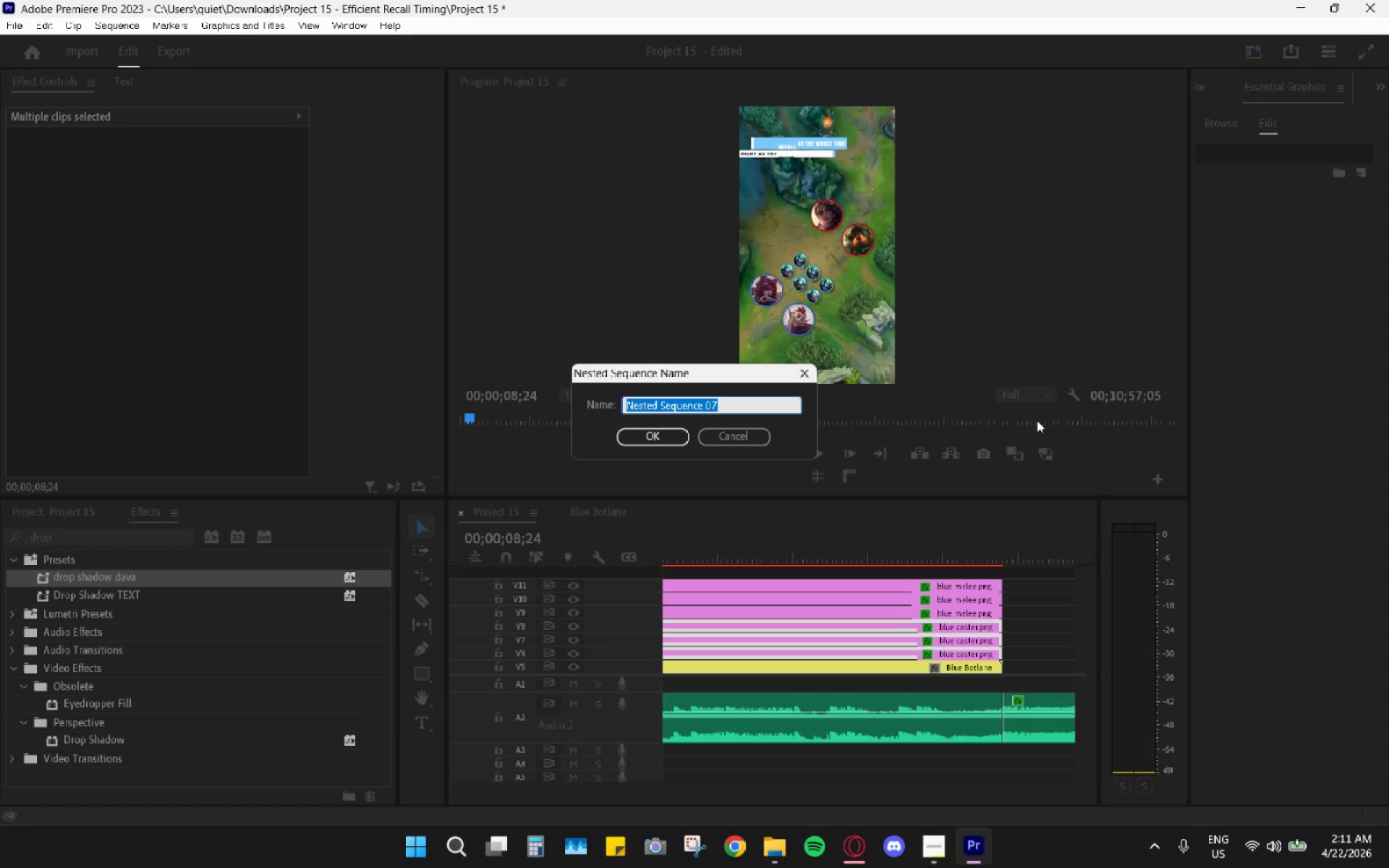 
left_click([1037, 420])
 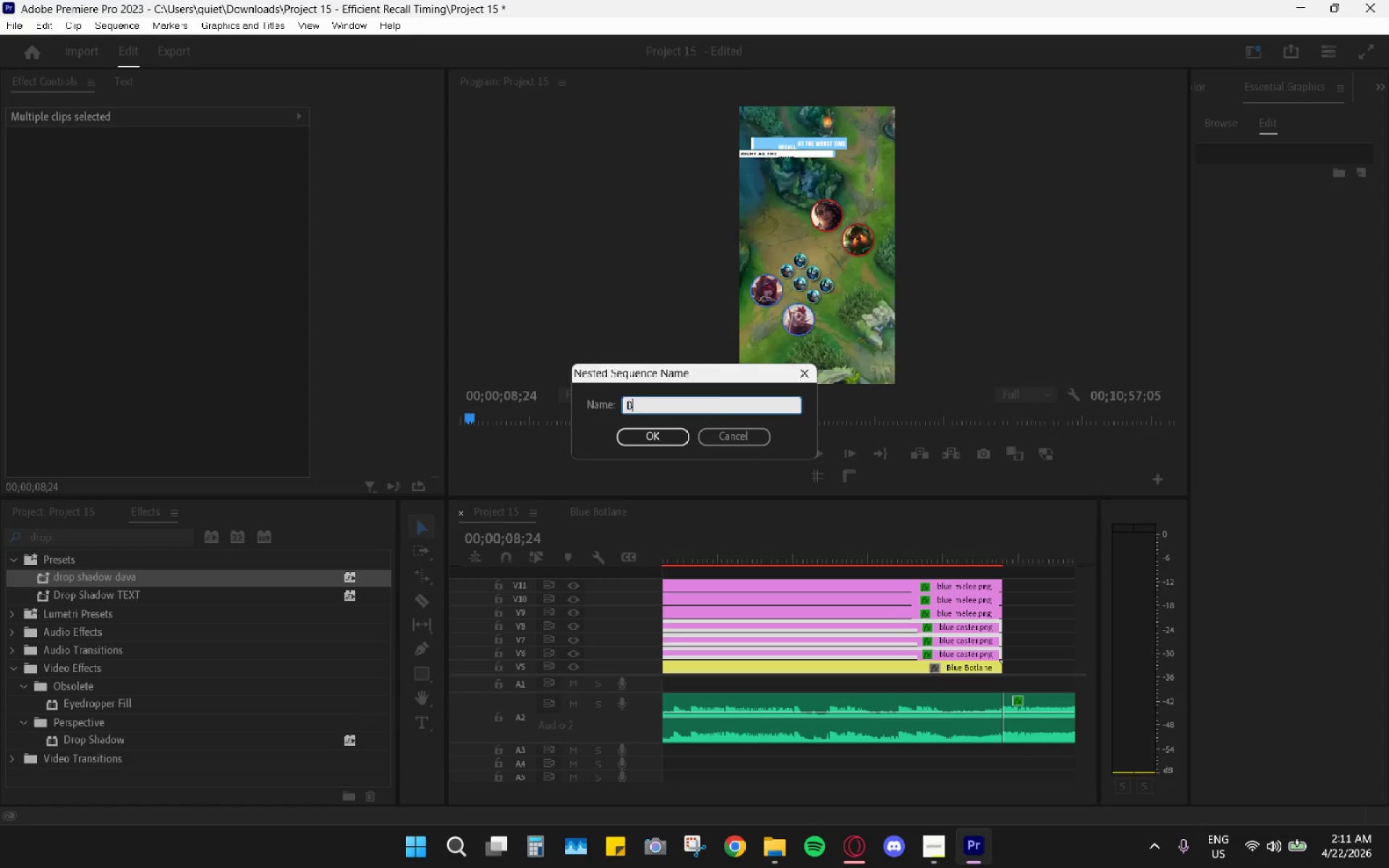 
type(Blue V)
key(Backspace)
type(Caster Minions)
 